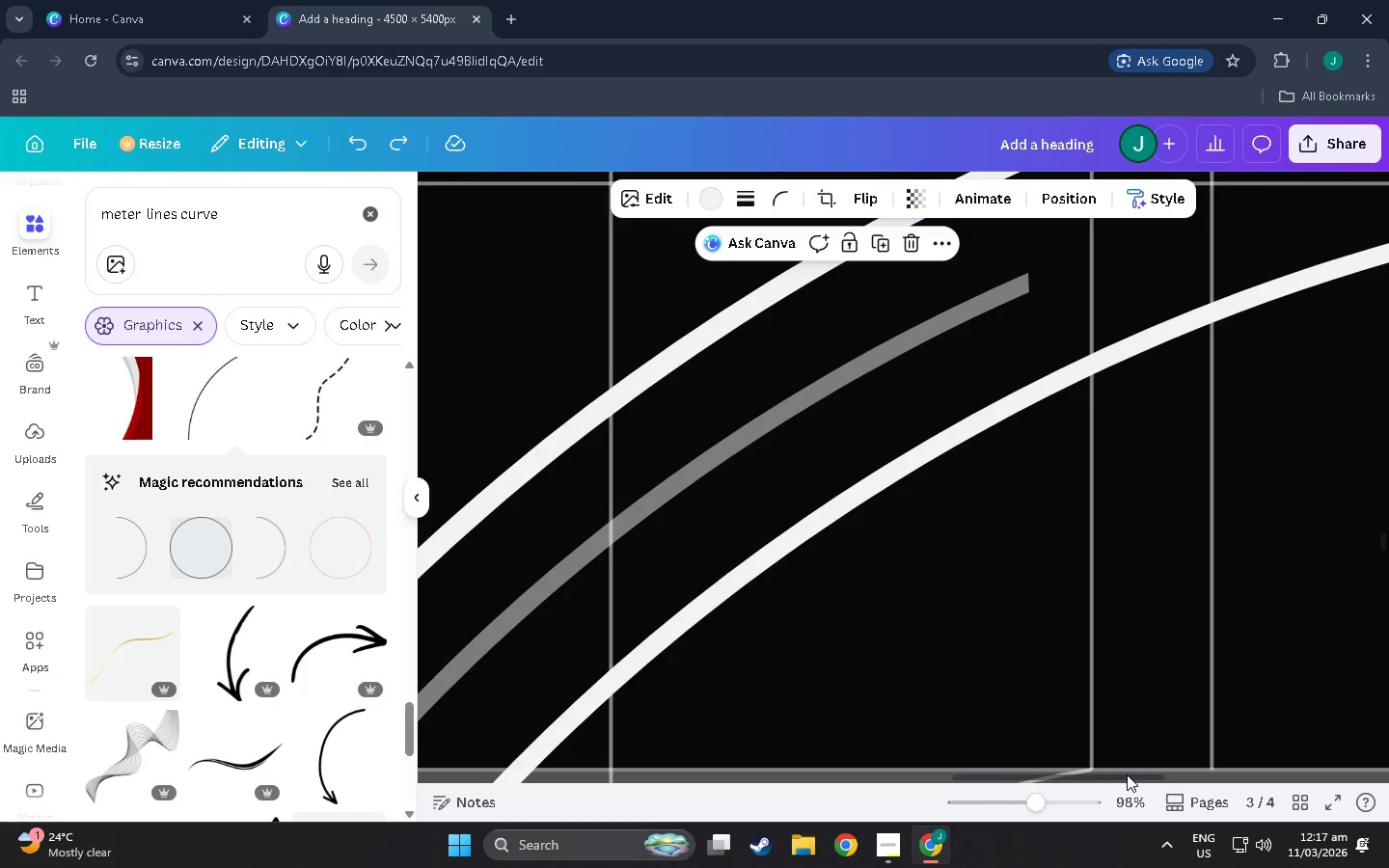 
left_click_drag(start_coordinate=[1127, 774], to_coordinate=[1299, 764])
 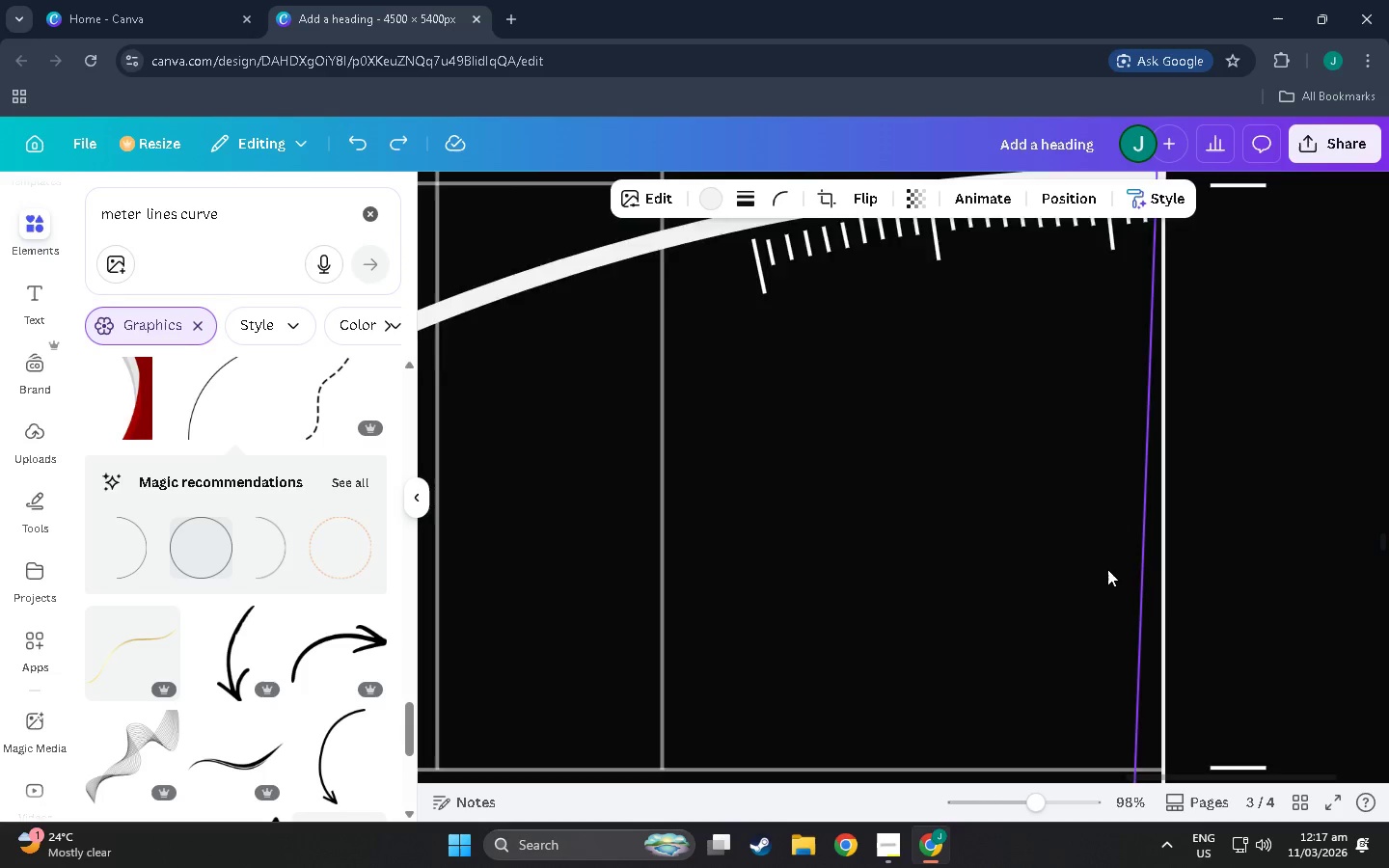 
scroll: coordinate [1107, 569], scroll_direction: up, amount: 3.0
 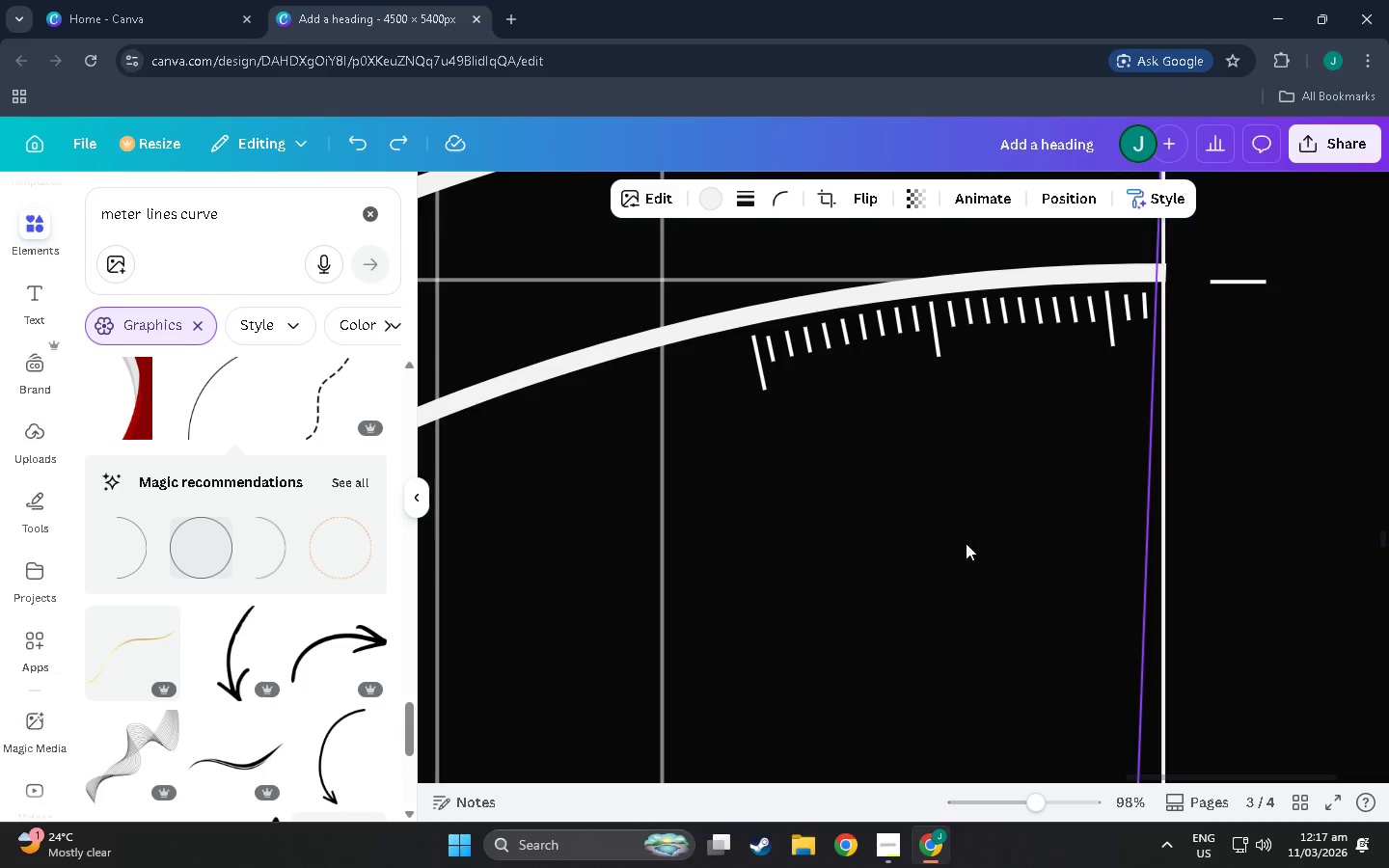 
left_click([931, 542])
 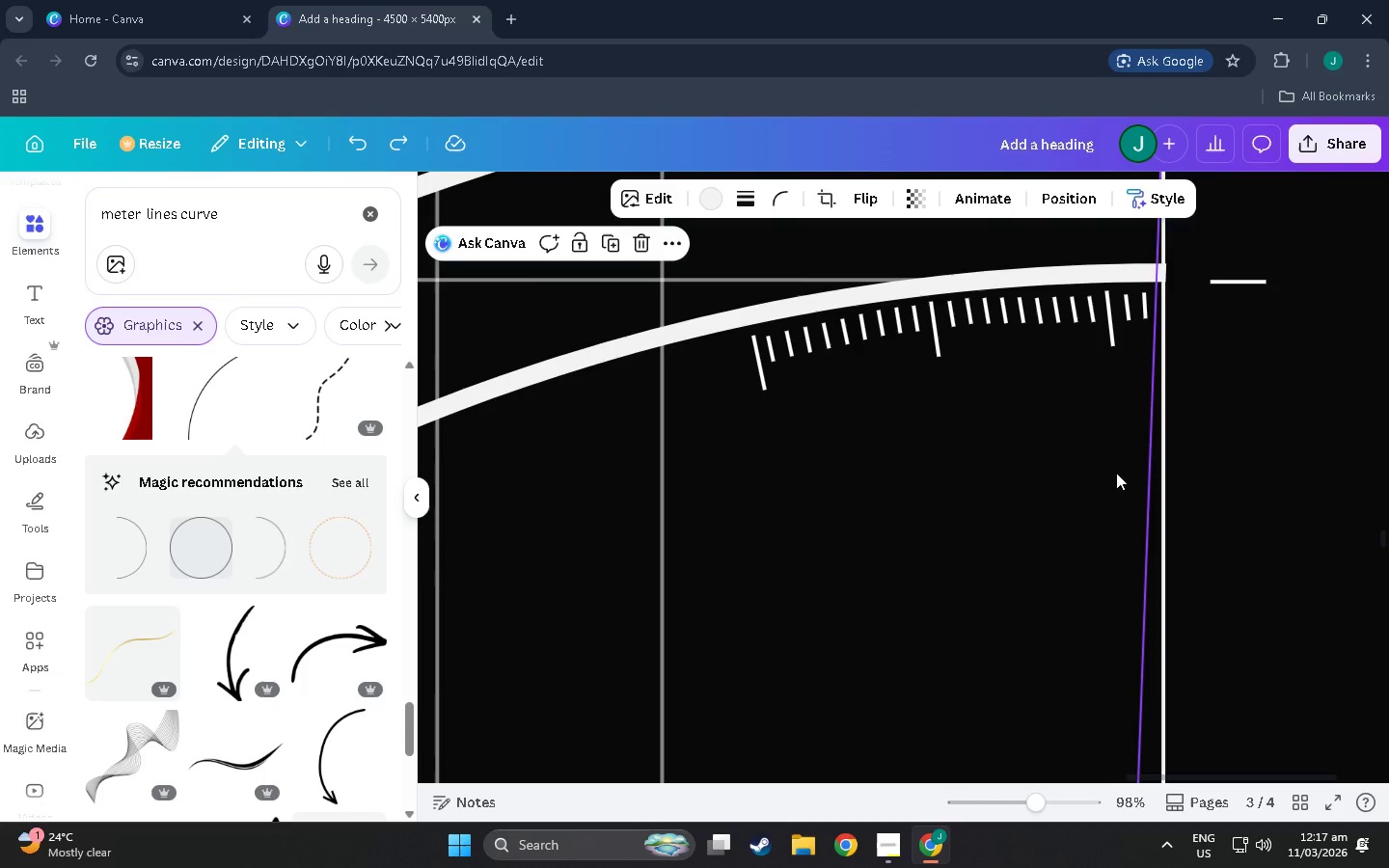 
double_click([1293, 466])
 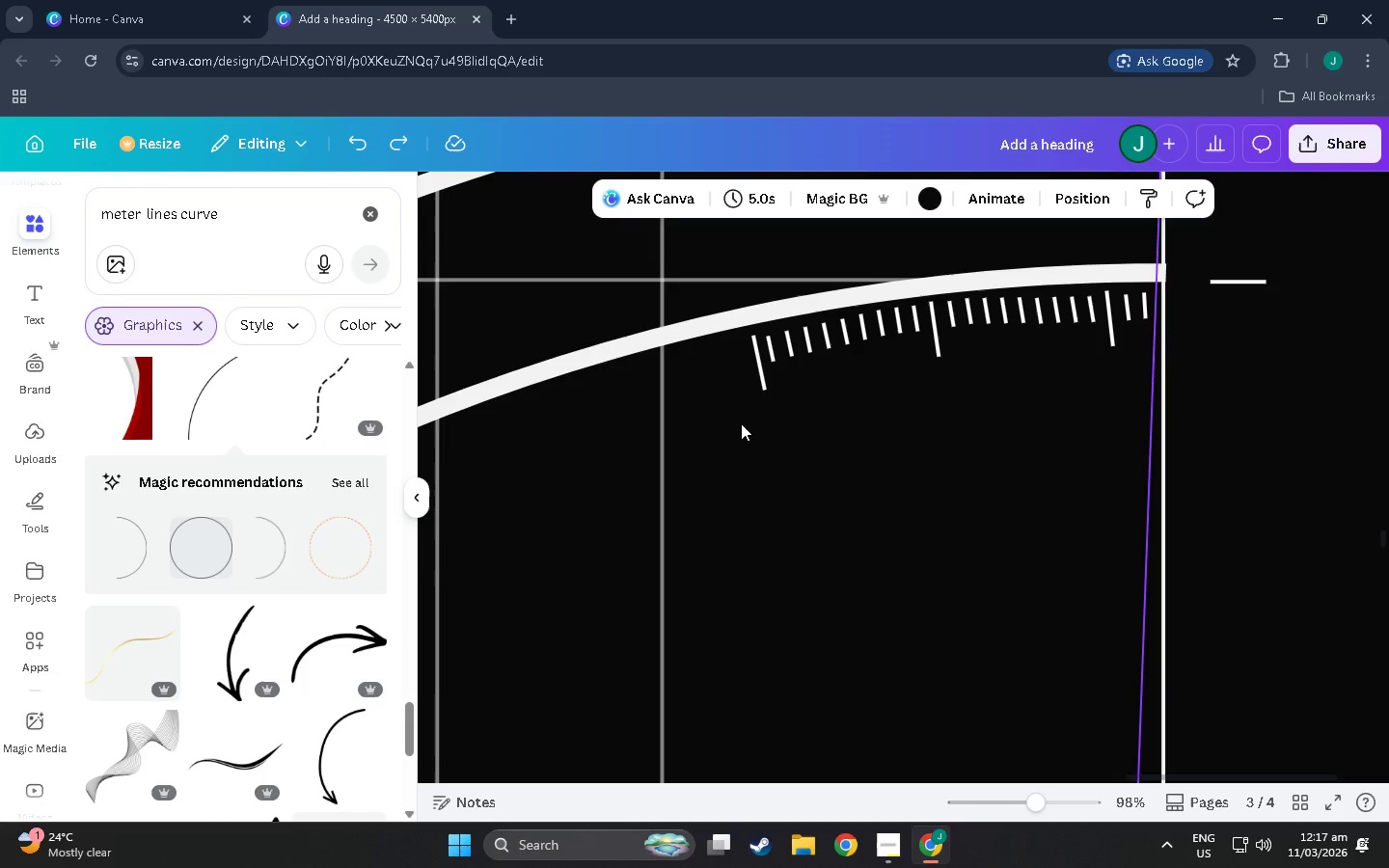 
left_click([741, 423])
 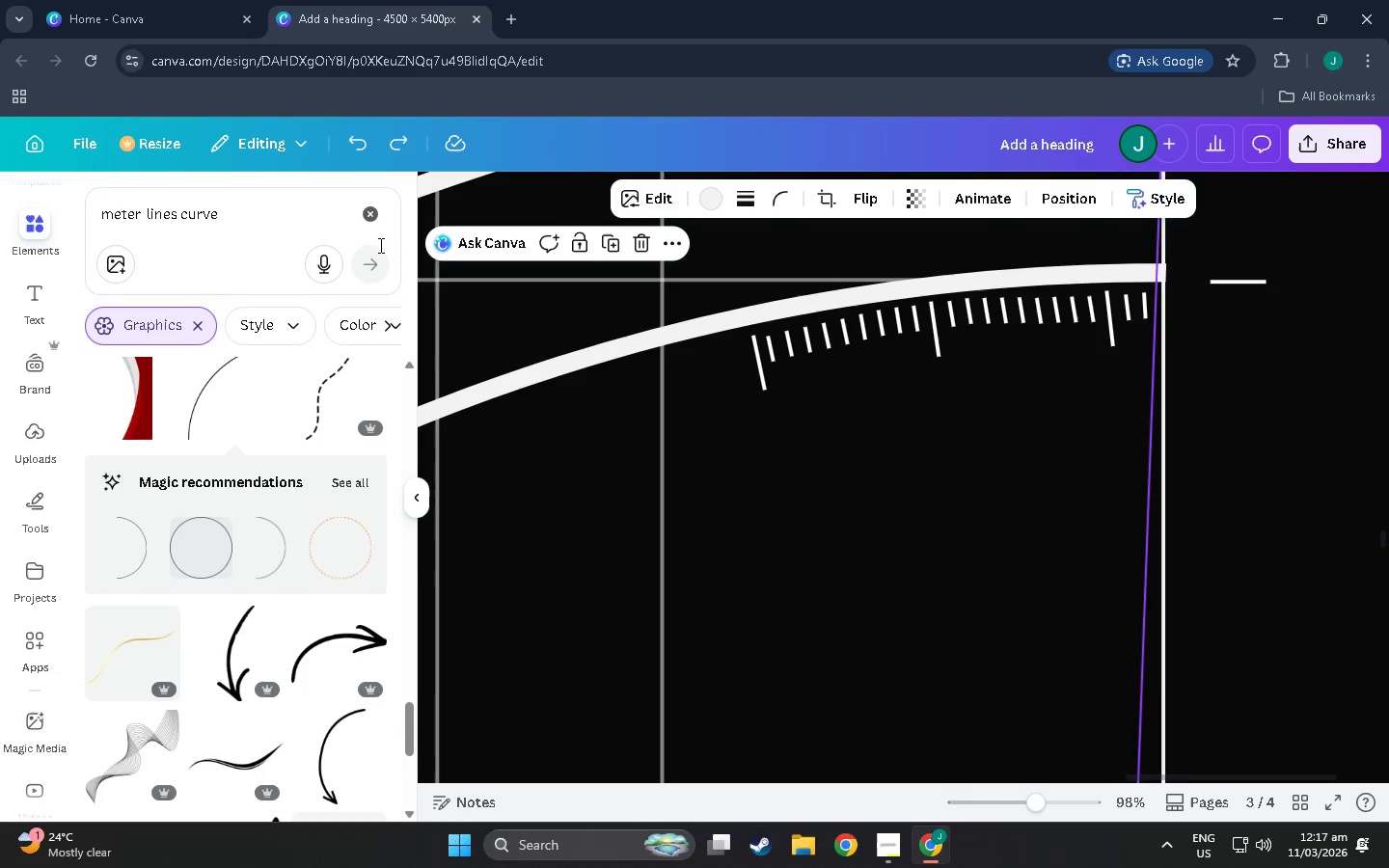 
left_click([1087, 193])
 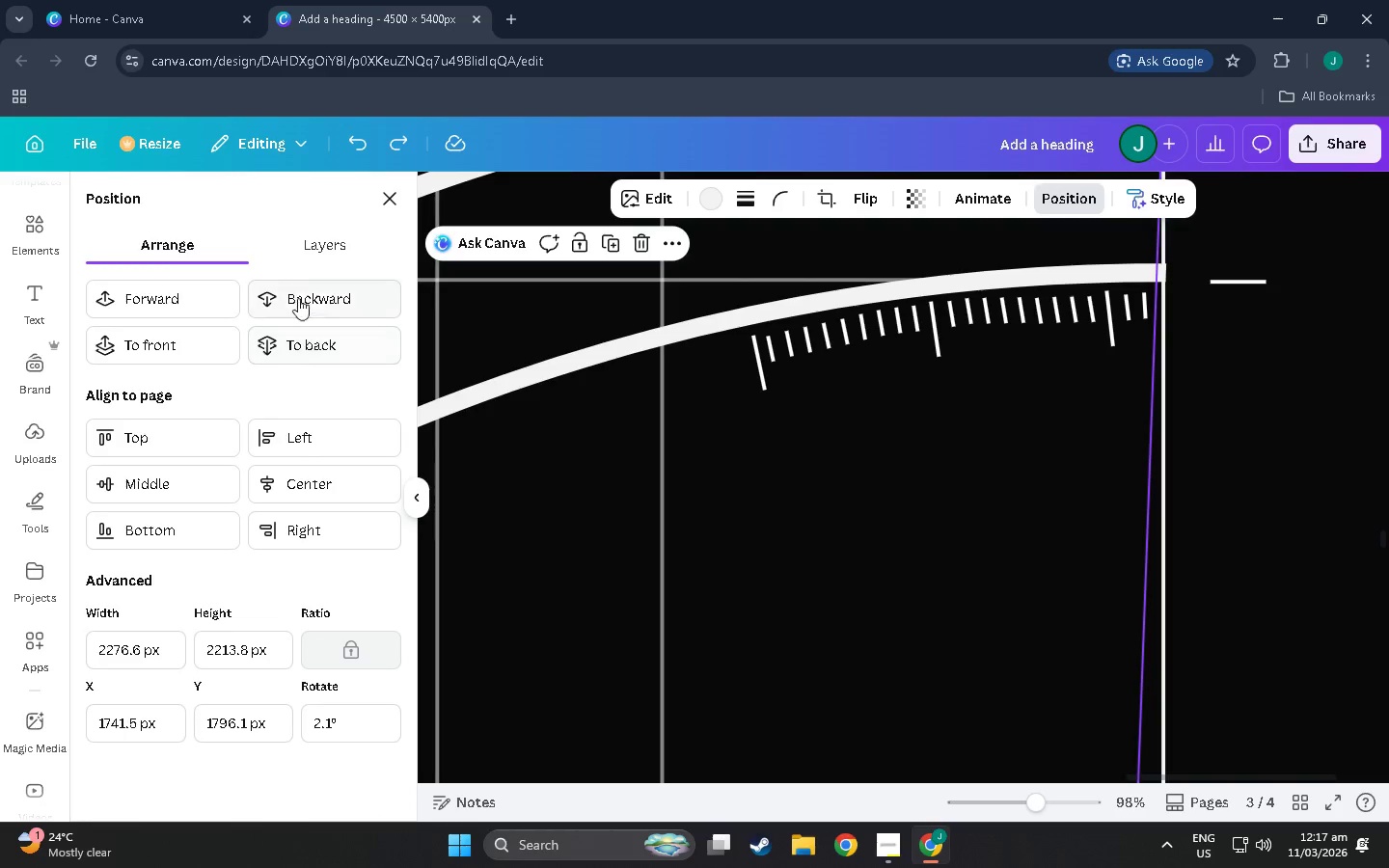 
left_click([312, 258])
 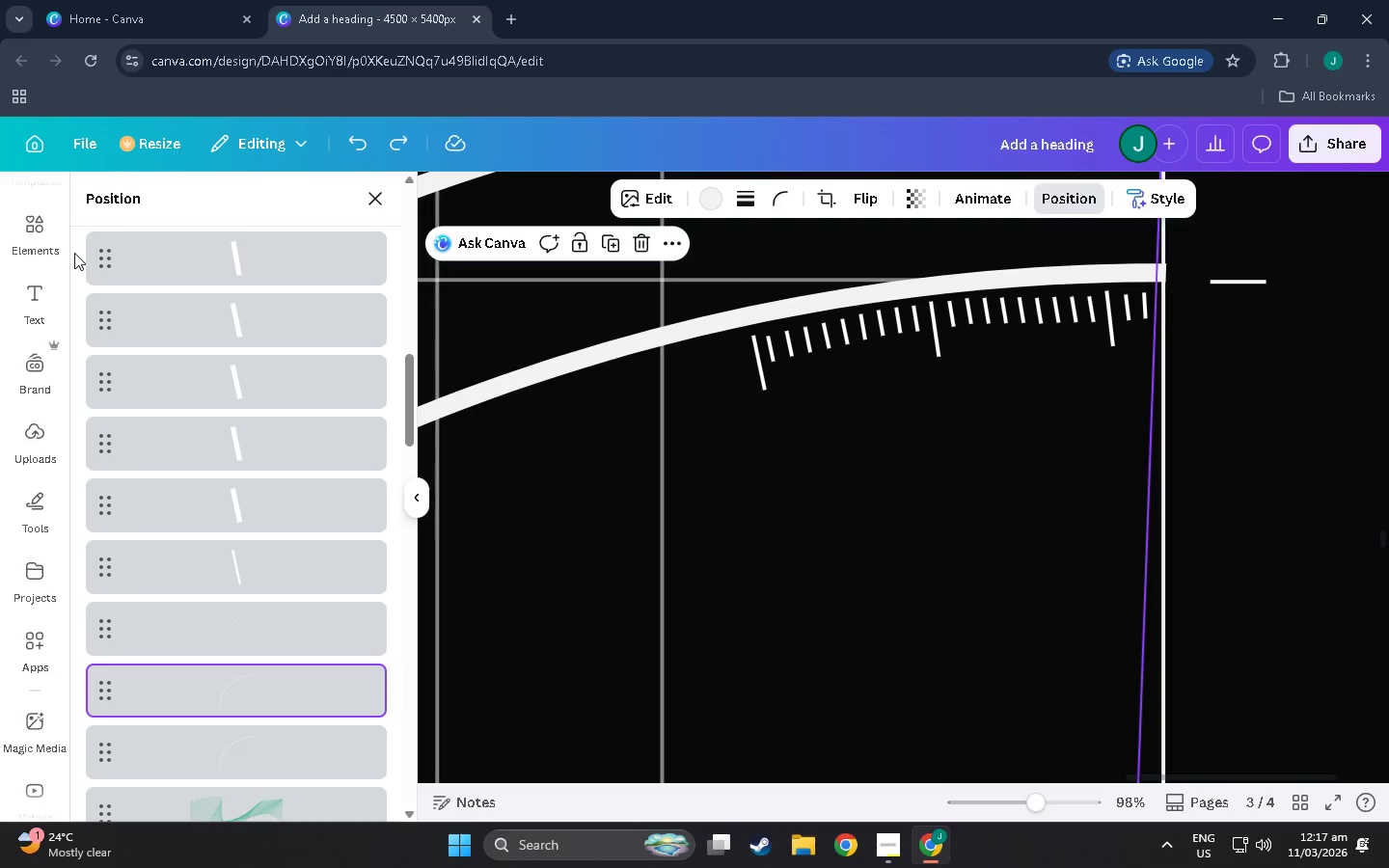 
hold_key(key=ShiftLeft, duration=1.12)
left_click([114, 244])
 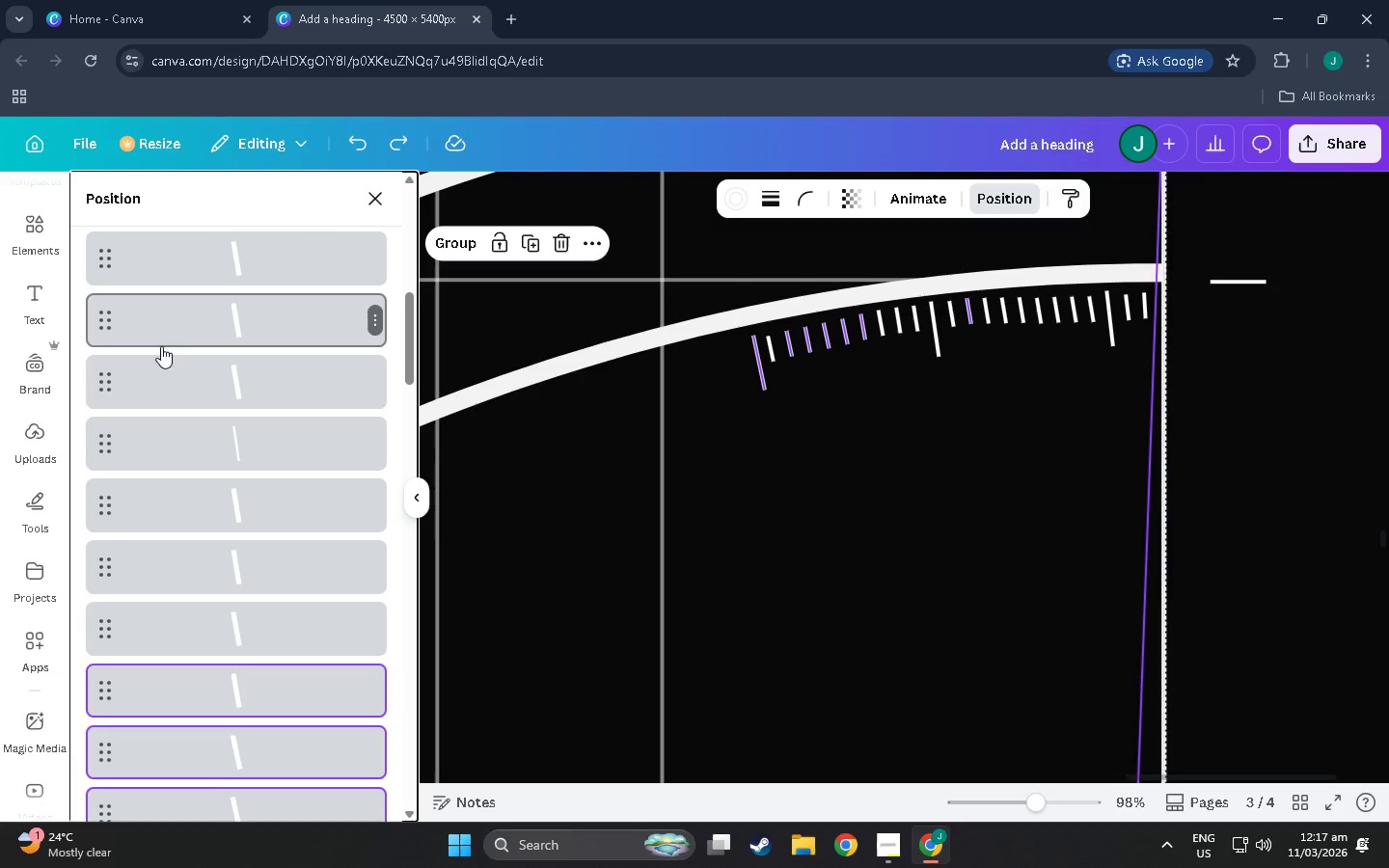 
hold_key(key=ShiftLeft, duration=0.67)
left_click([237, 358])
 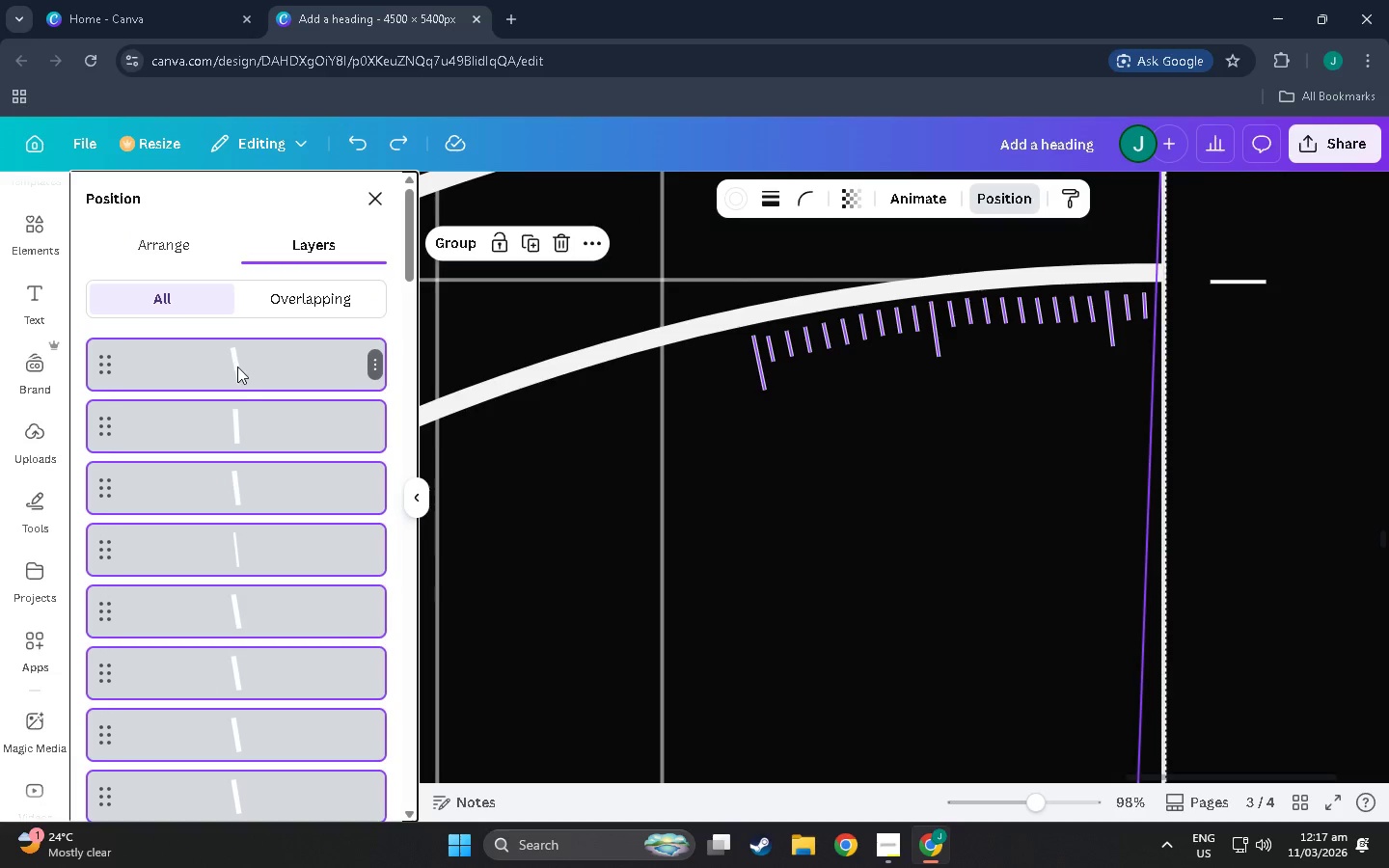 
scroll: coordinate [237, 353], scroll_direction: up, amount: 25.0
 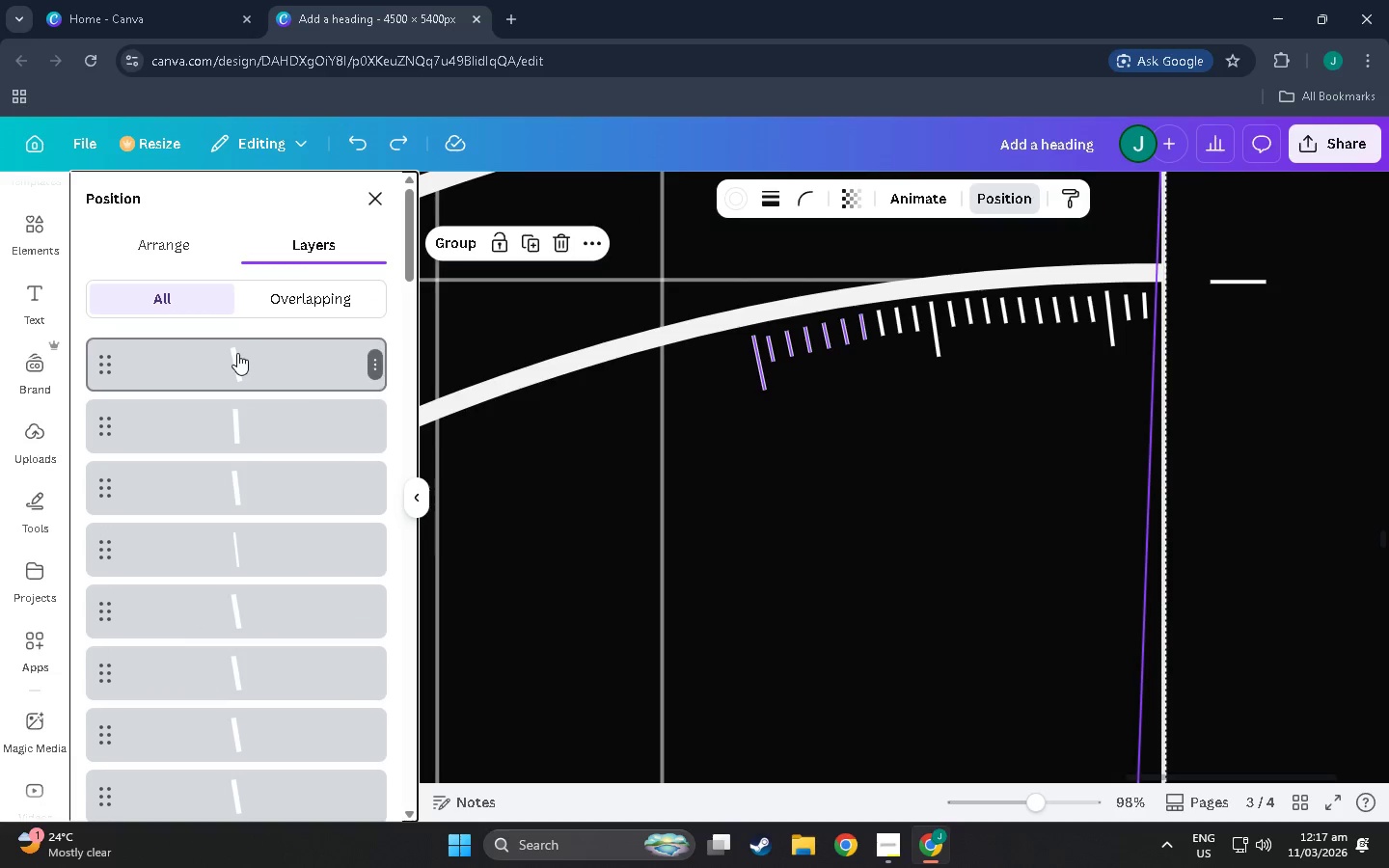 
scroll: coordinate [226, 535], scroll_direction: down, amount: 41.0
 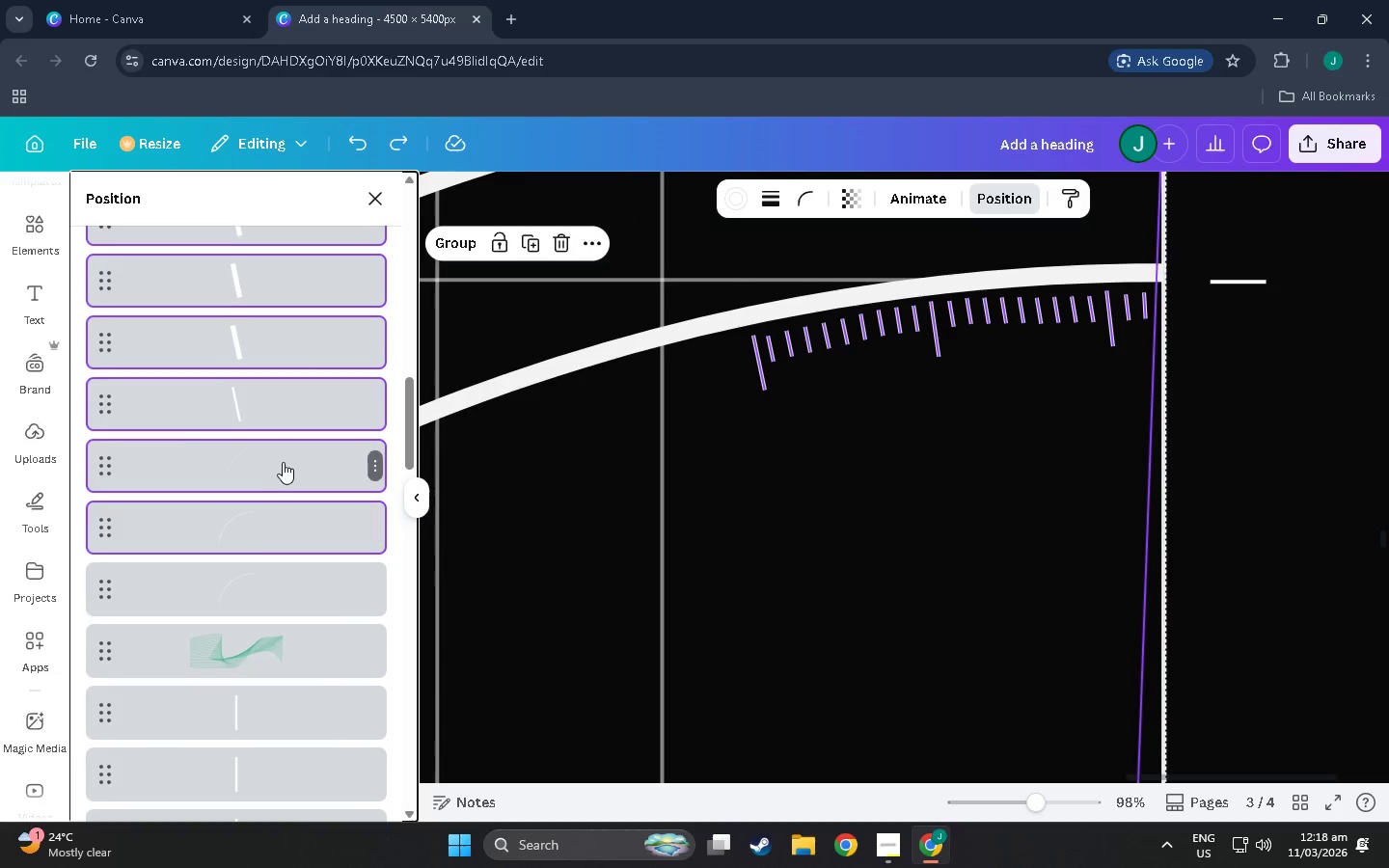 
left_click([283, 462])
 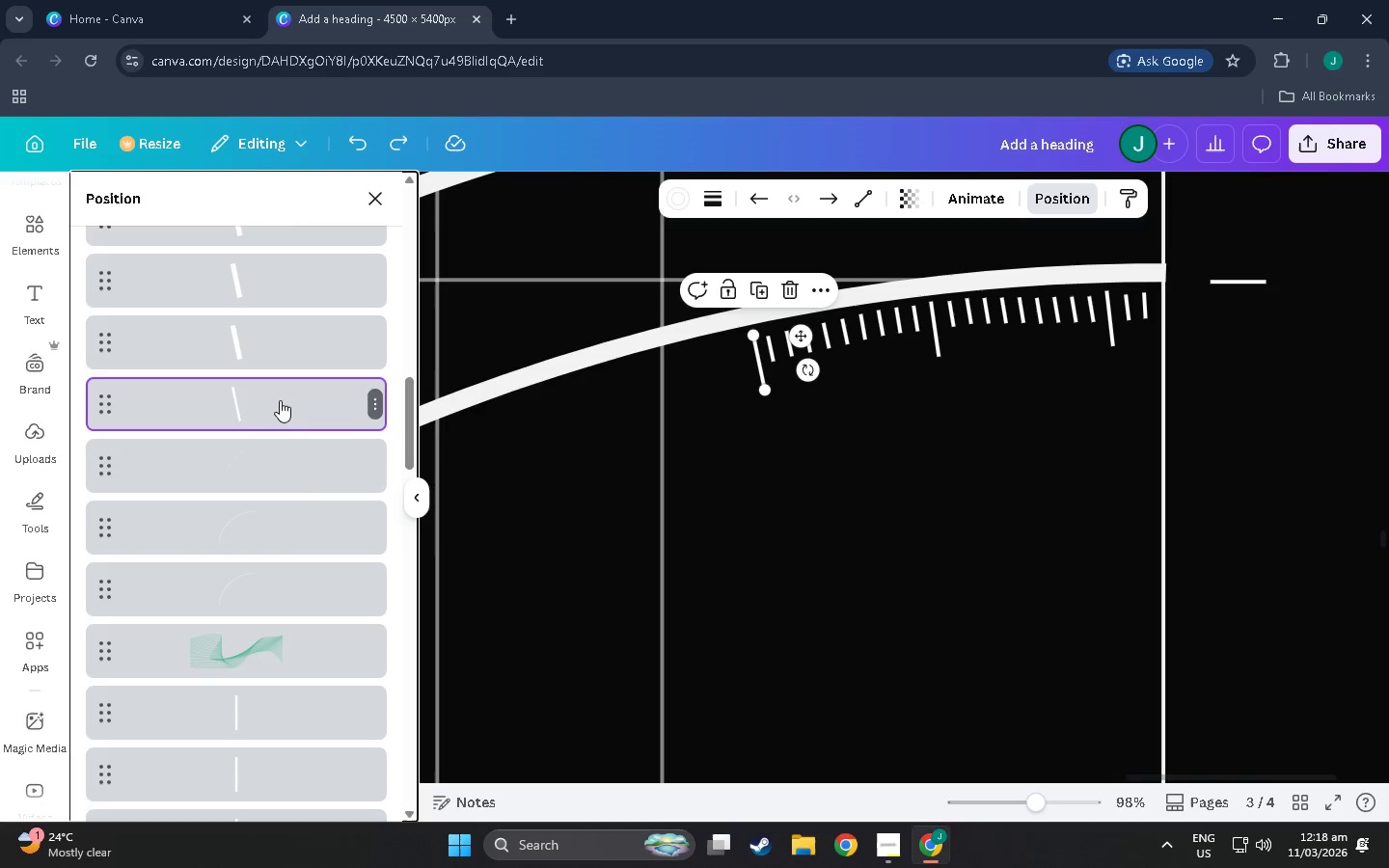 
hold_key(key=ShiftLeft, duration=0.73)
 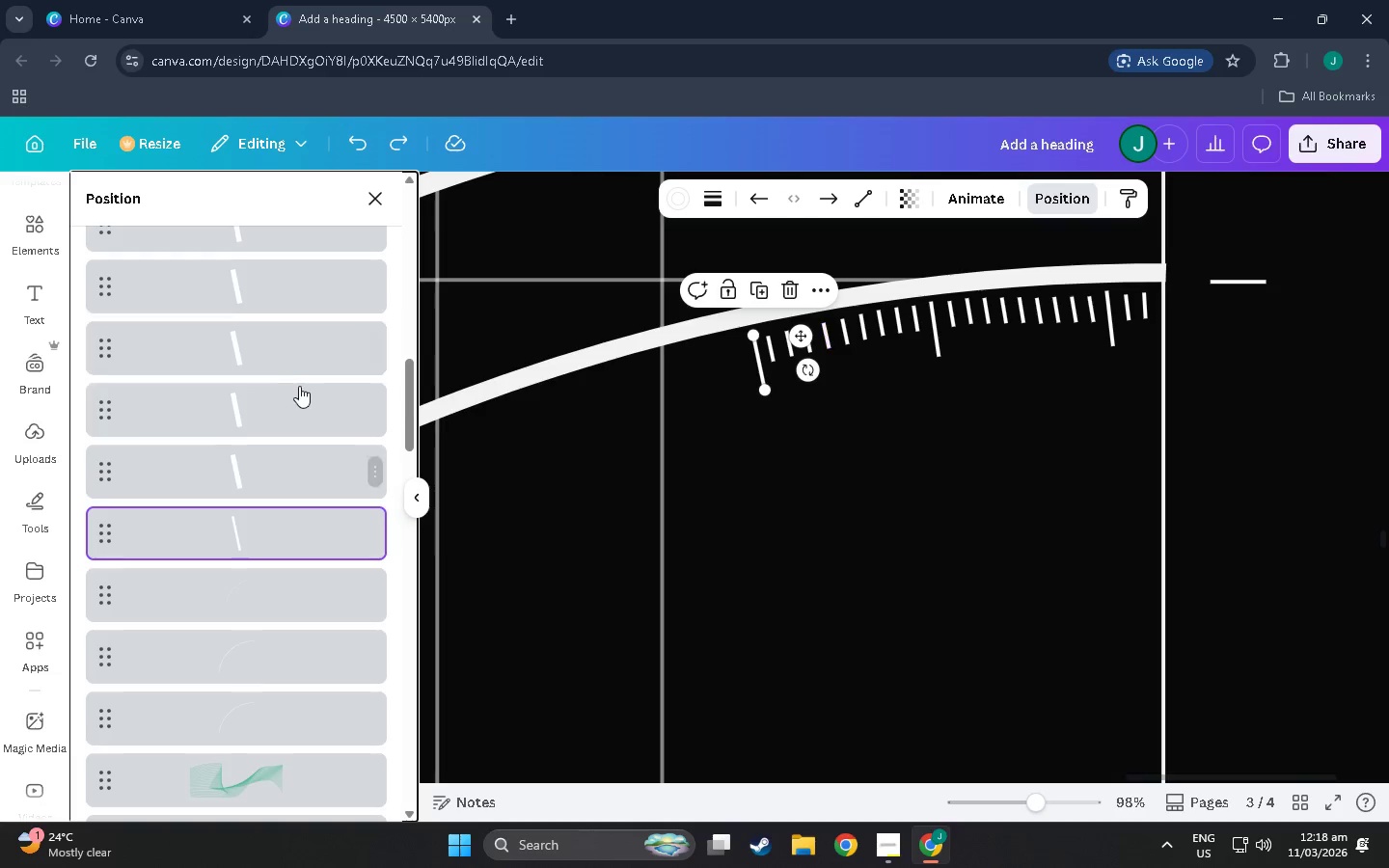 
hold_key(key=ShiftLeft, duration=0.75)
 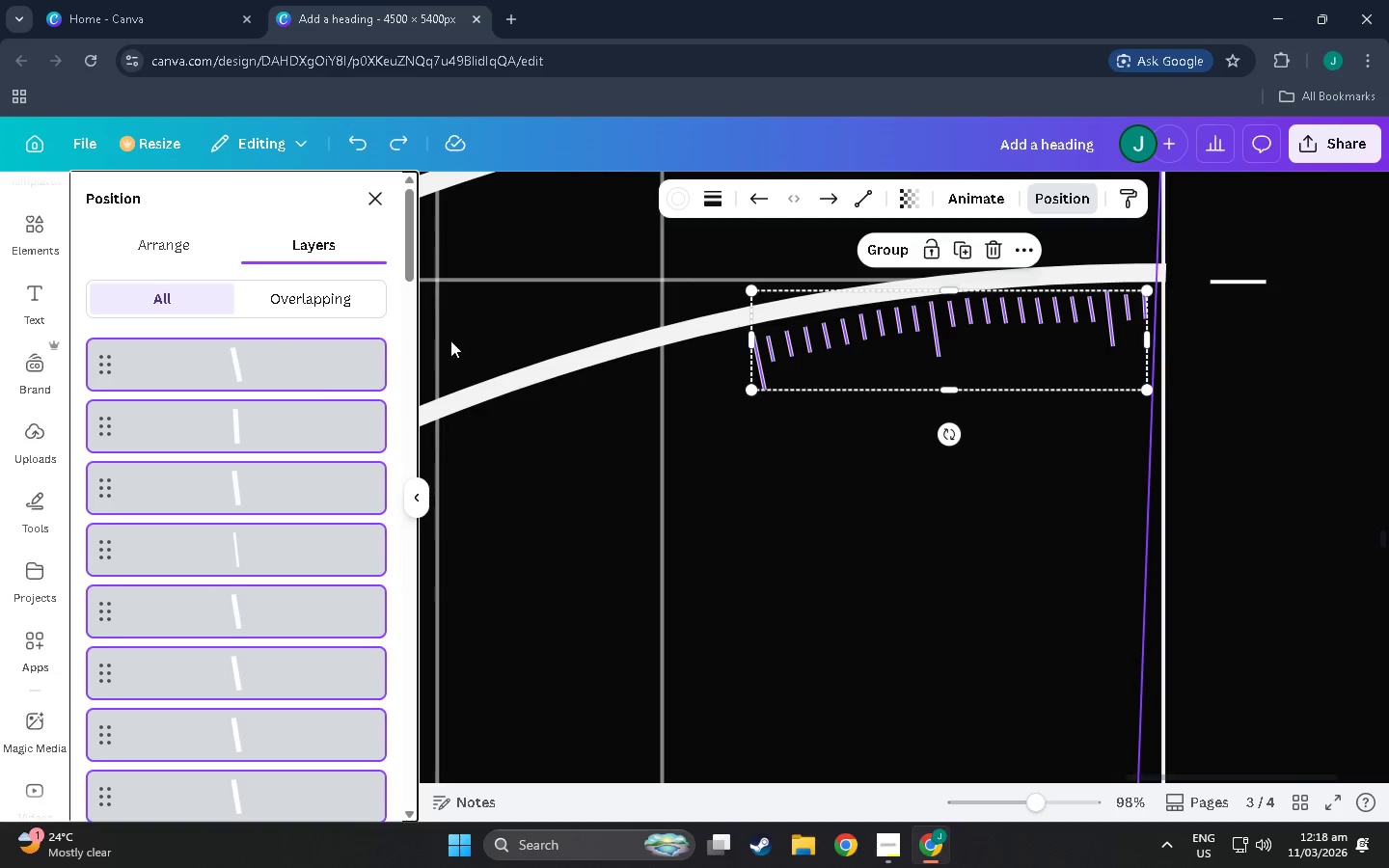 
scroll: coordinate [303, 389], scroll_direction: up, amount: 49.0
 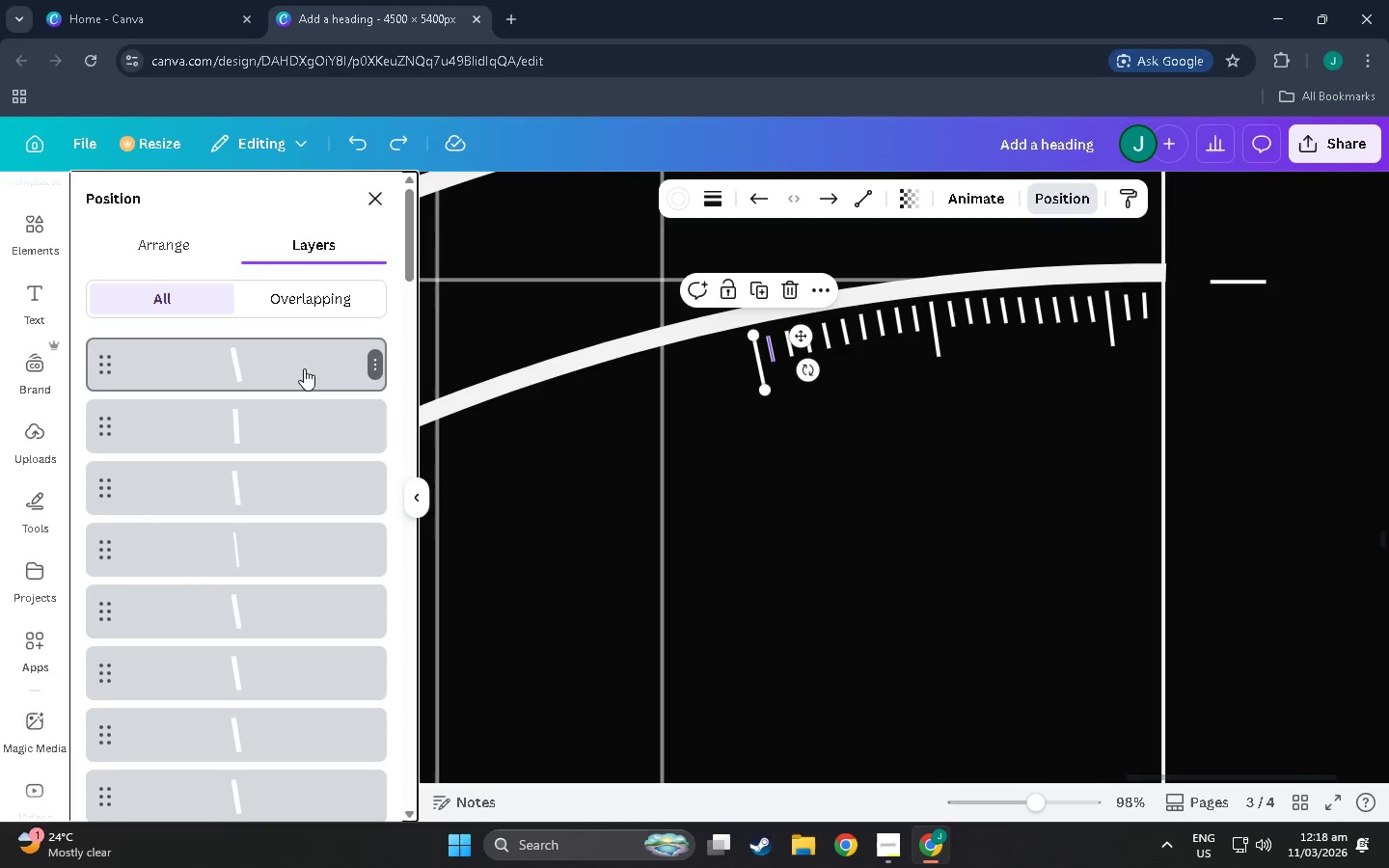 
left_click([304, 368])
 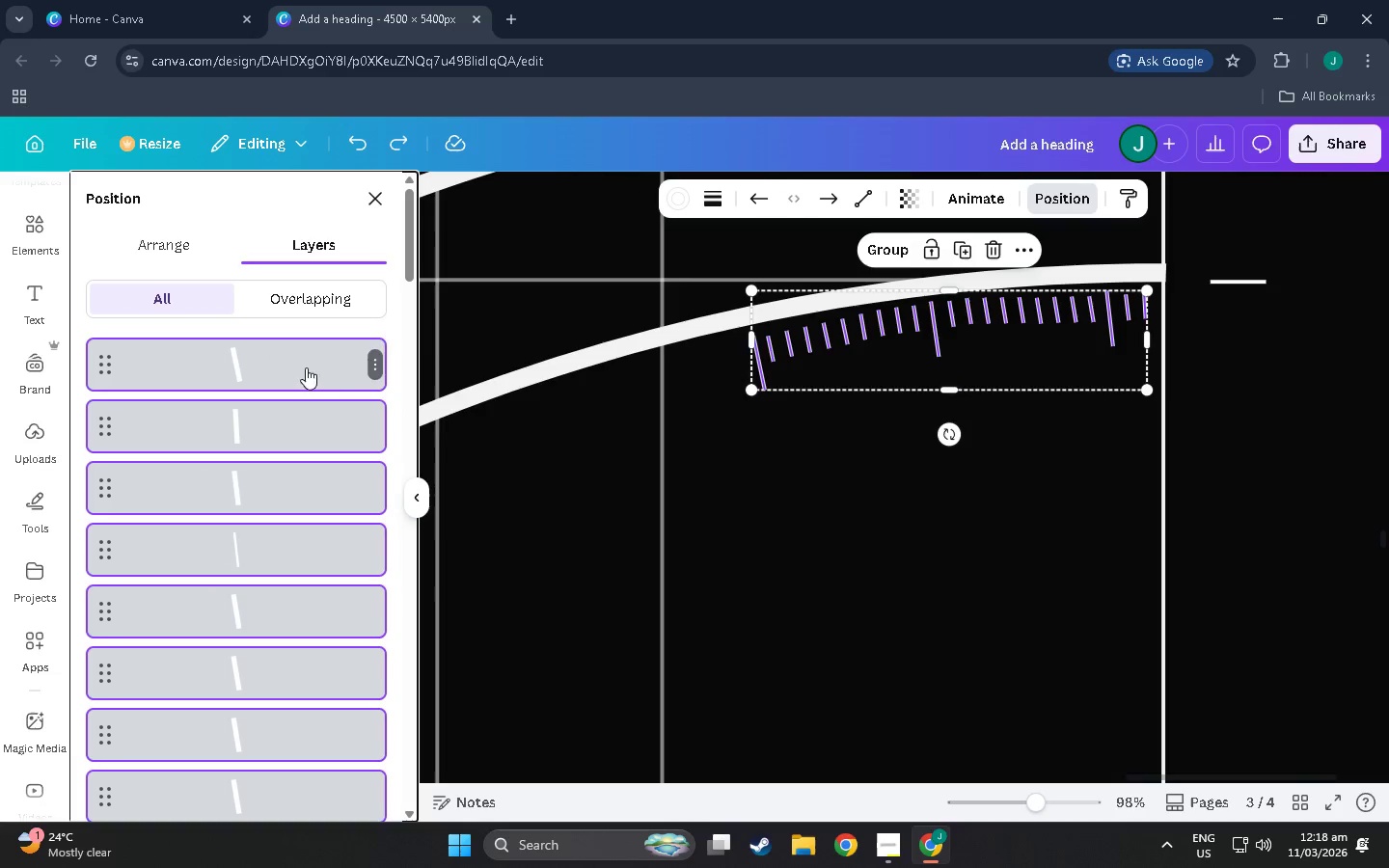 
key(Control+C)
 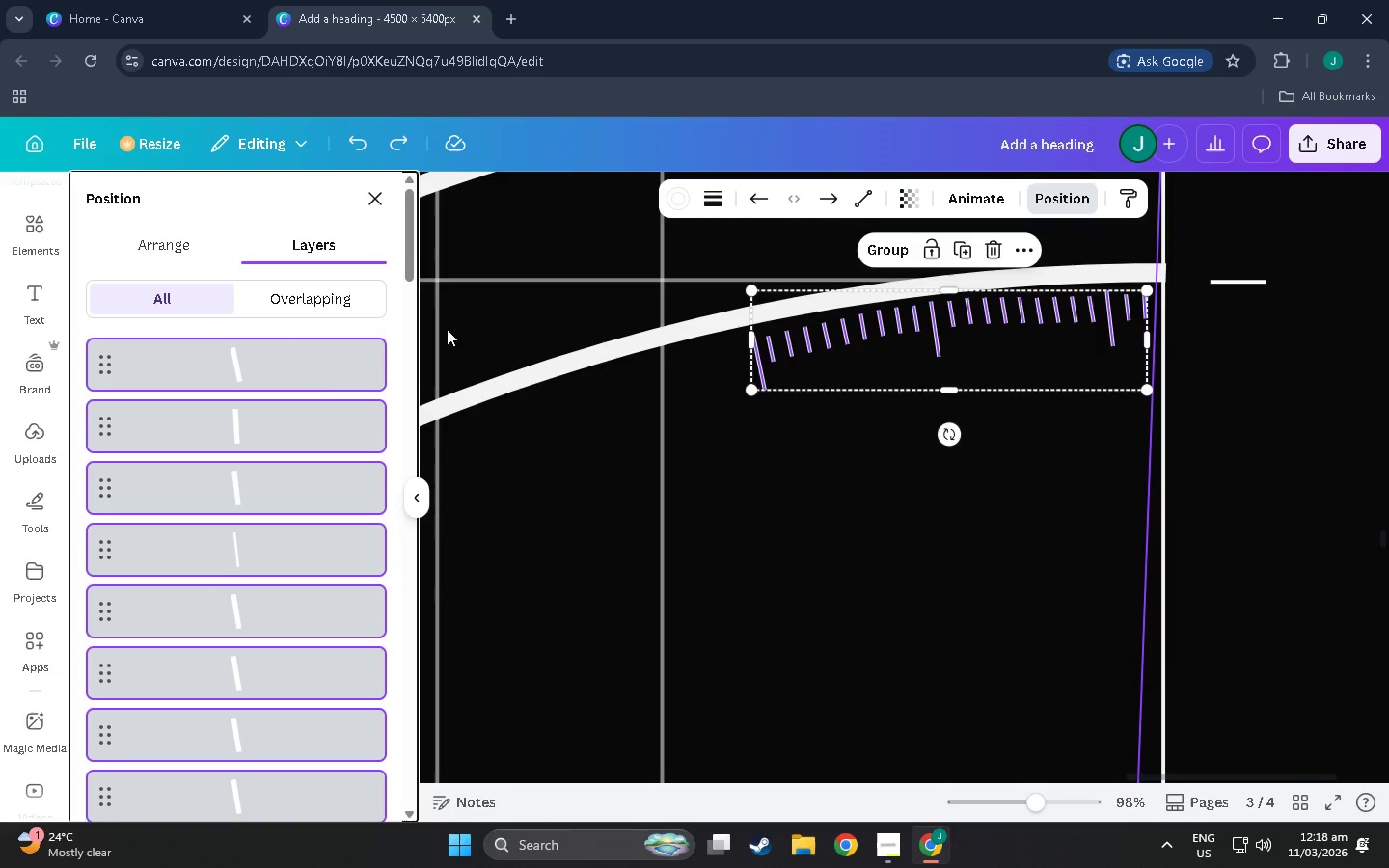 
key(Control+V)
 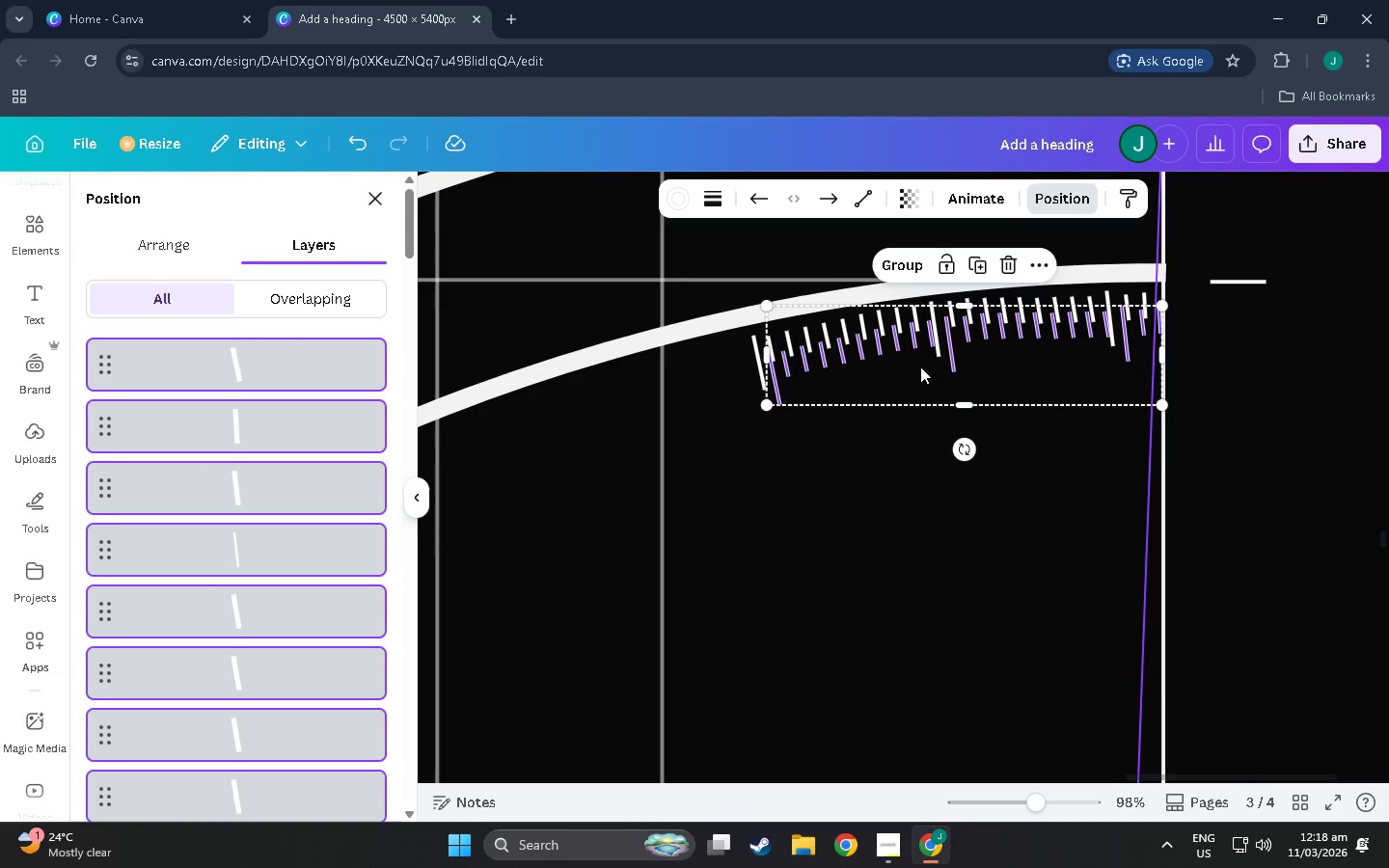 
left_click_drag(start_coordinate=[956, 366], to_coordinate=[698, 441])
 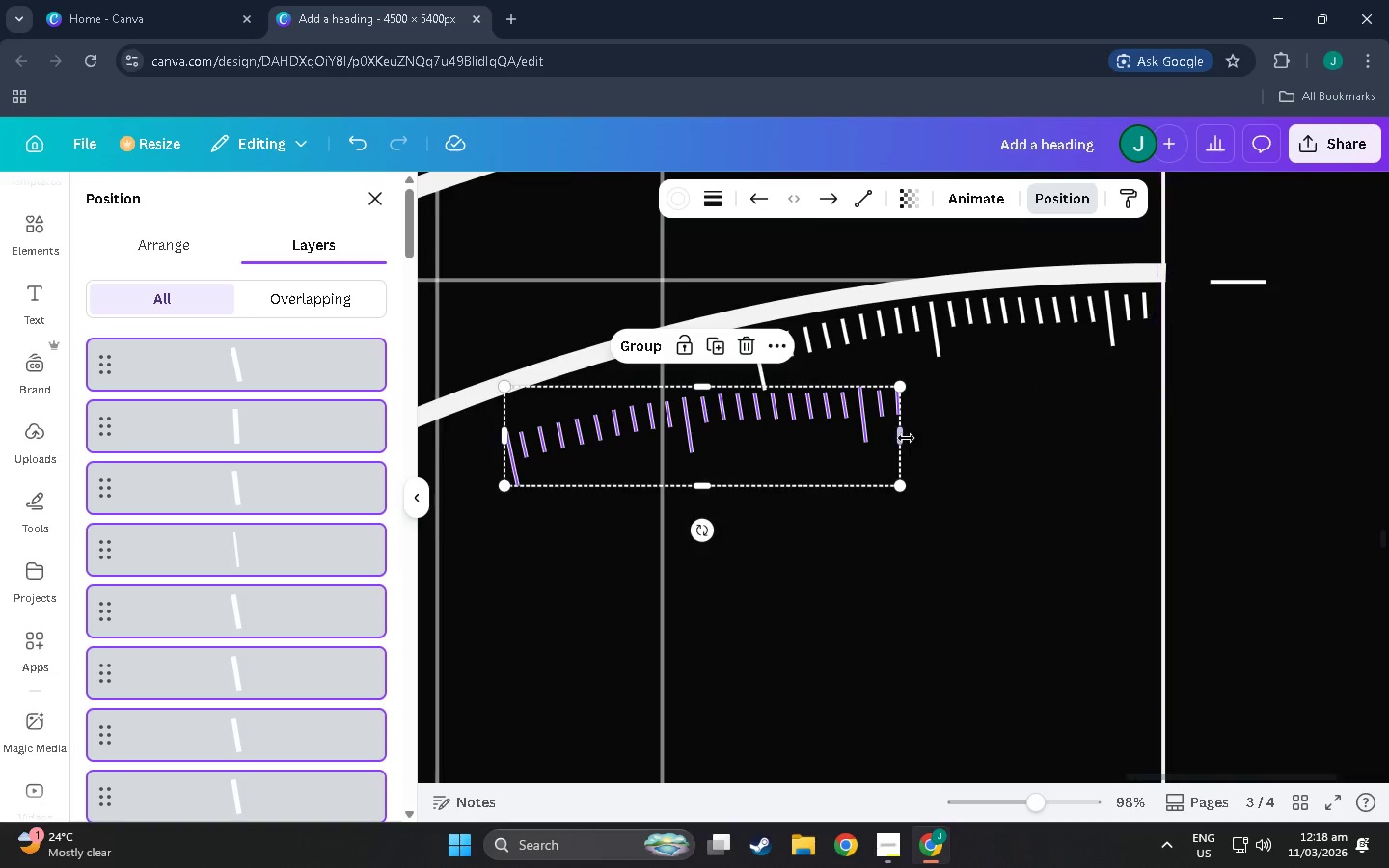 
left_click_drag(start_coordinate=[901, 438], to_coordinate=[893, 436])
 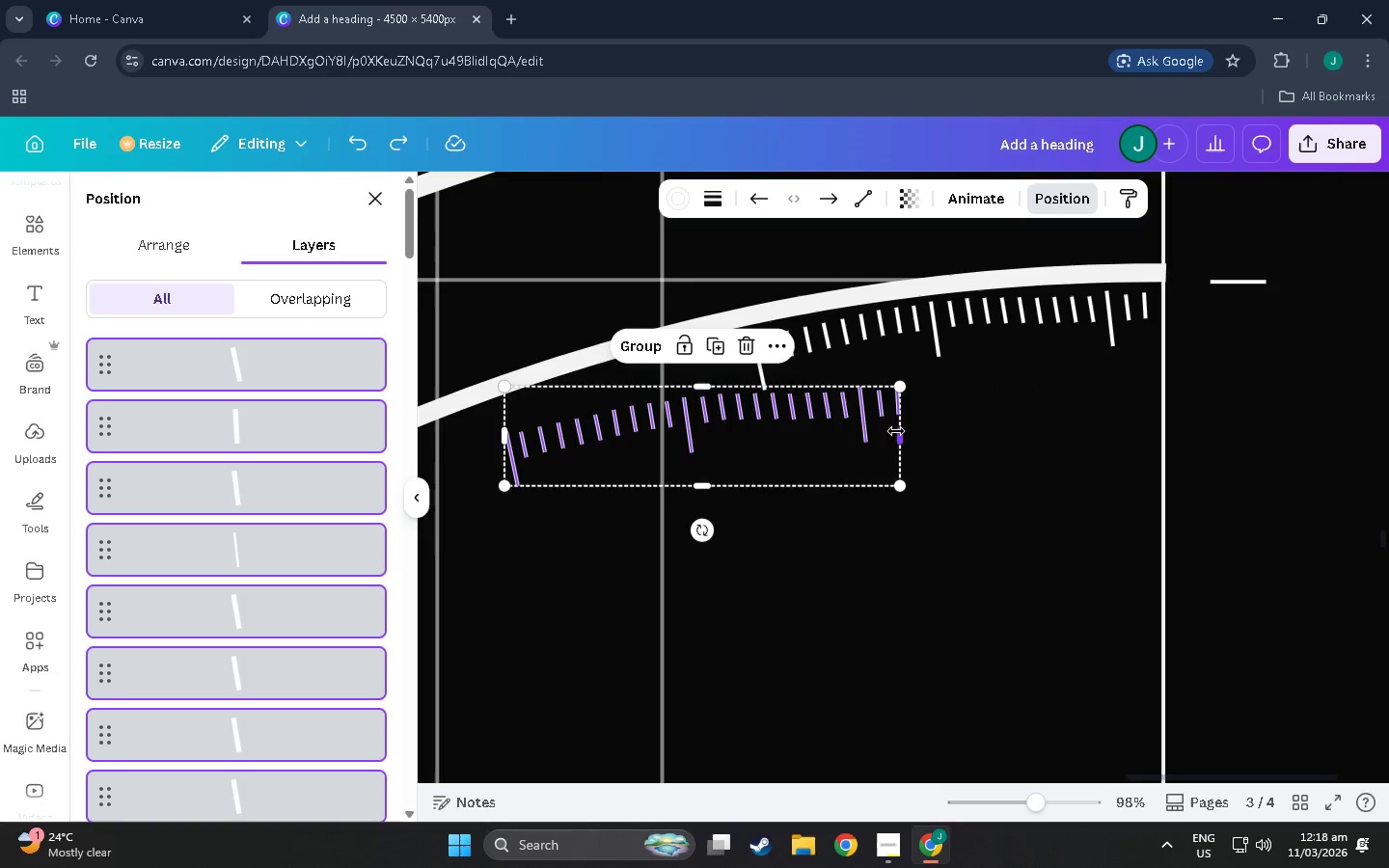 
key(Control+Z)
 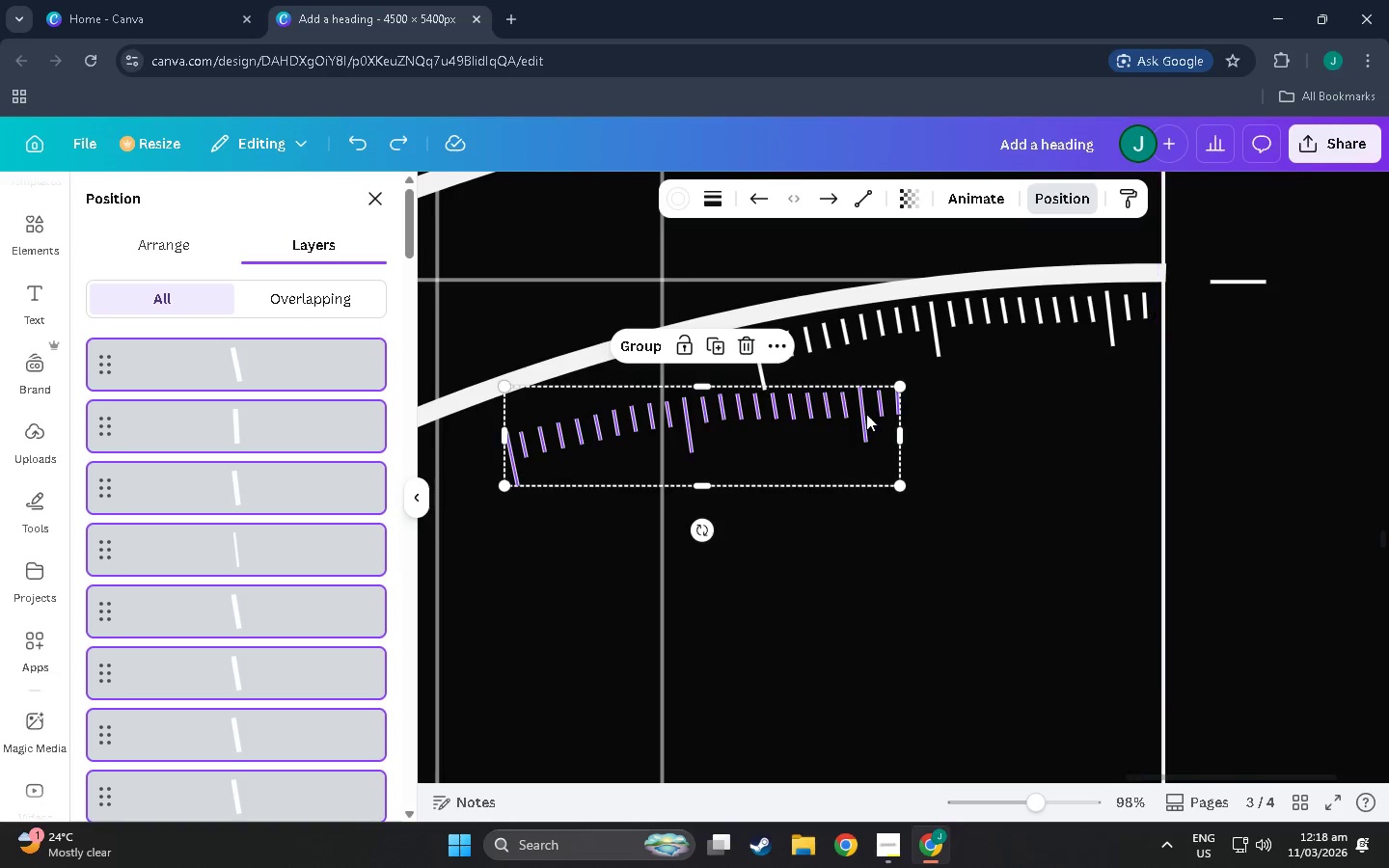 
left_click([900, 409])
 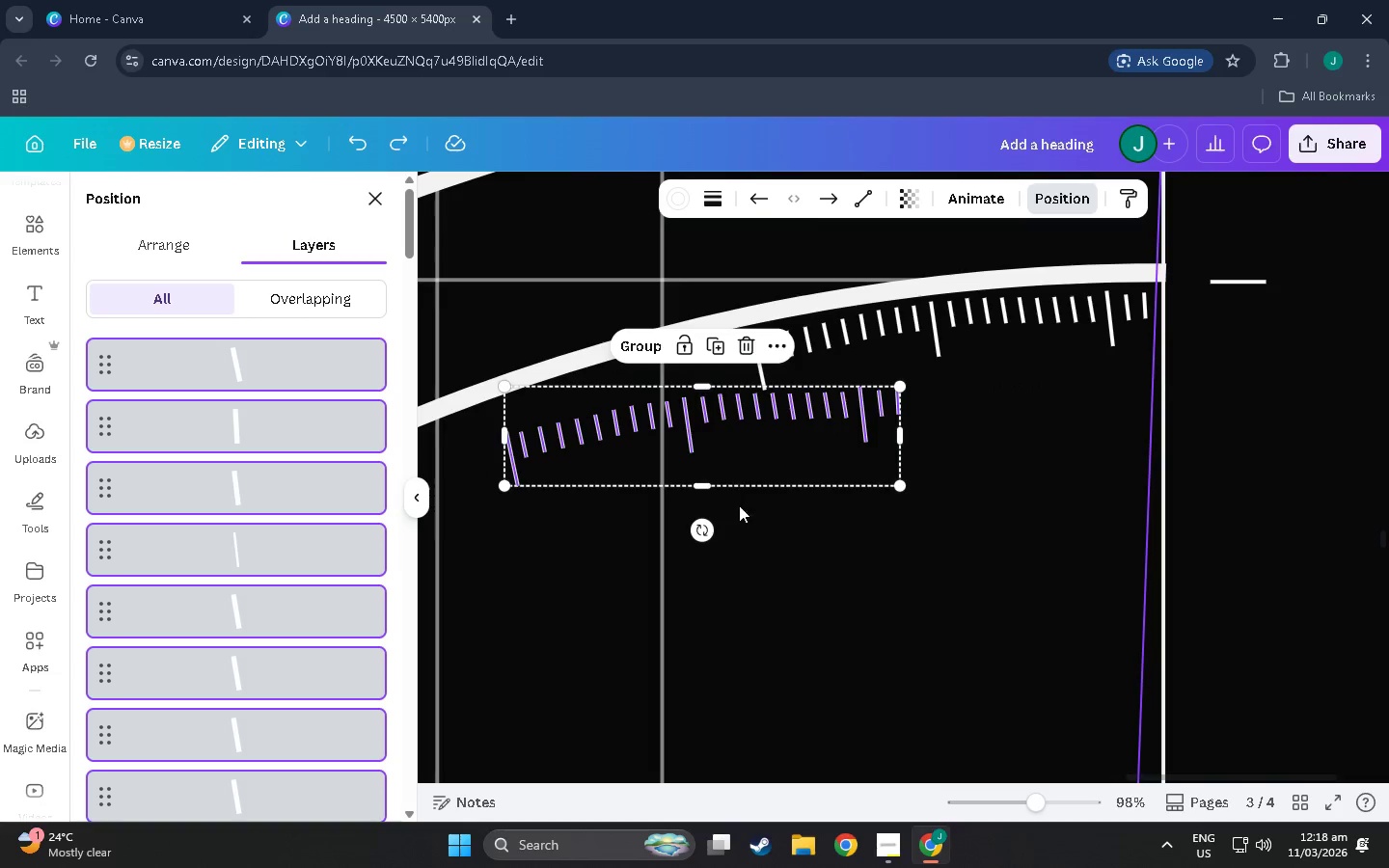 
left_click_drag(start_coordinate=[737, 467], to_coordinate=[956, 524])
 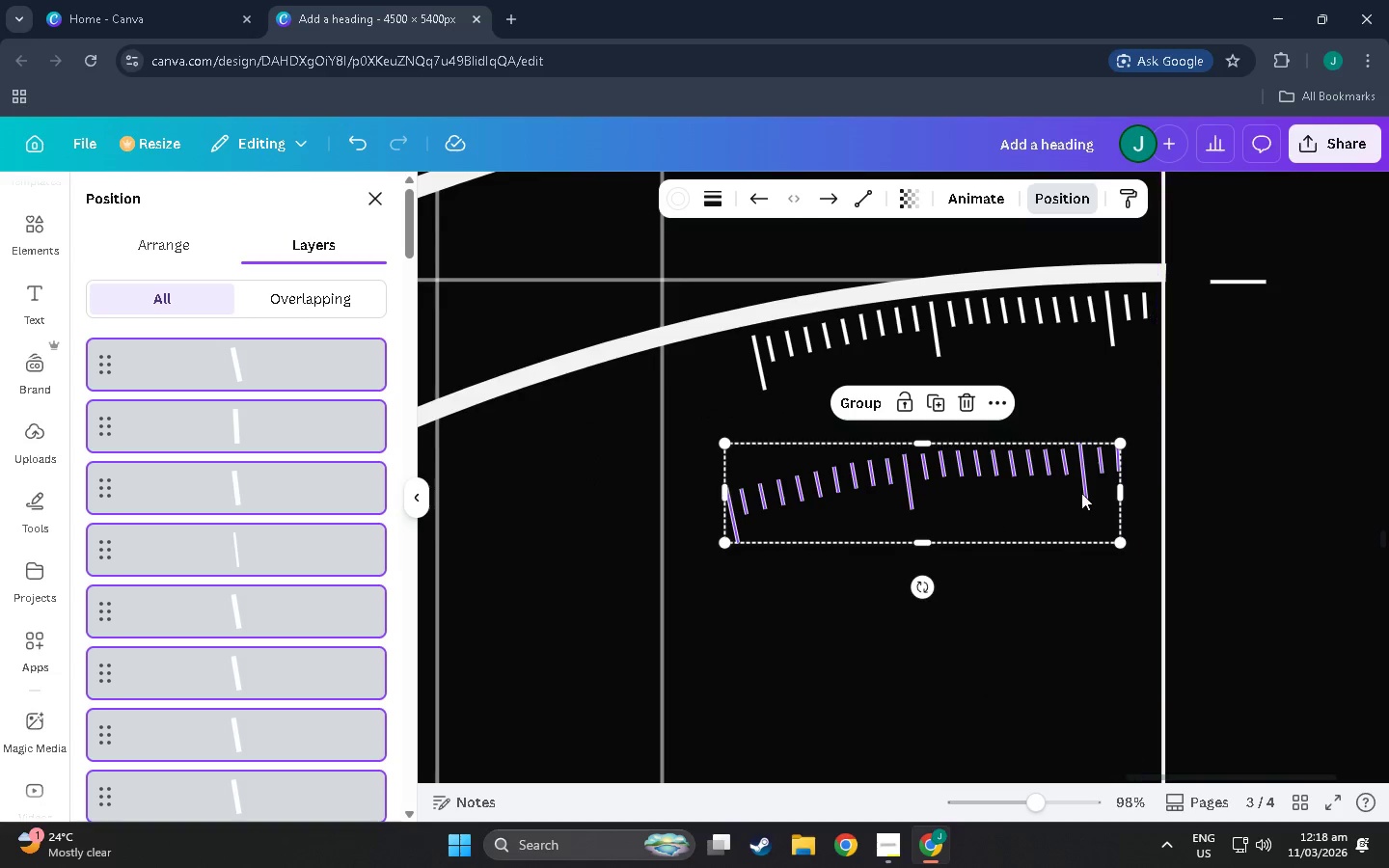 
left_click([1081, 493])
 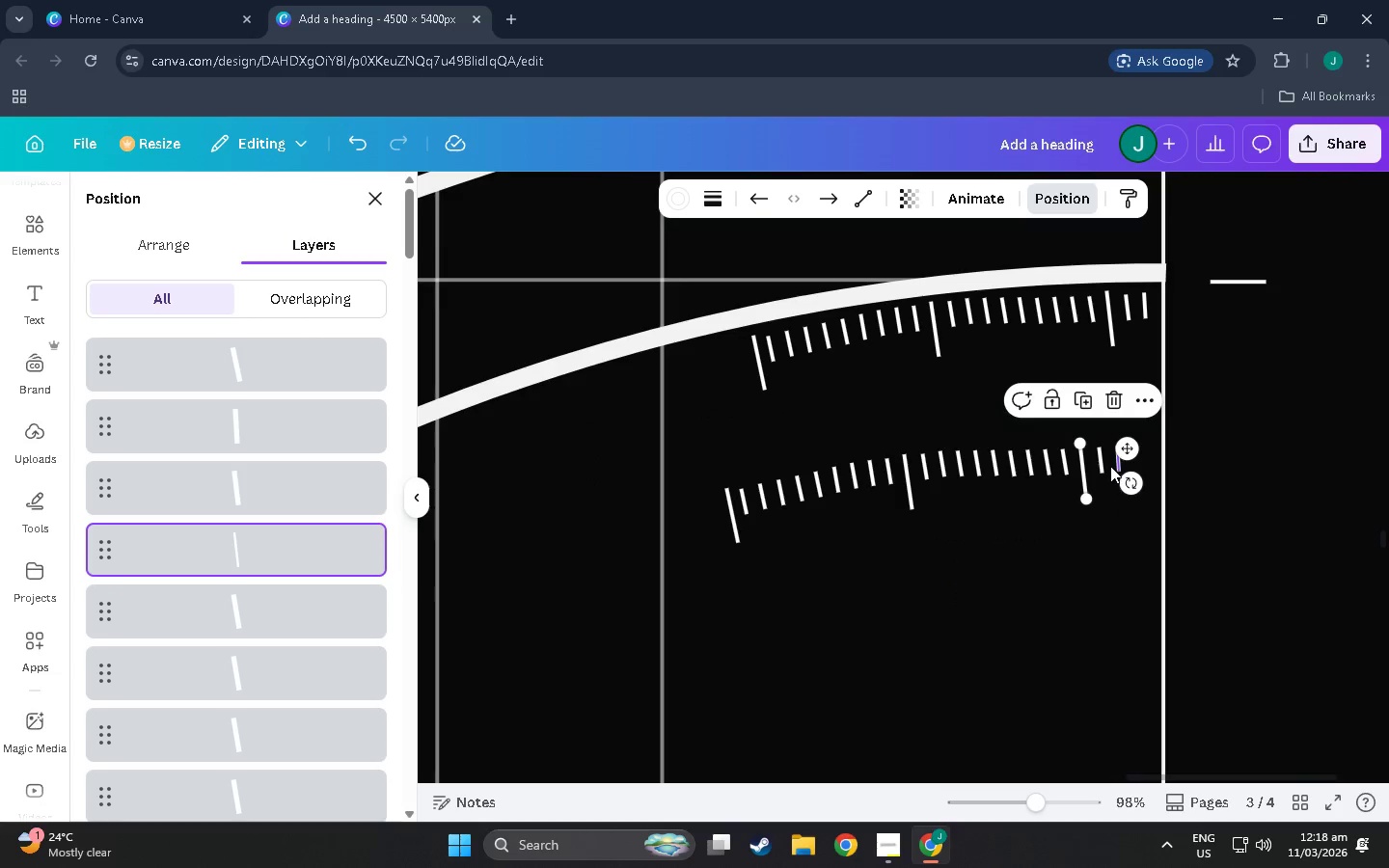 
left_click([1103, 458])
 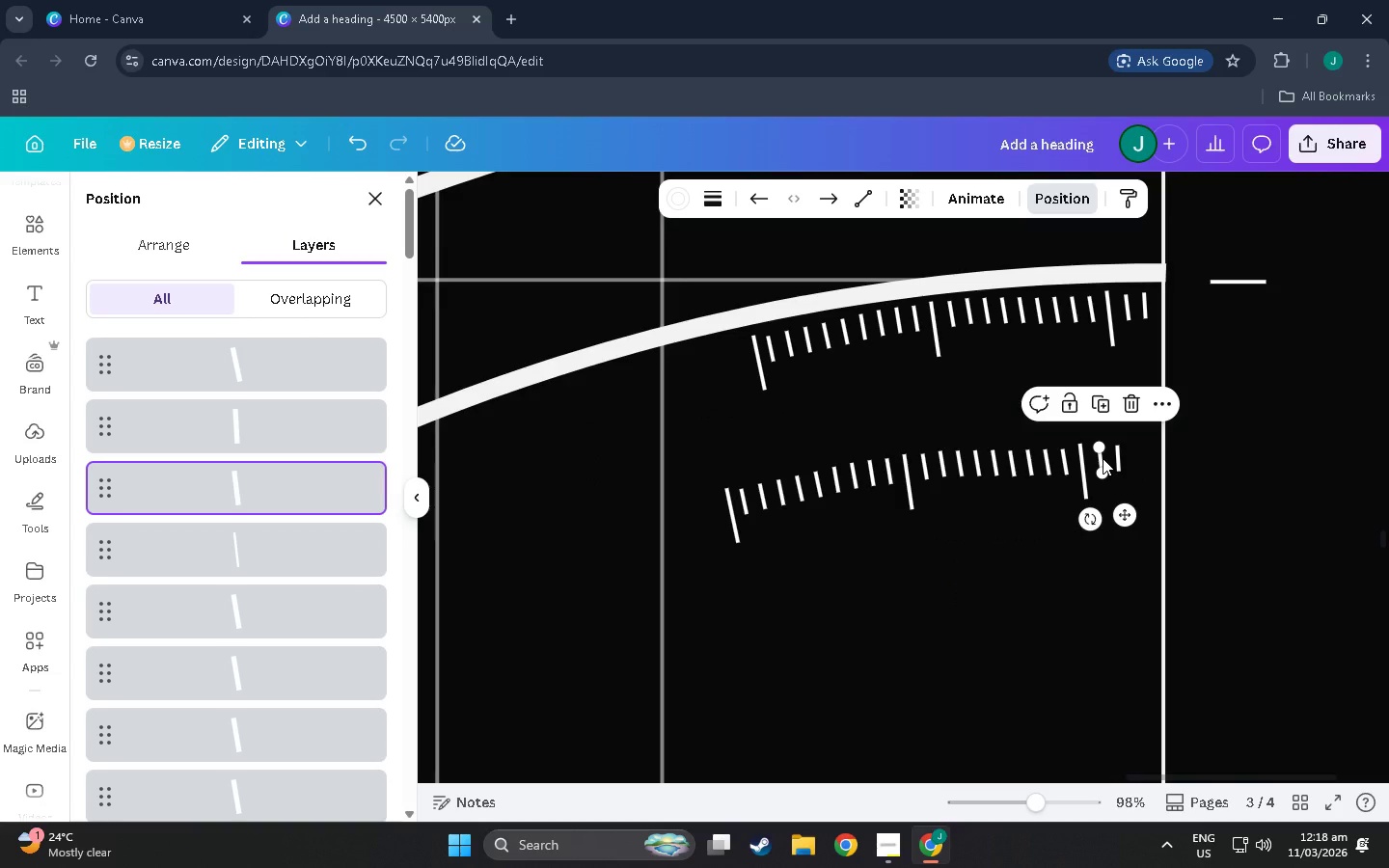 
key(Control+Delete)
 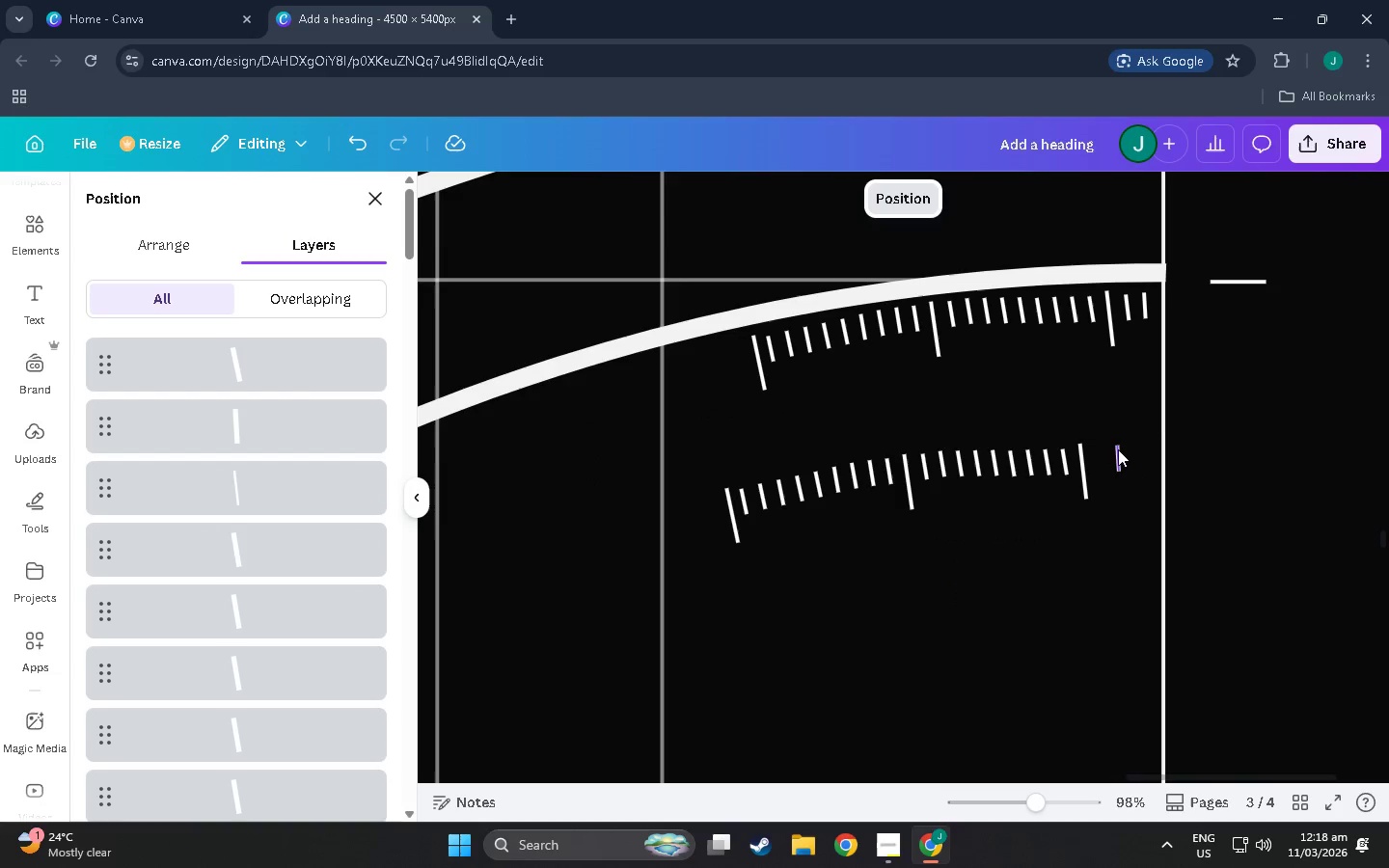 
left_click([1118, 452])
 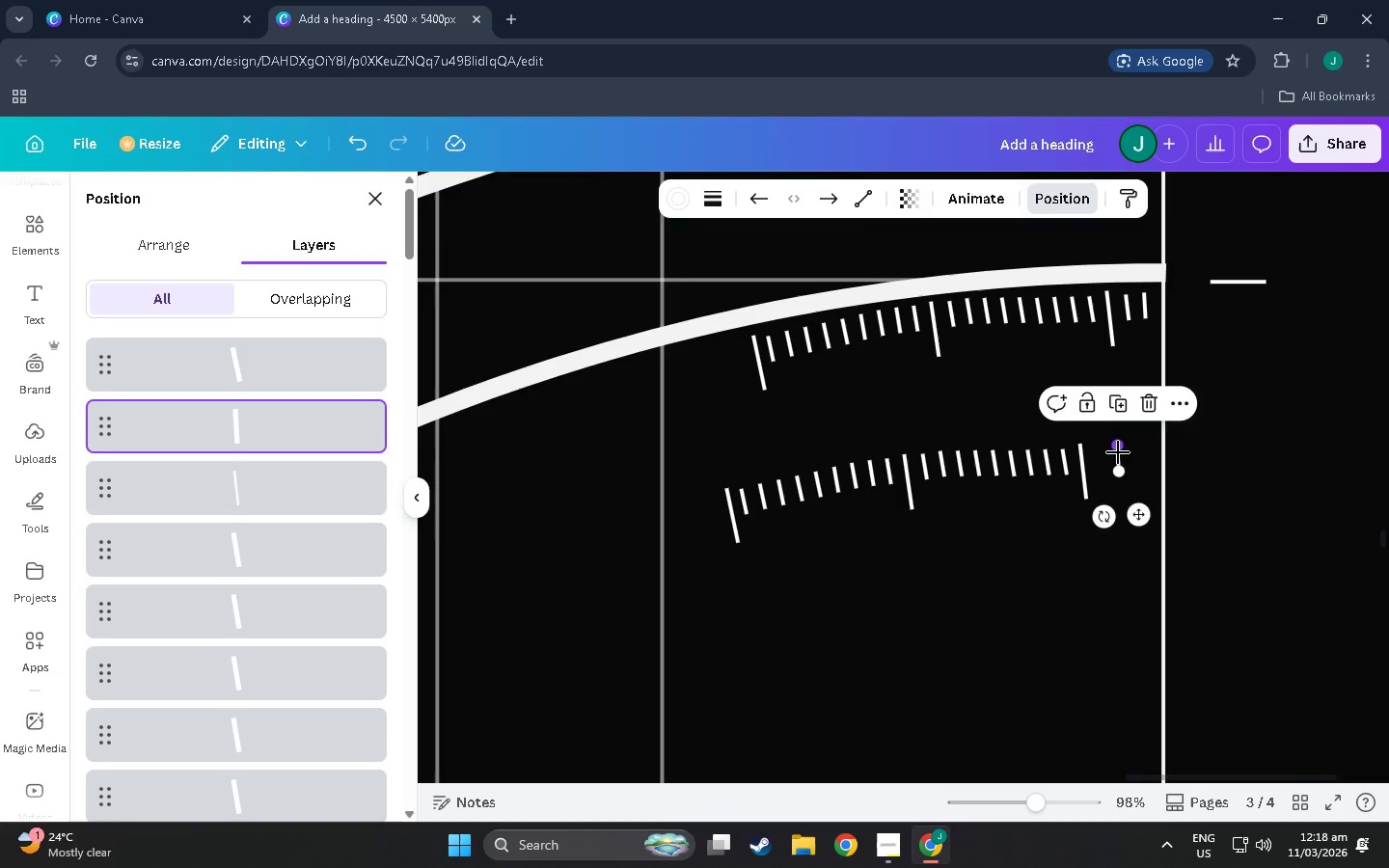 
key(Delete)
 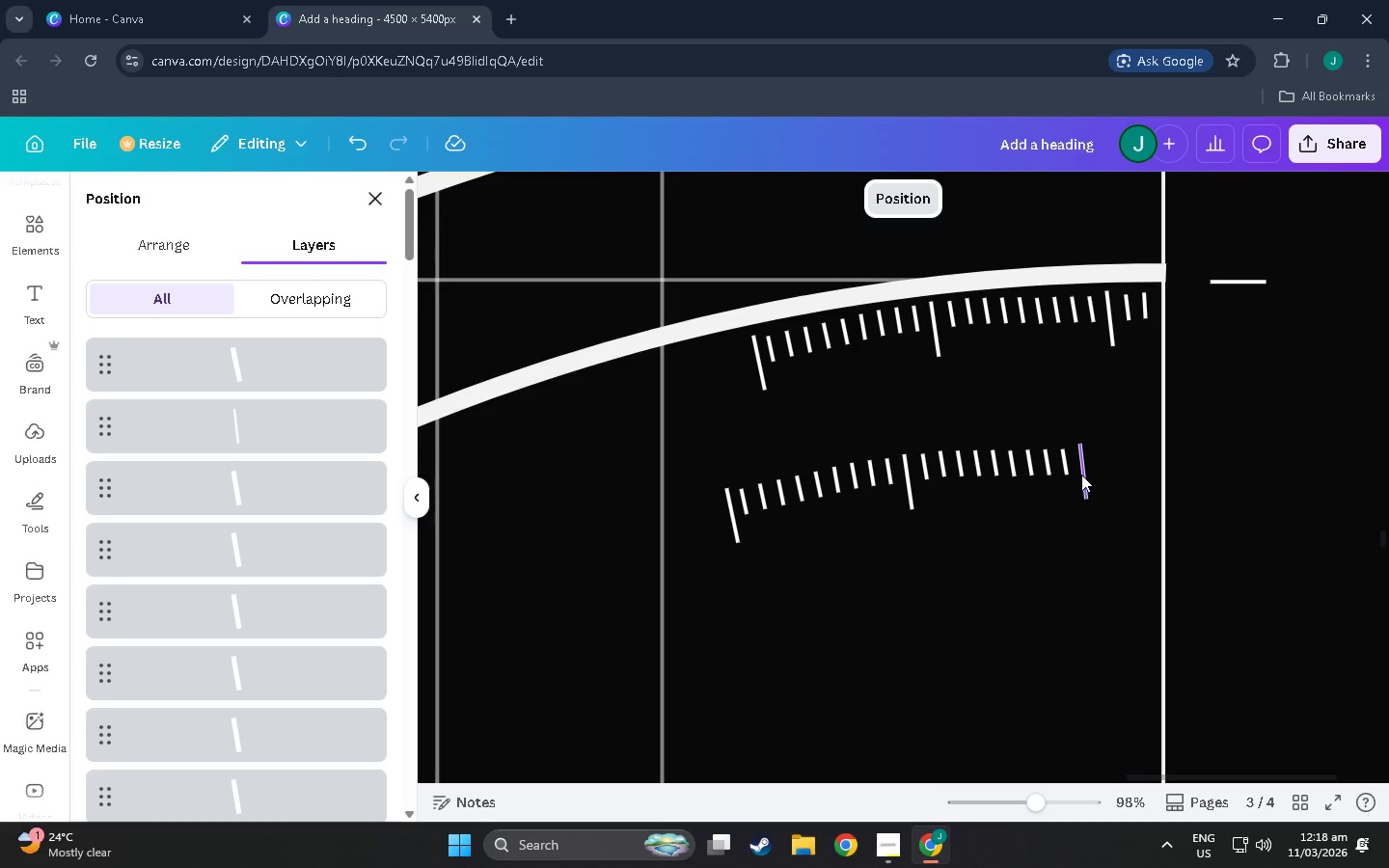 
hold_key(key=ShiftLeft, duration=1.5)
left_click([1082, 475])
 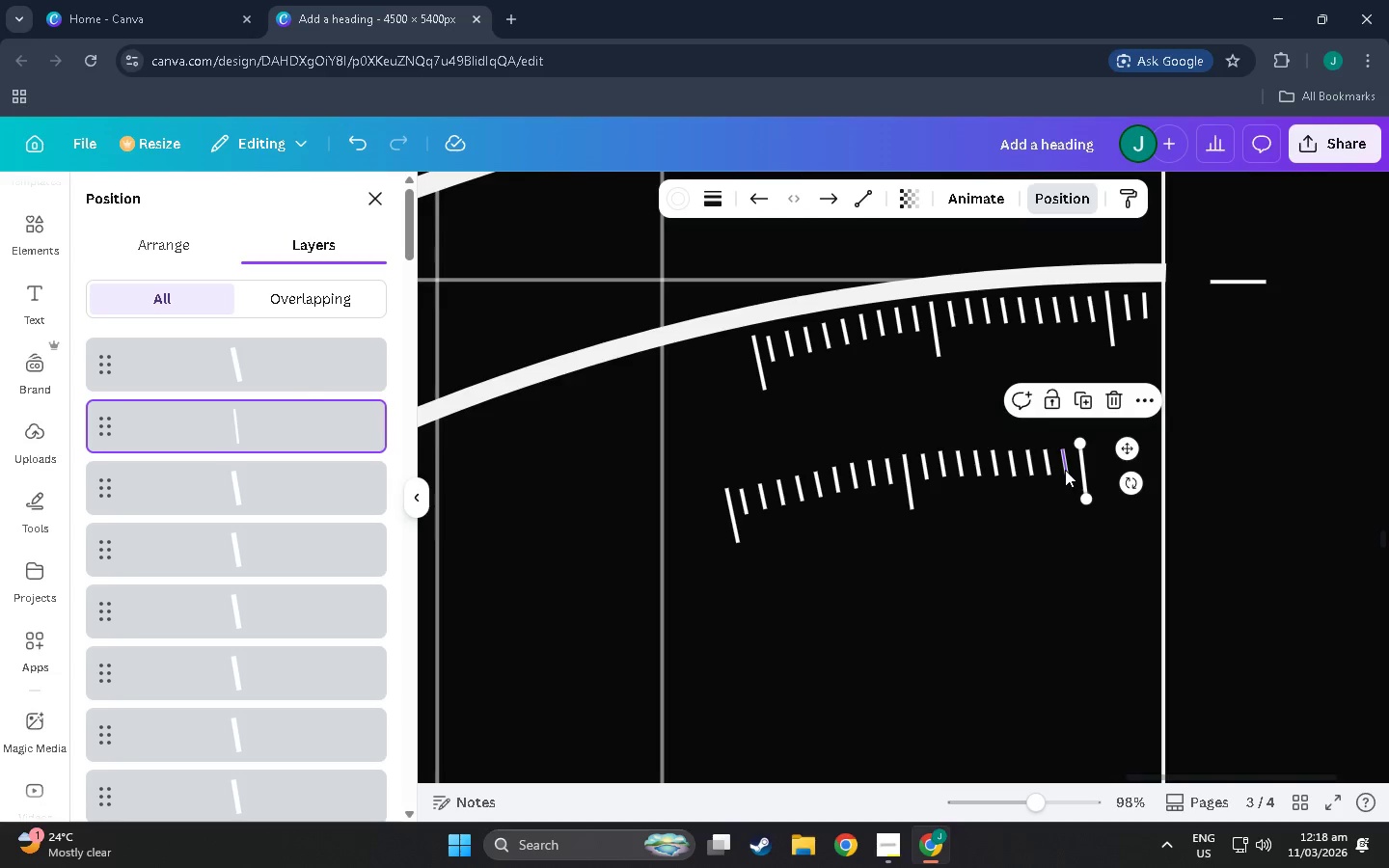 
left_click([1065, 470])
 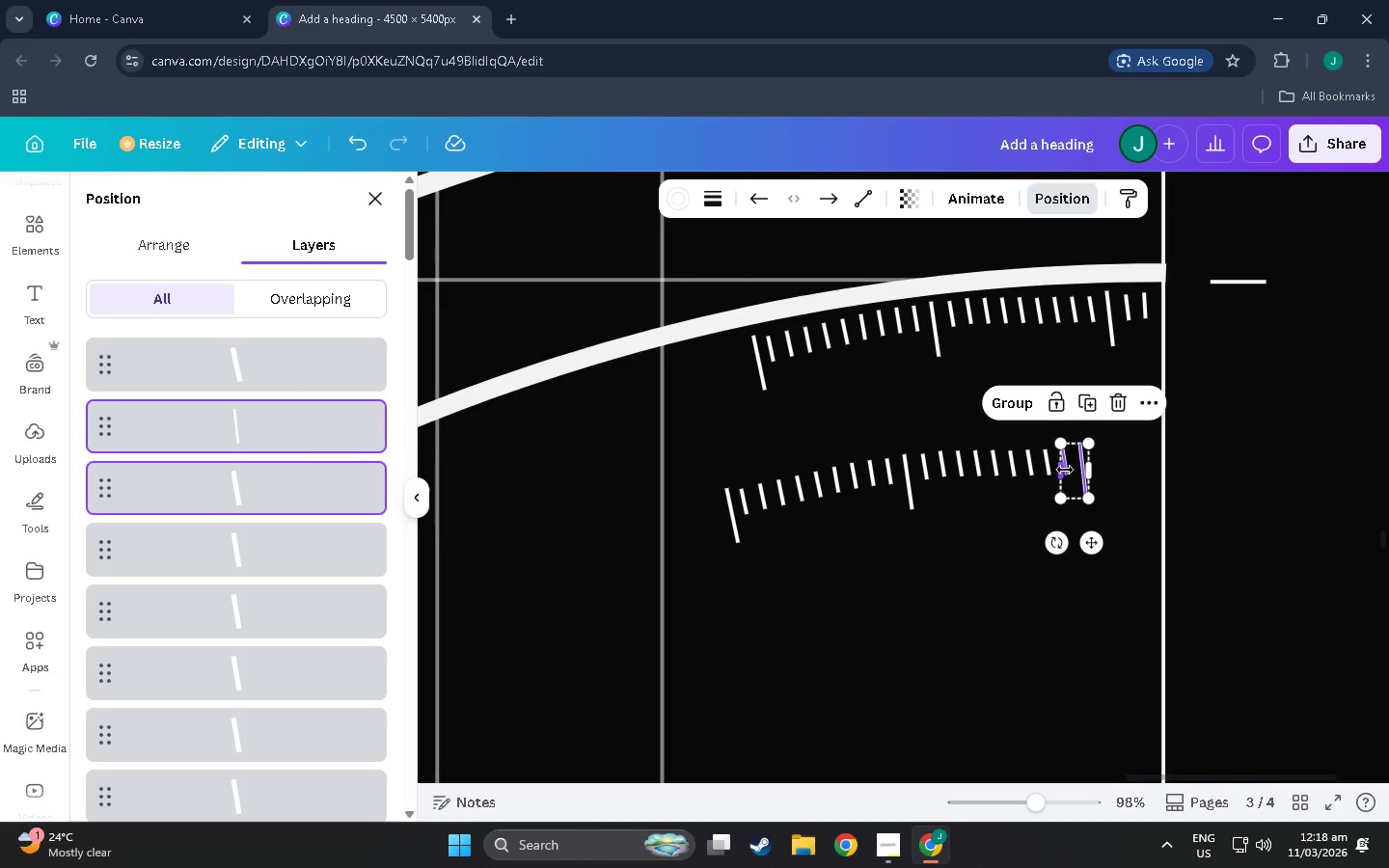 
hold_key(key=ShiftLeft, duration=1.52)
left_click([1046, 464])
 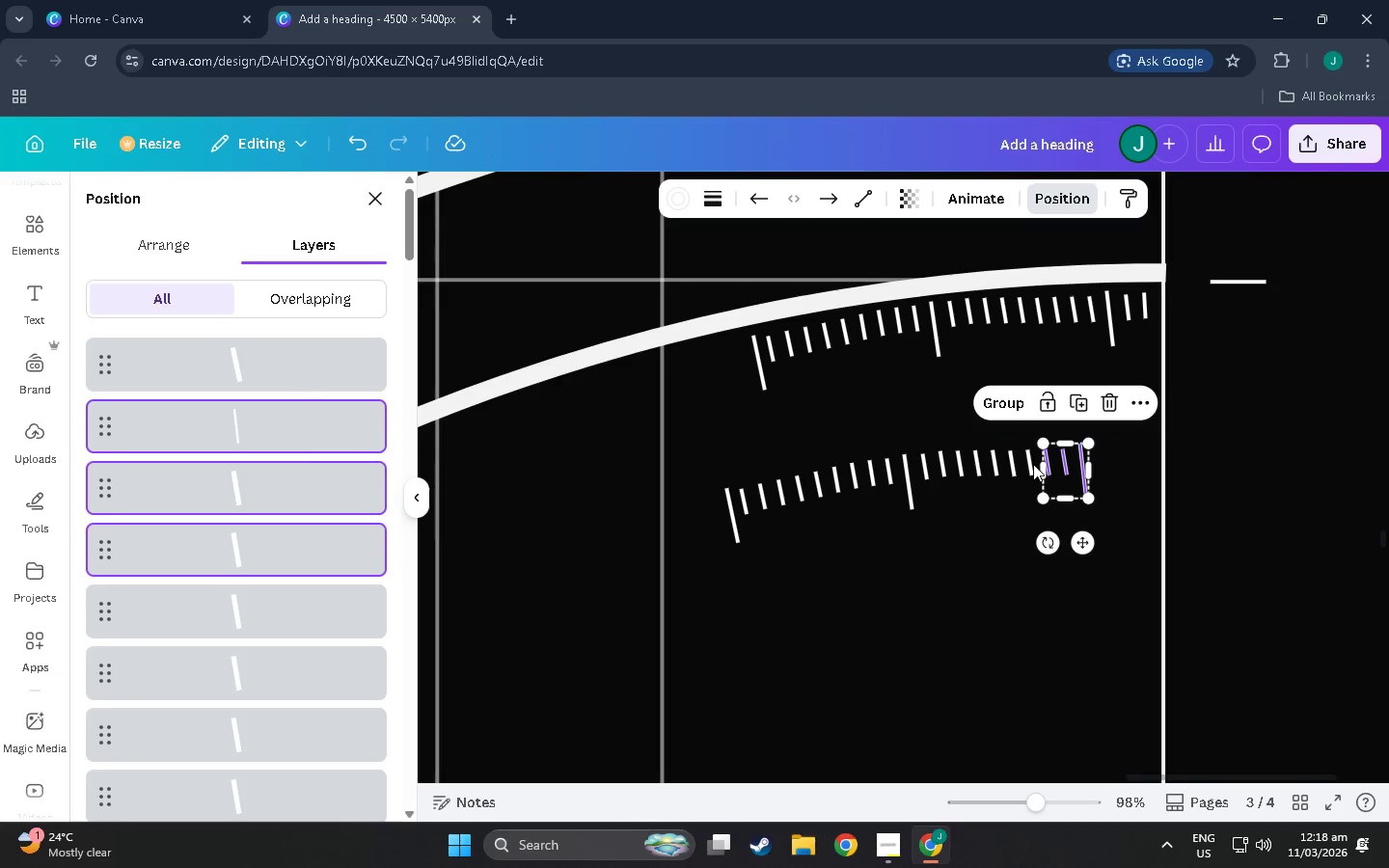 
hold_key(key=ShiftLeft, duration=1.51)
left_click([1031, 464])
 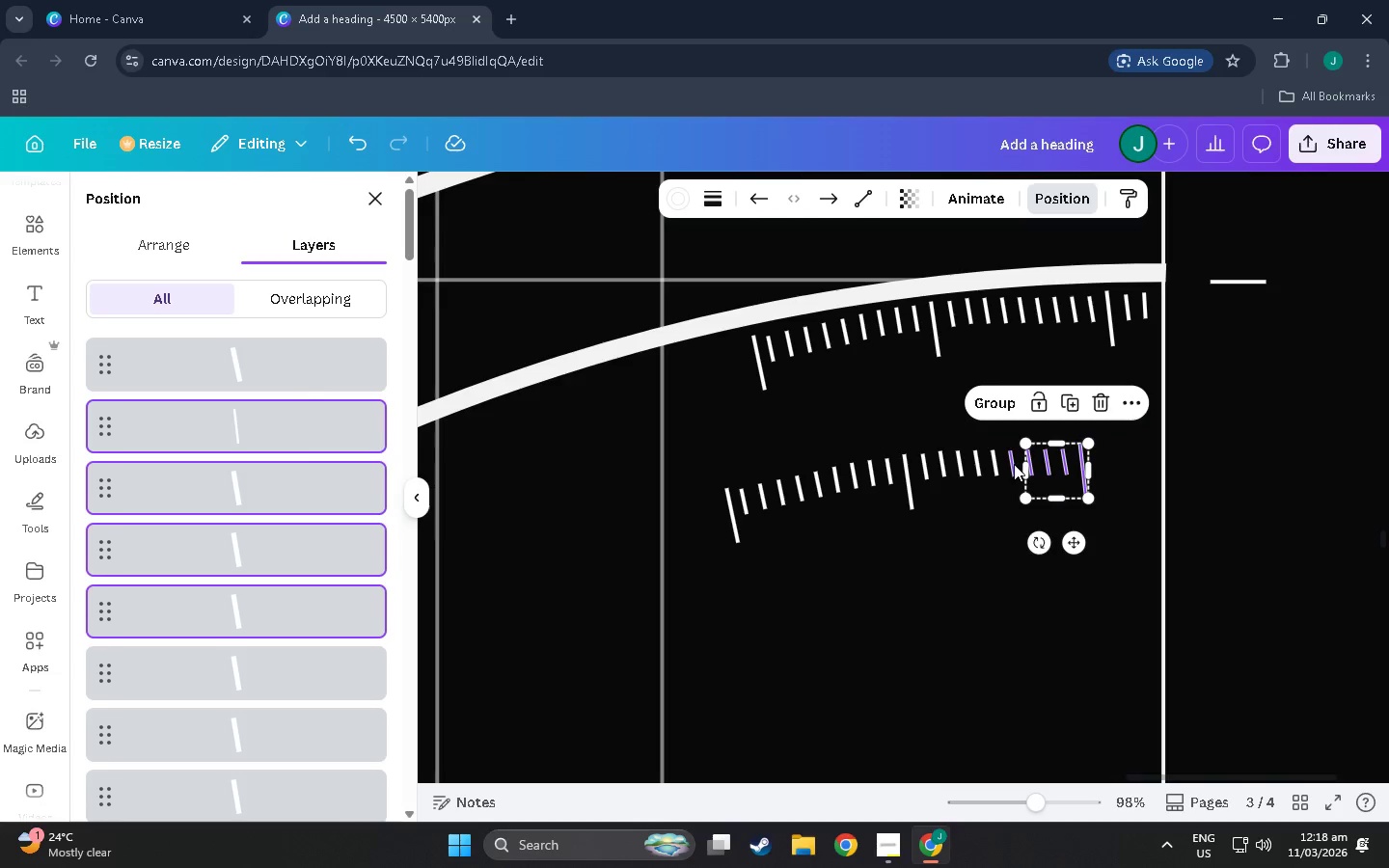 
left_click([1014, 464])
 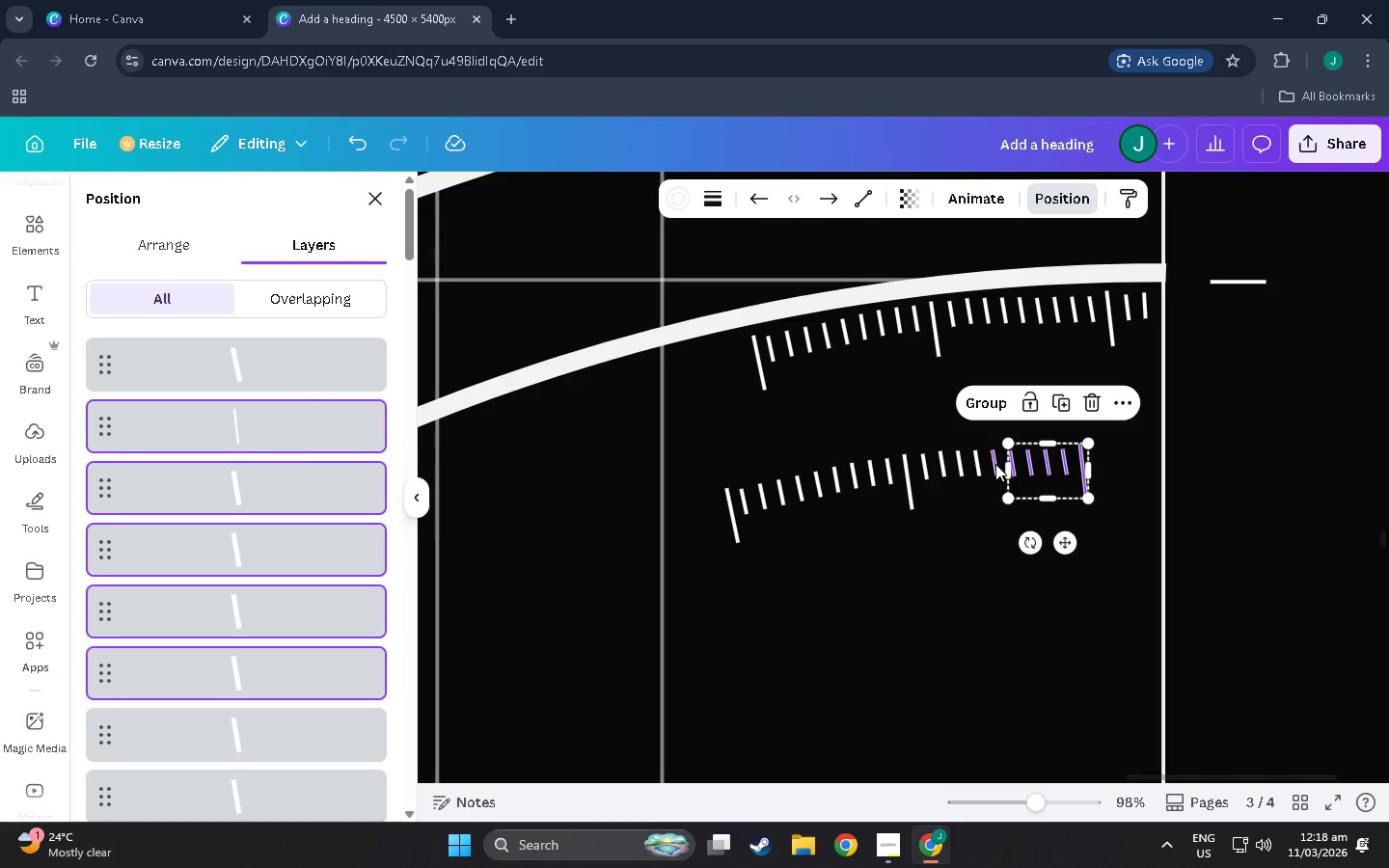 
hold_key(key=ShiftLeft, duration=1.52)
left_click([995, 464])
 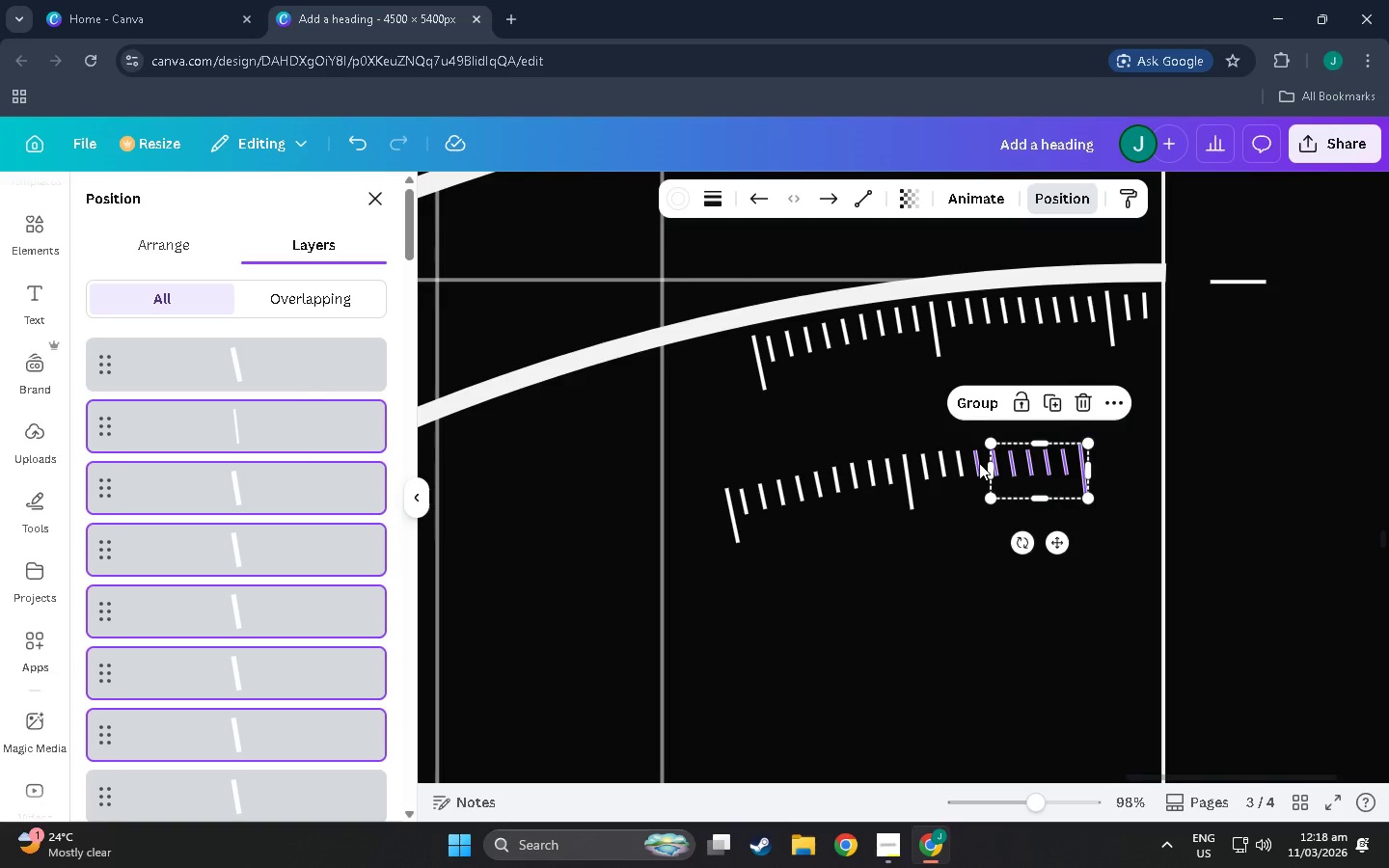 
left_click([979, 463])
 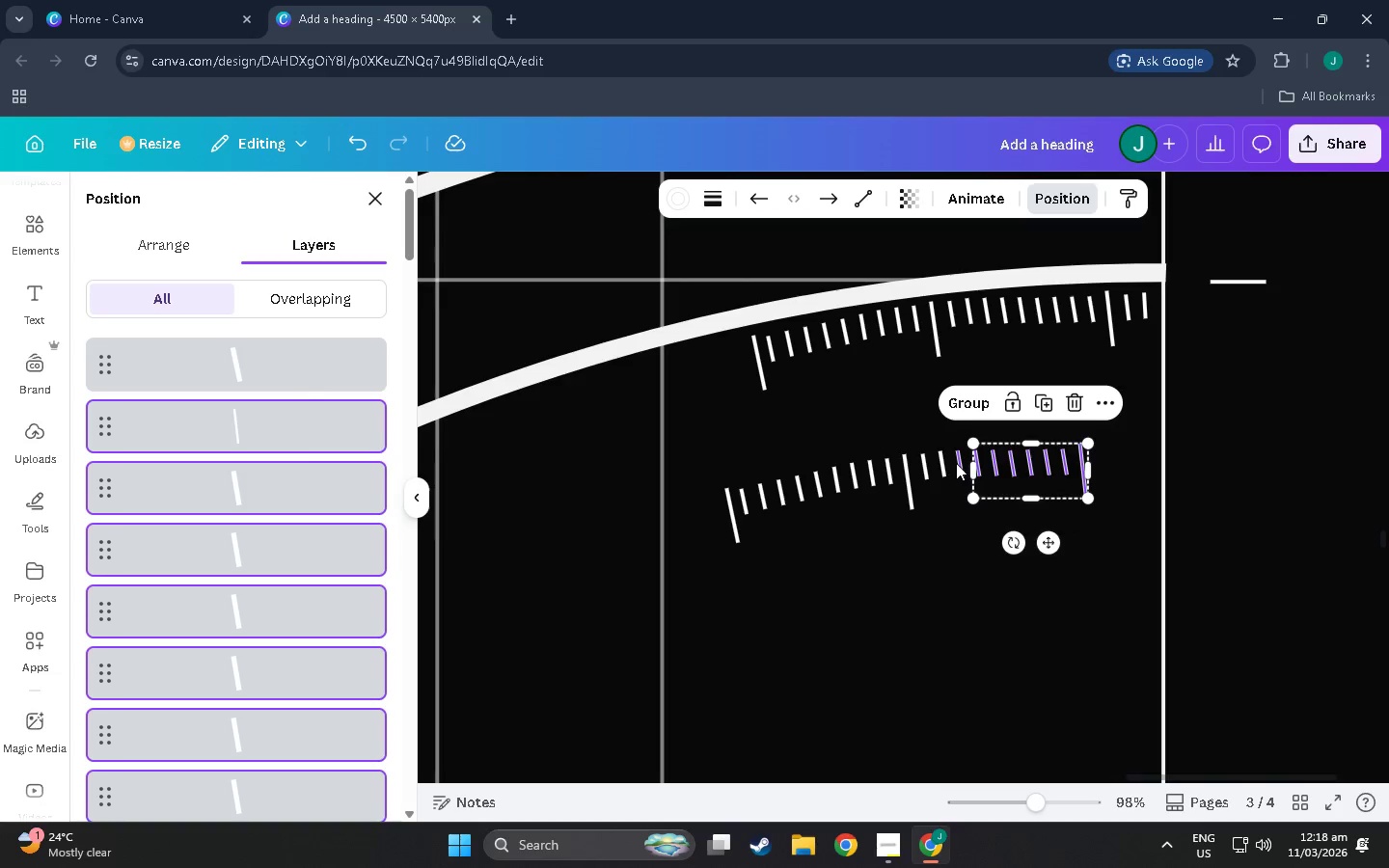 
hold_key(key=ShiftLeft, duration=1.5)
left_click([959, 463])
 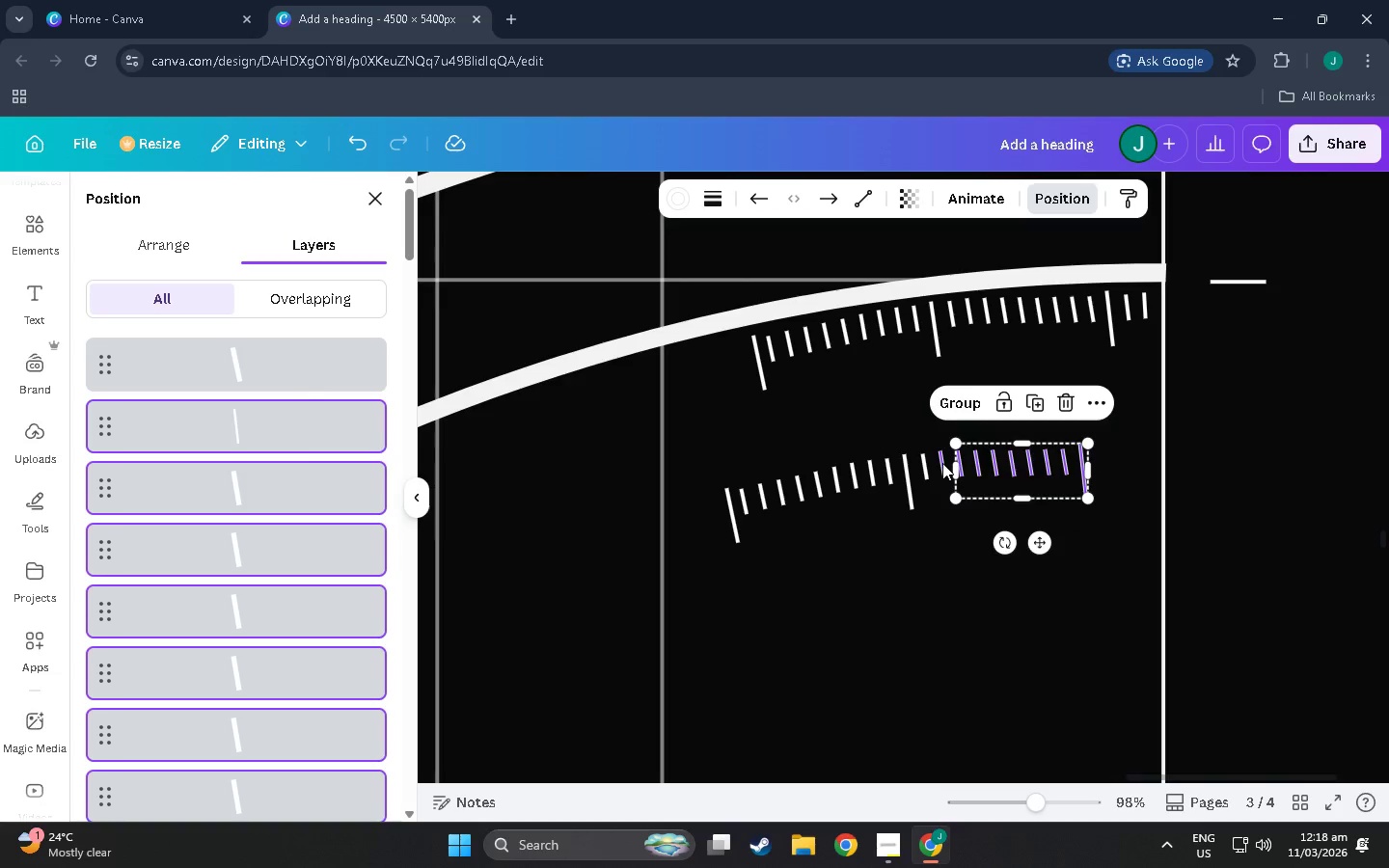 
left_click([942, 463])
 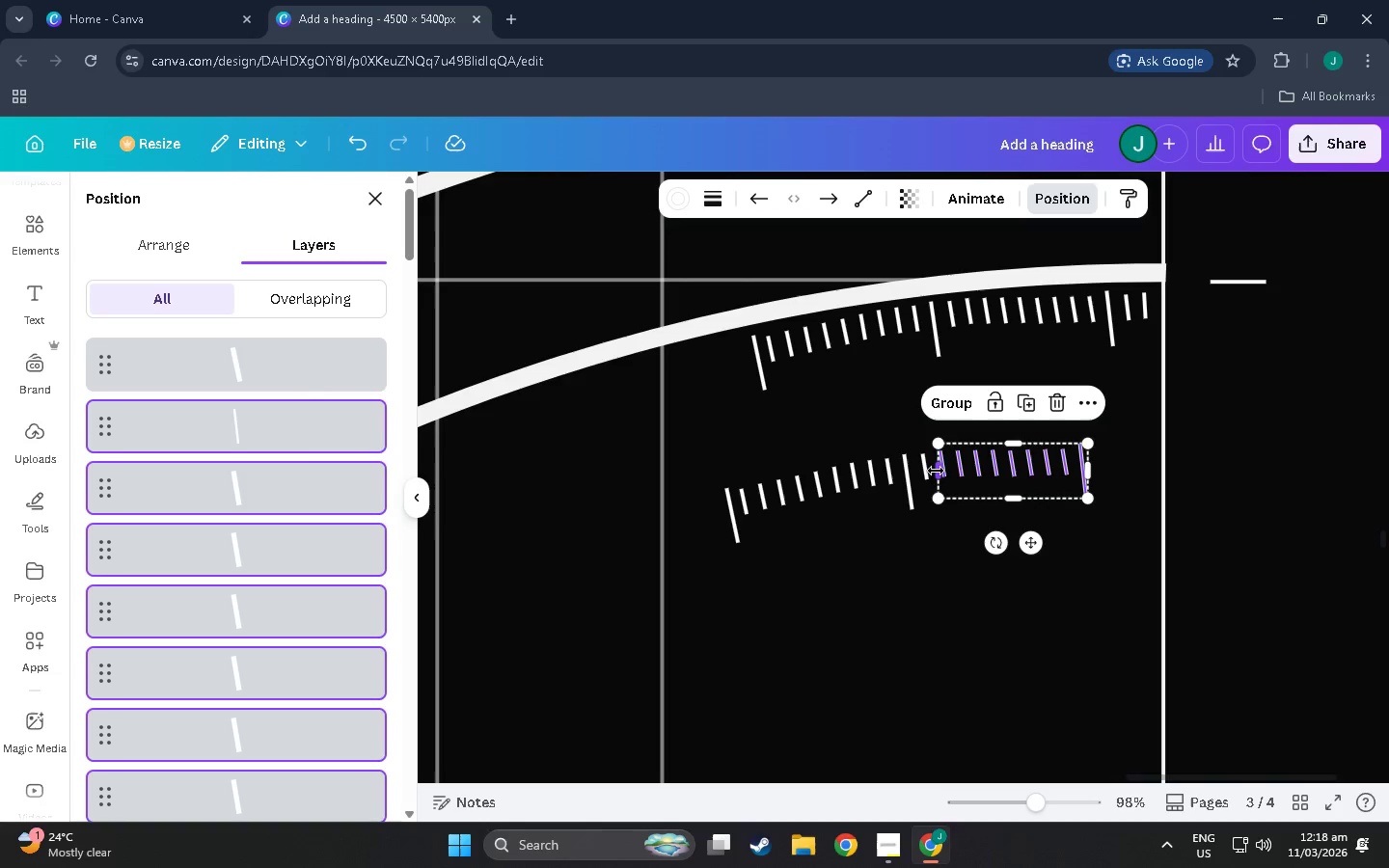 
hold_key(key=ShiftLeft, duration=1.5)
left_click([926, 471])
 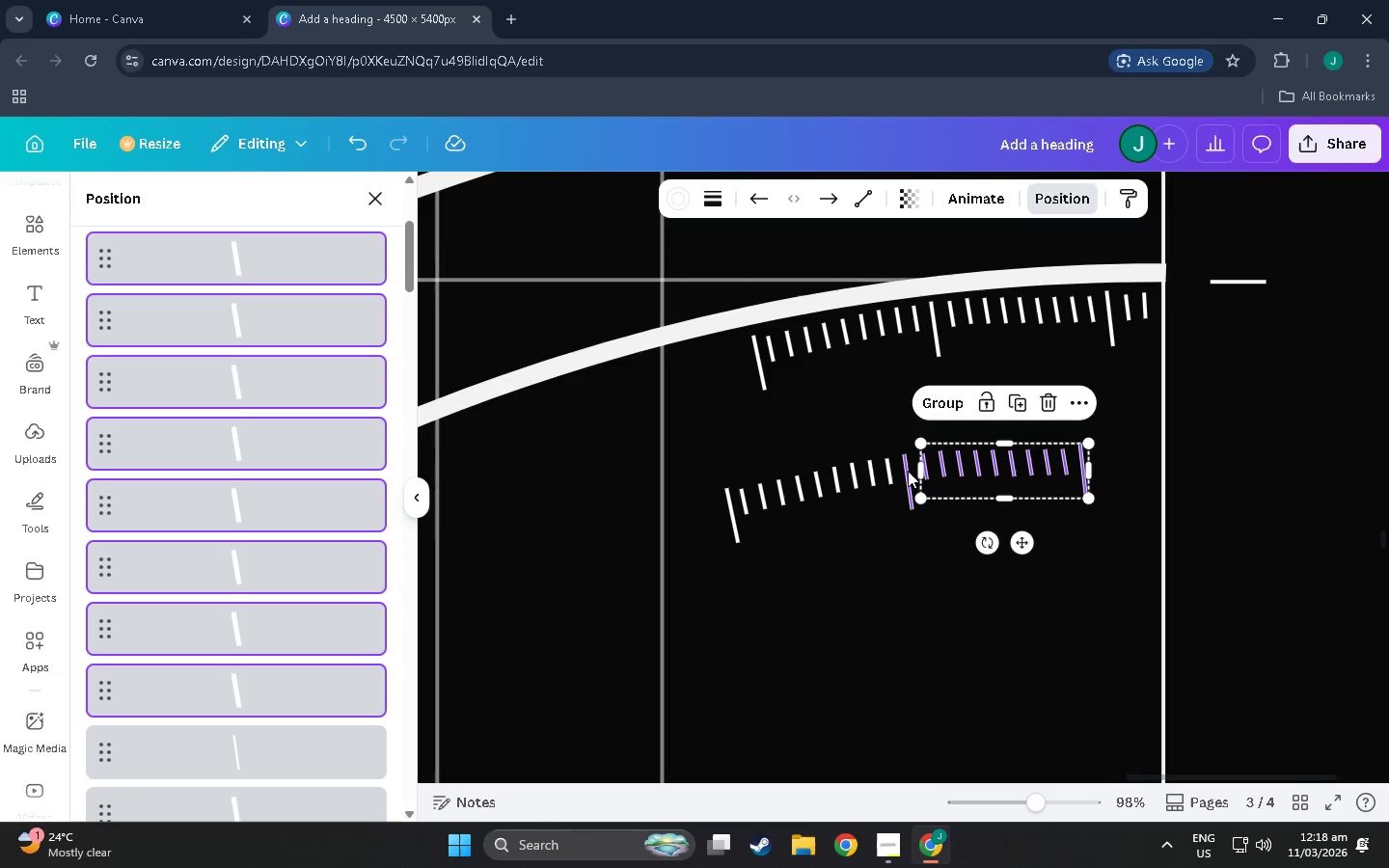 
left_click([908, 471])
 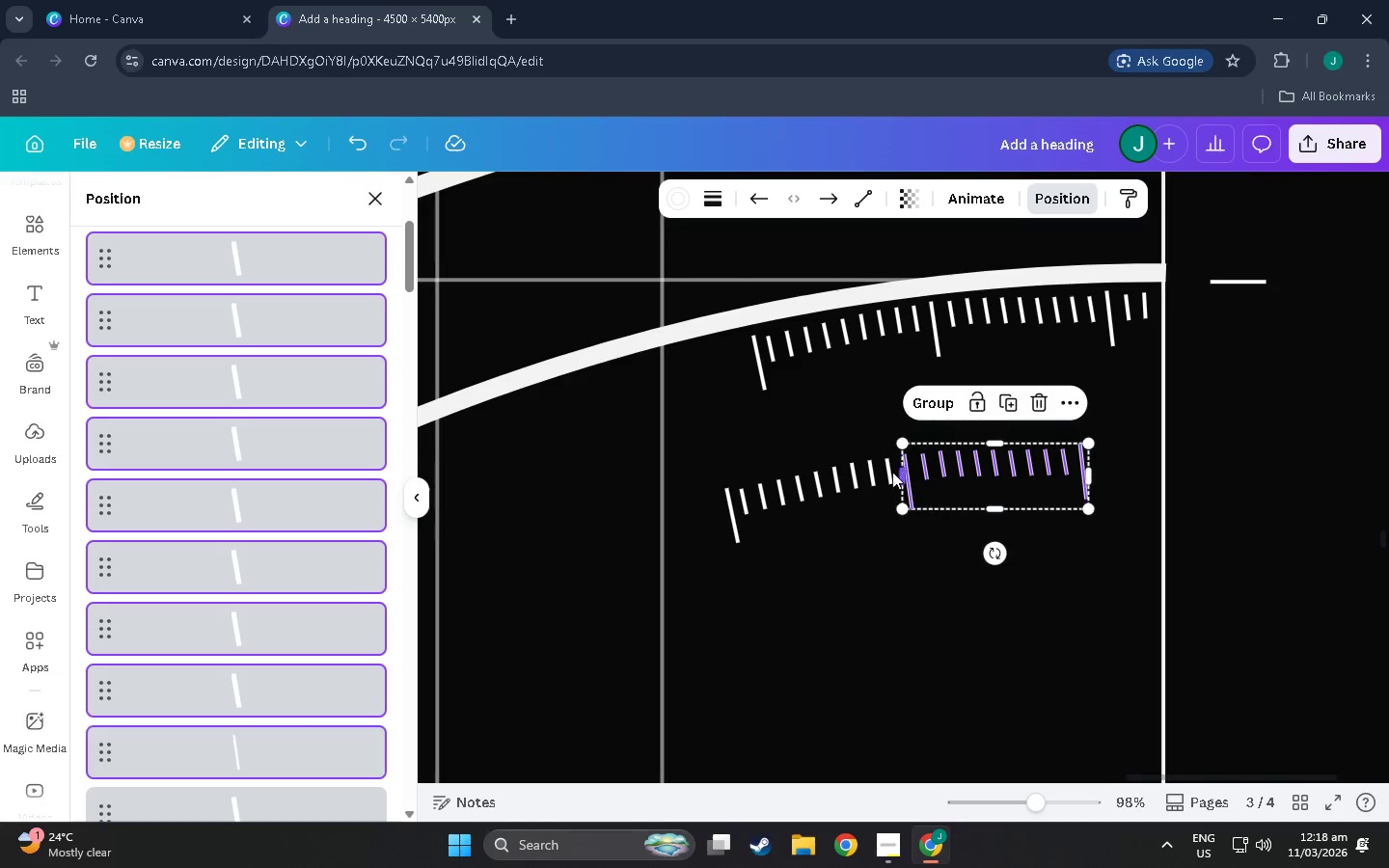 
hold_key(key=ShiftLeft, duration=1.5)
left_click([887, 472])
 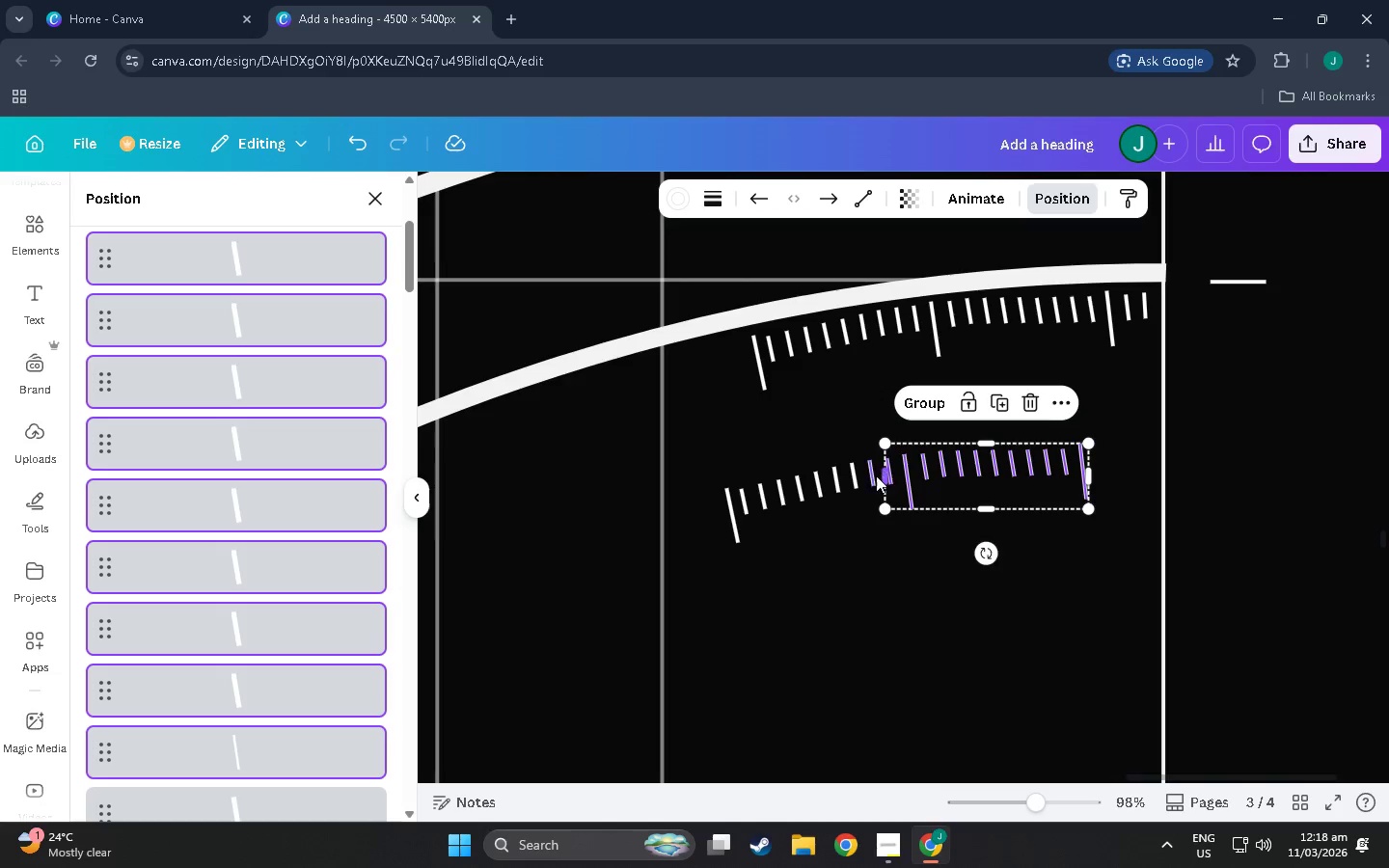 
hold_key(key=ShiftLeft, duration=1.52)
left_click([872, 475])
 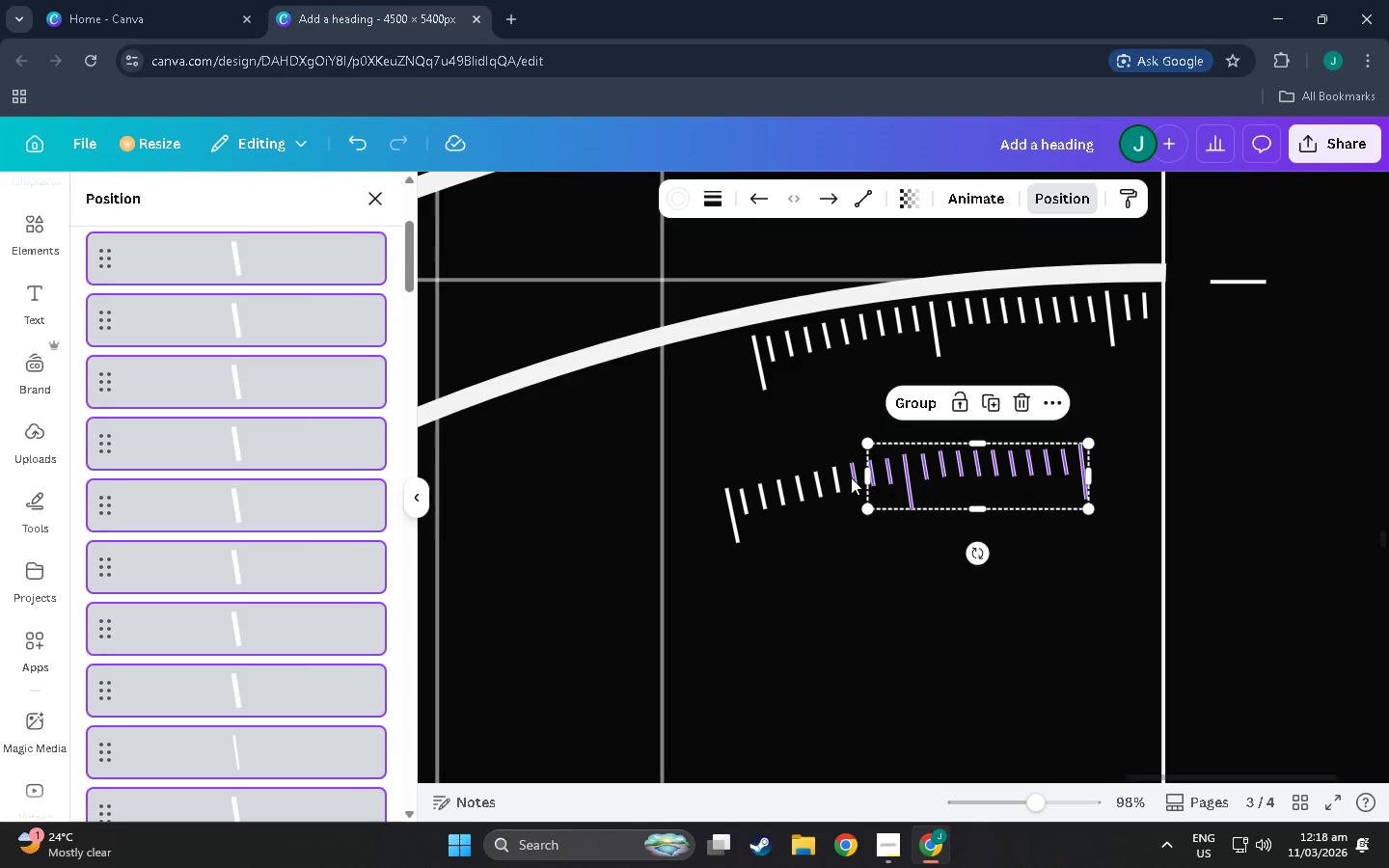 
left_click([851, 477])
 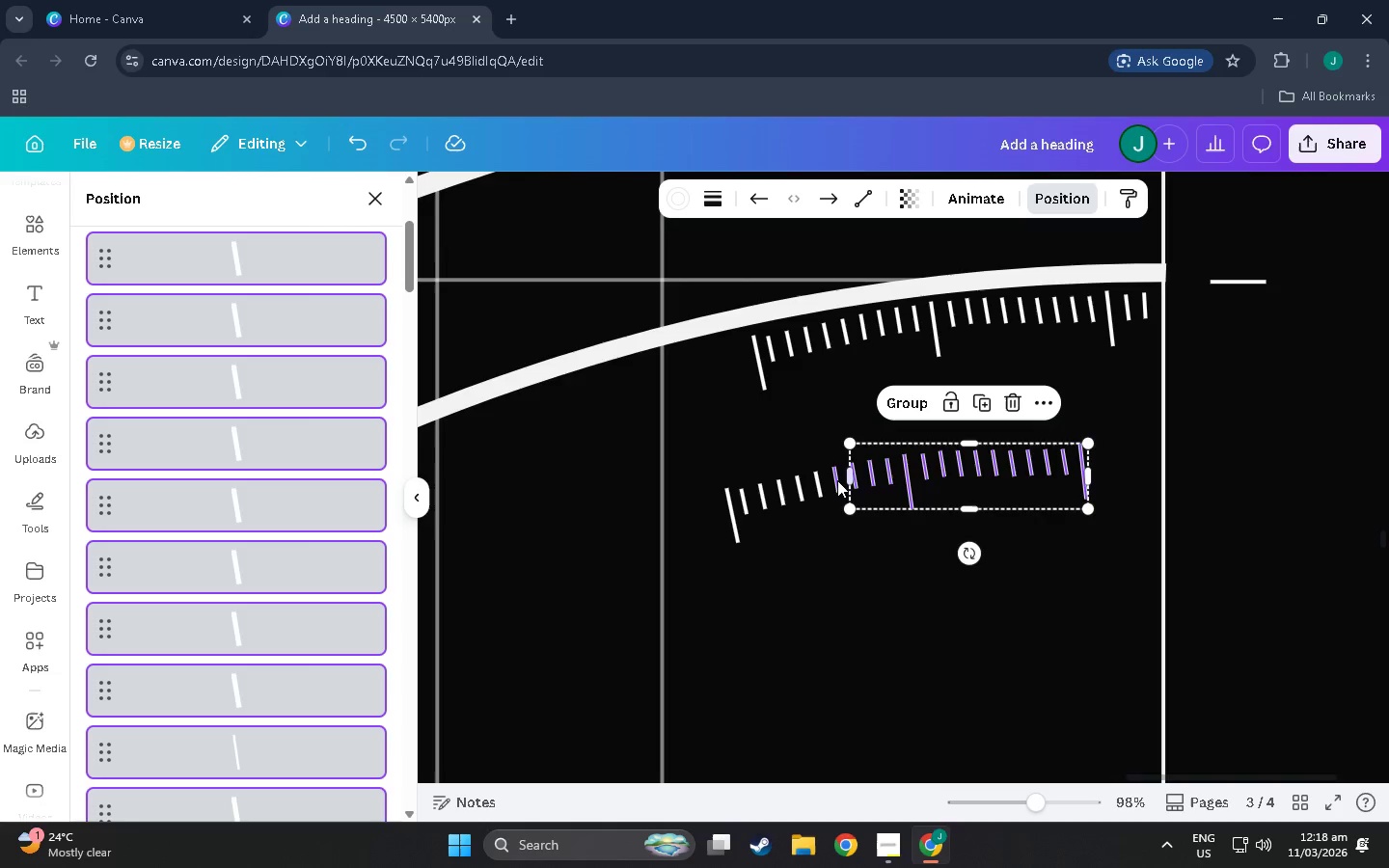 
hold_key(key=ShiftLeft, duration=1.51)
left_click([837, 480])
 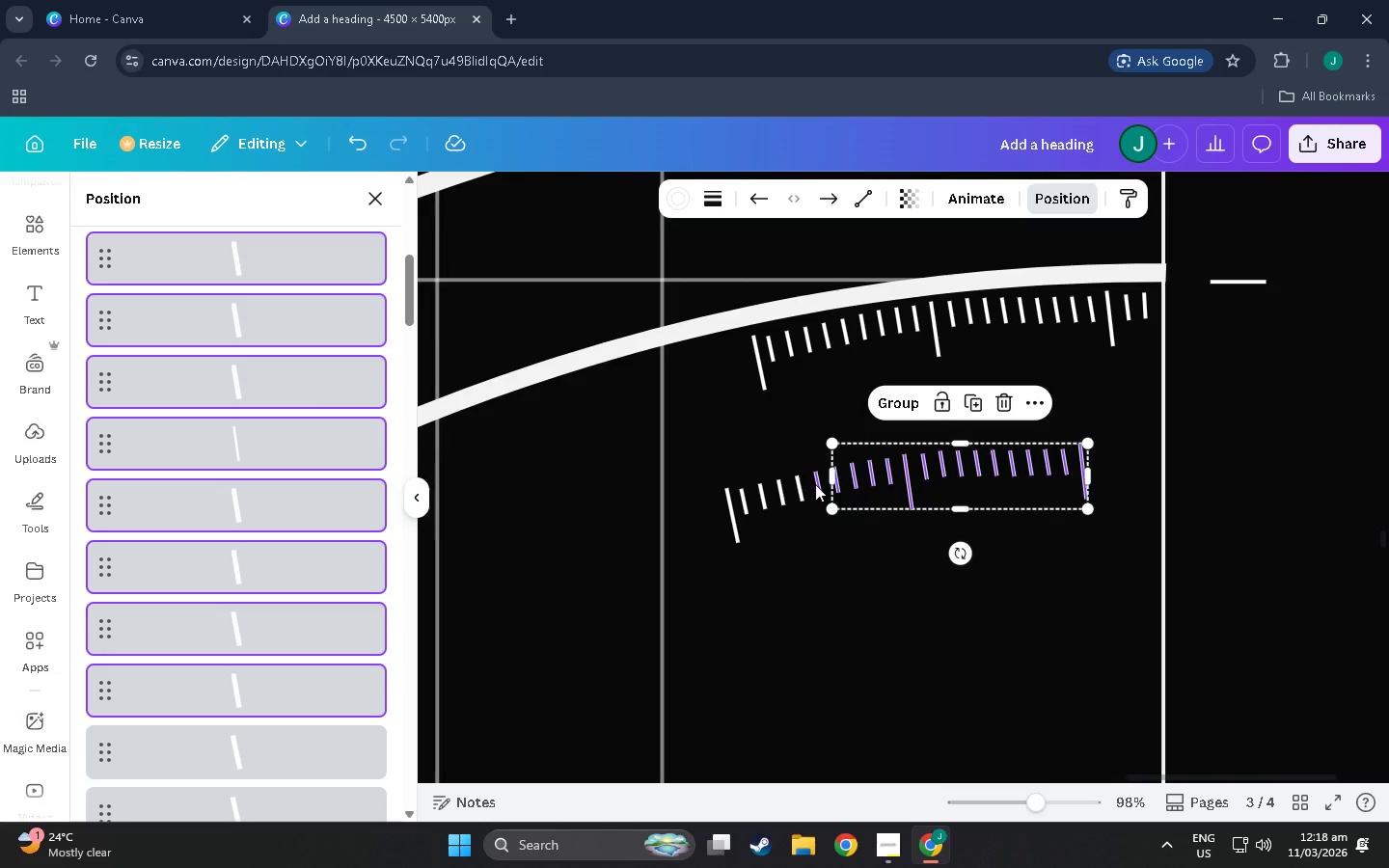 
left_click([815, 484])
 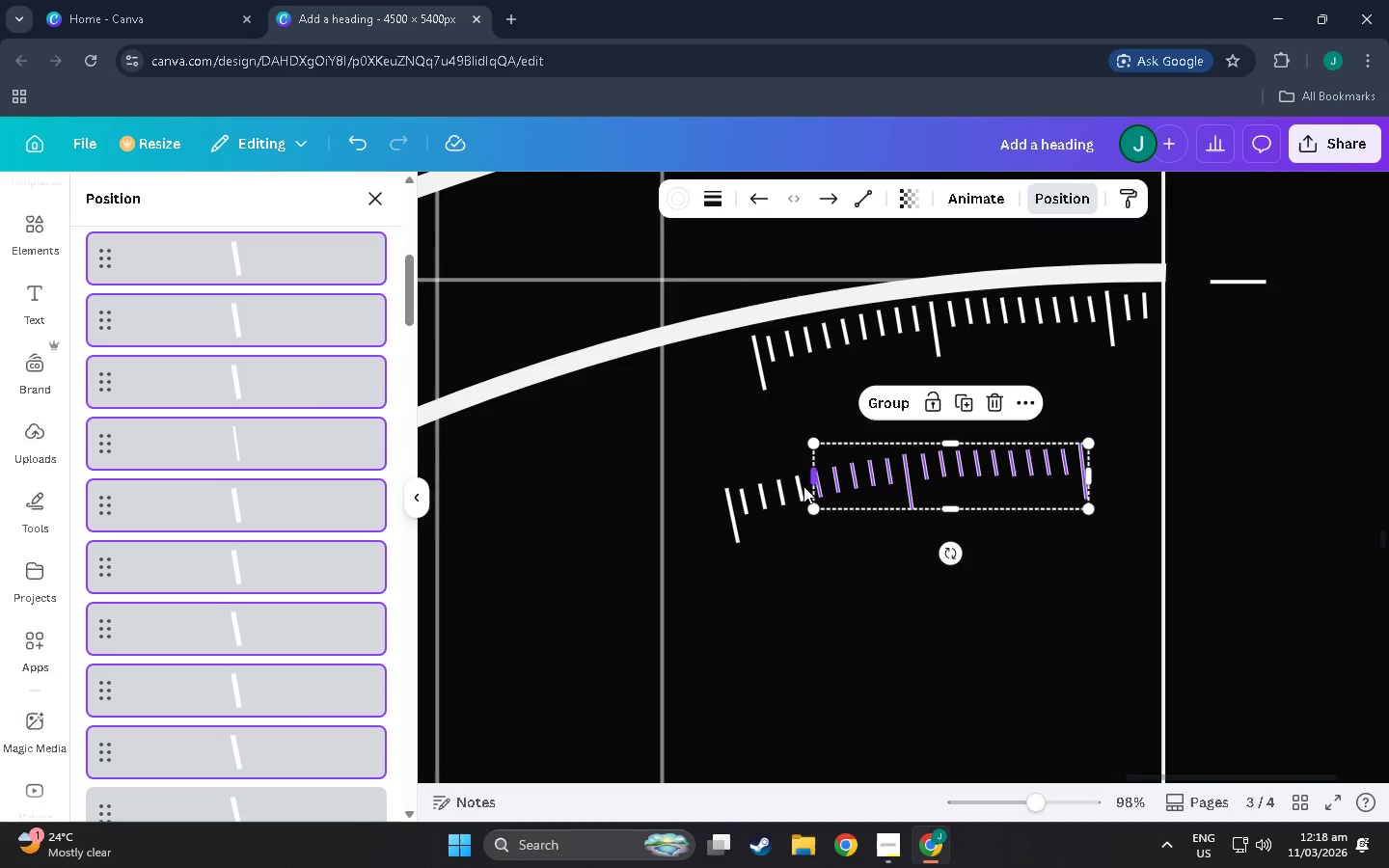 
hold_key(key=ShiftLeft, duration=1.52)
left_click([797, 487])
 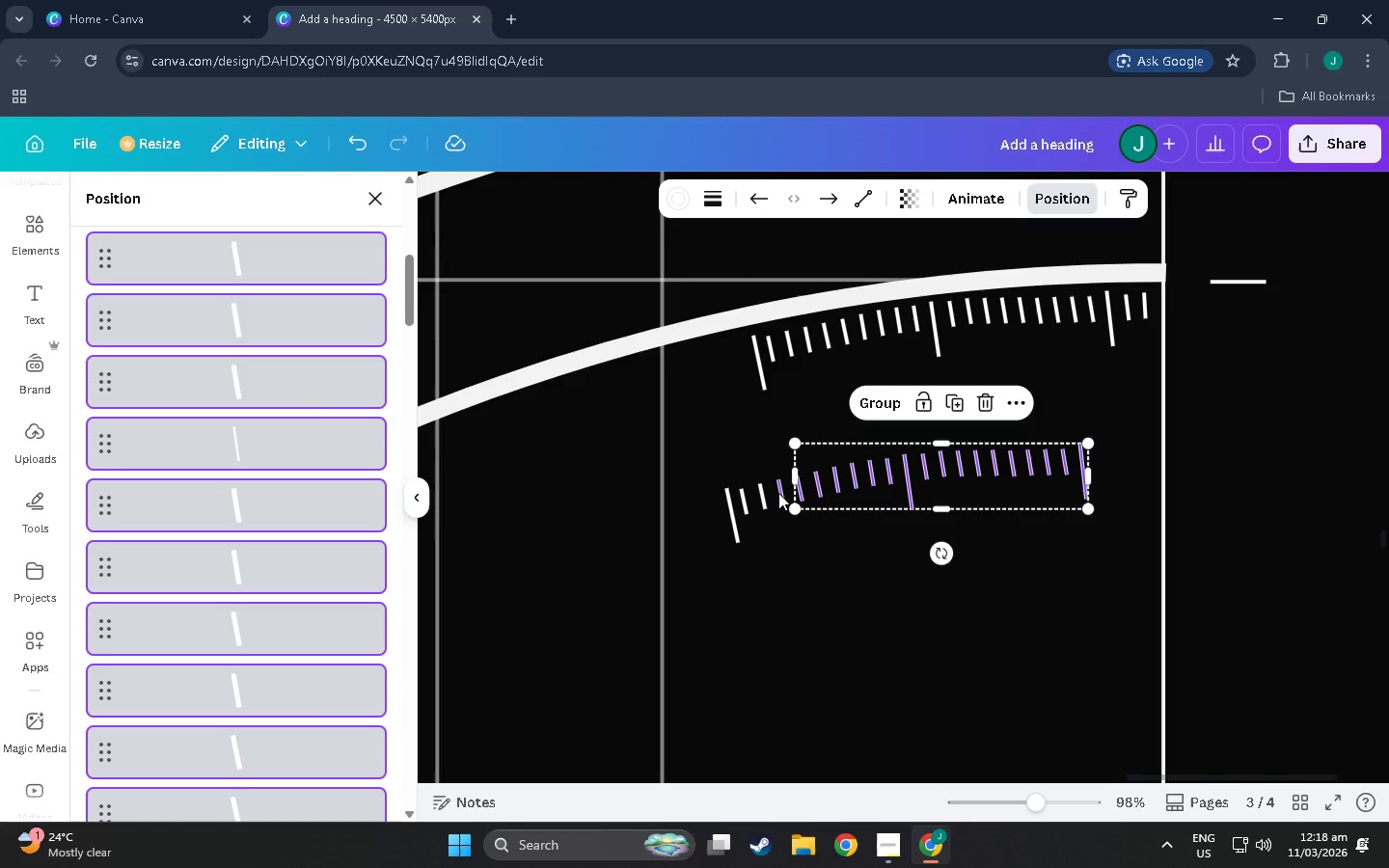 
left_click([781, 493])
 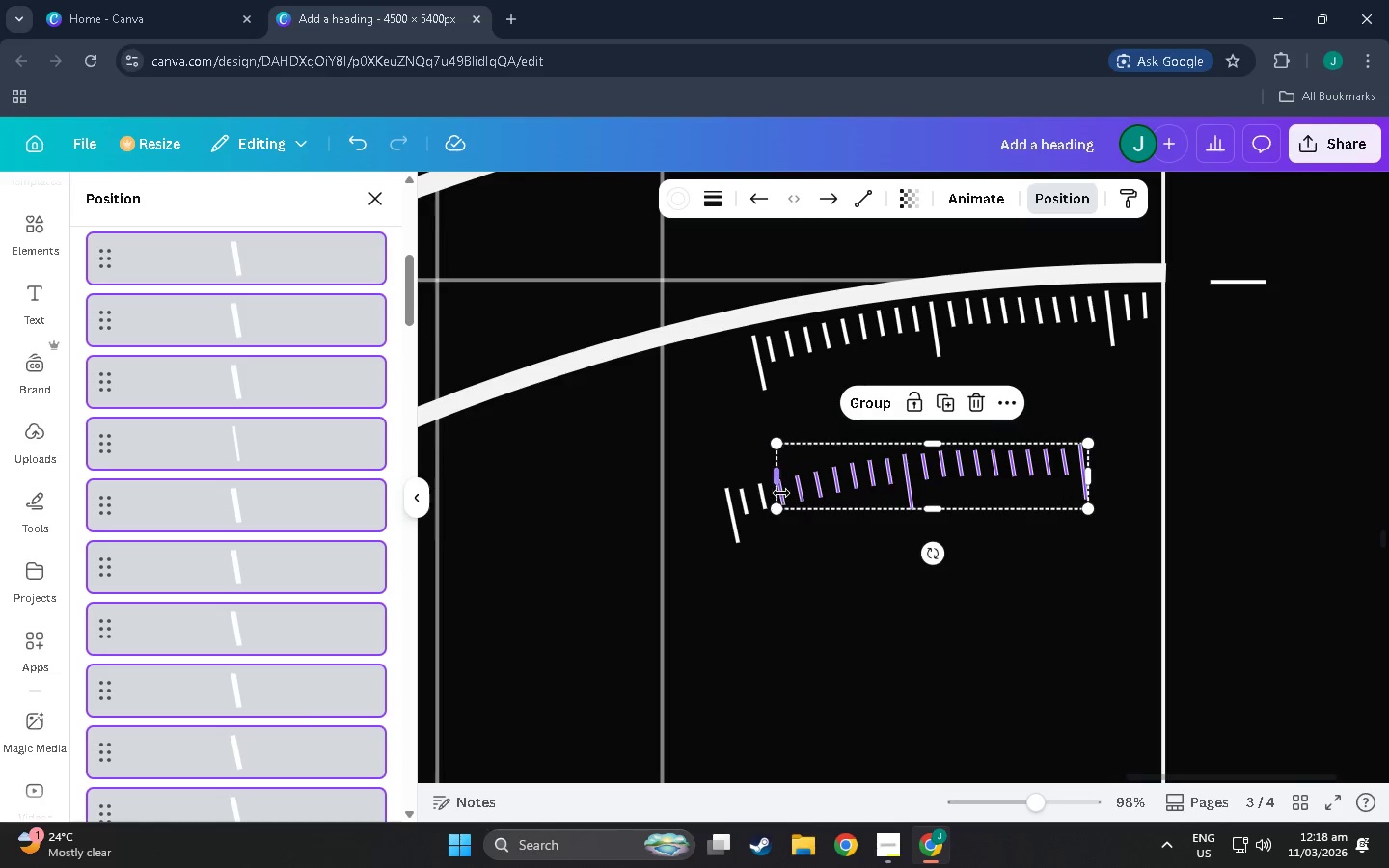 
hold_key(key=ShiftLeft, duration=1.51)
left_click([760, 497])
 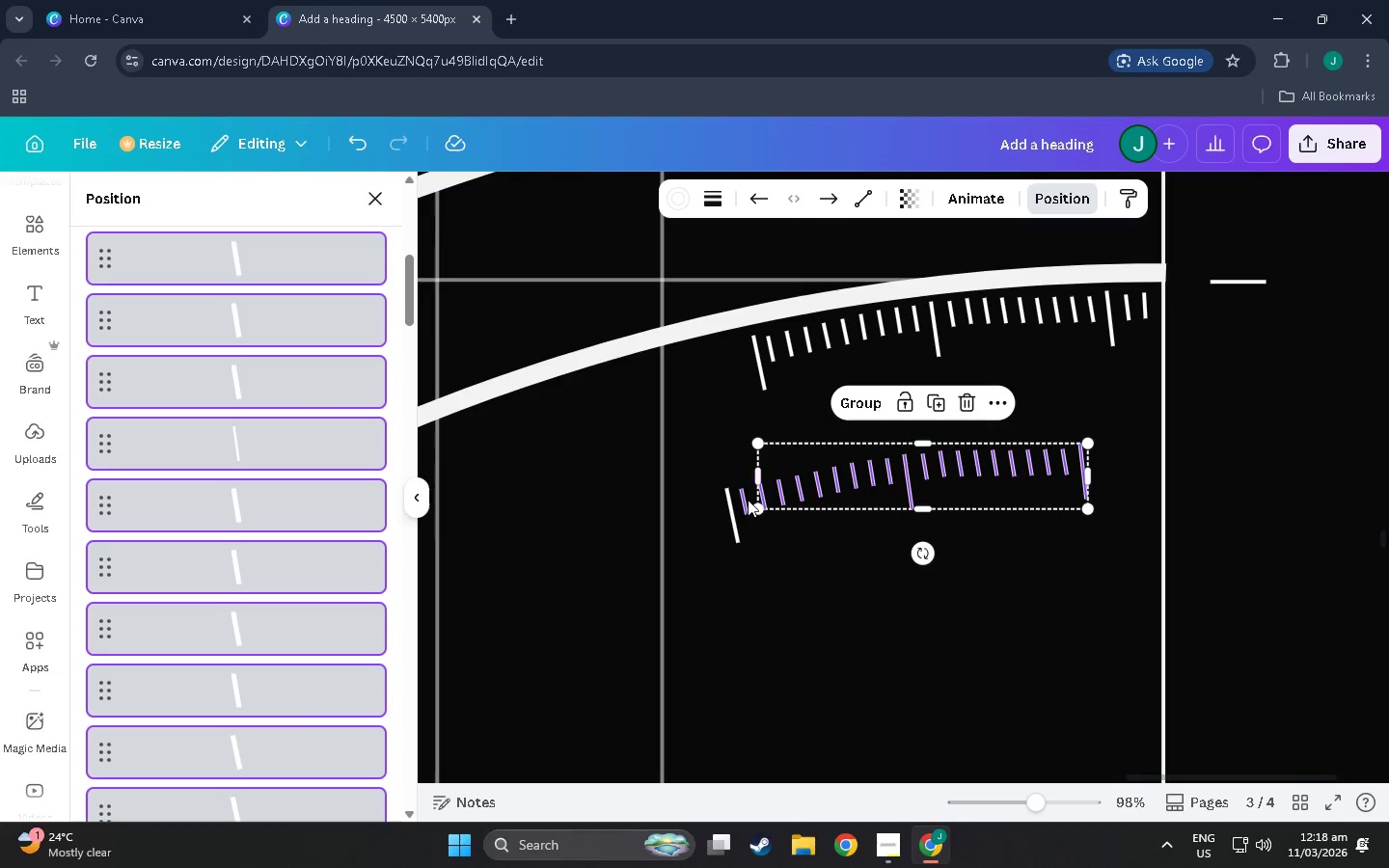 
left_click([748, 500])
 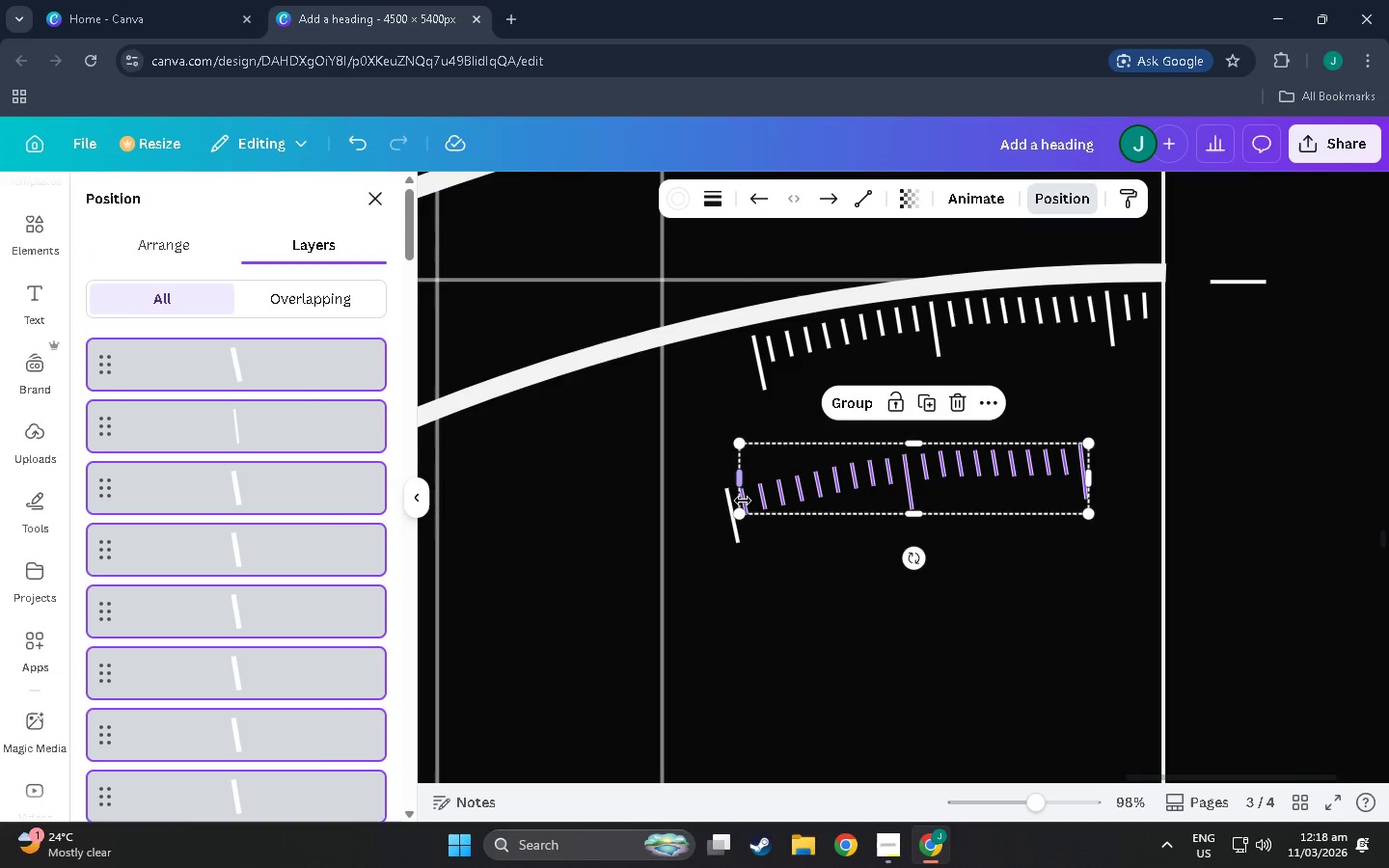 
hold_key(key=ShiftLeft, duration=1.16)
left_click([728, 502])
 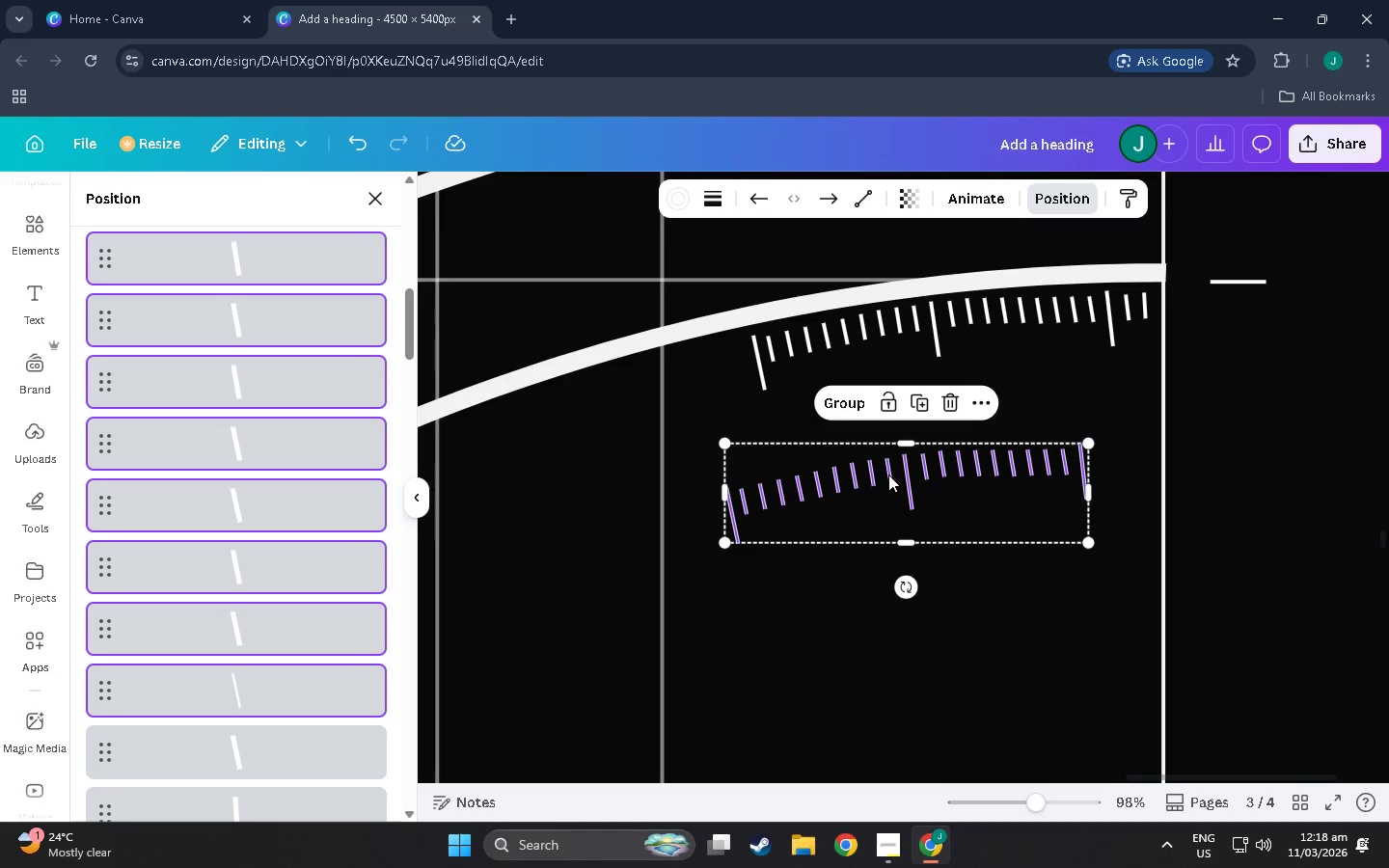 
left_click_drag(start_coordinate=[895, 475], to_coordinate=[583, 392])
 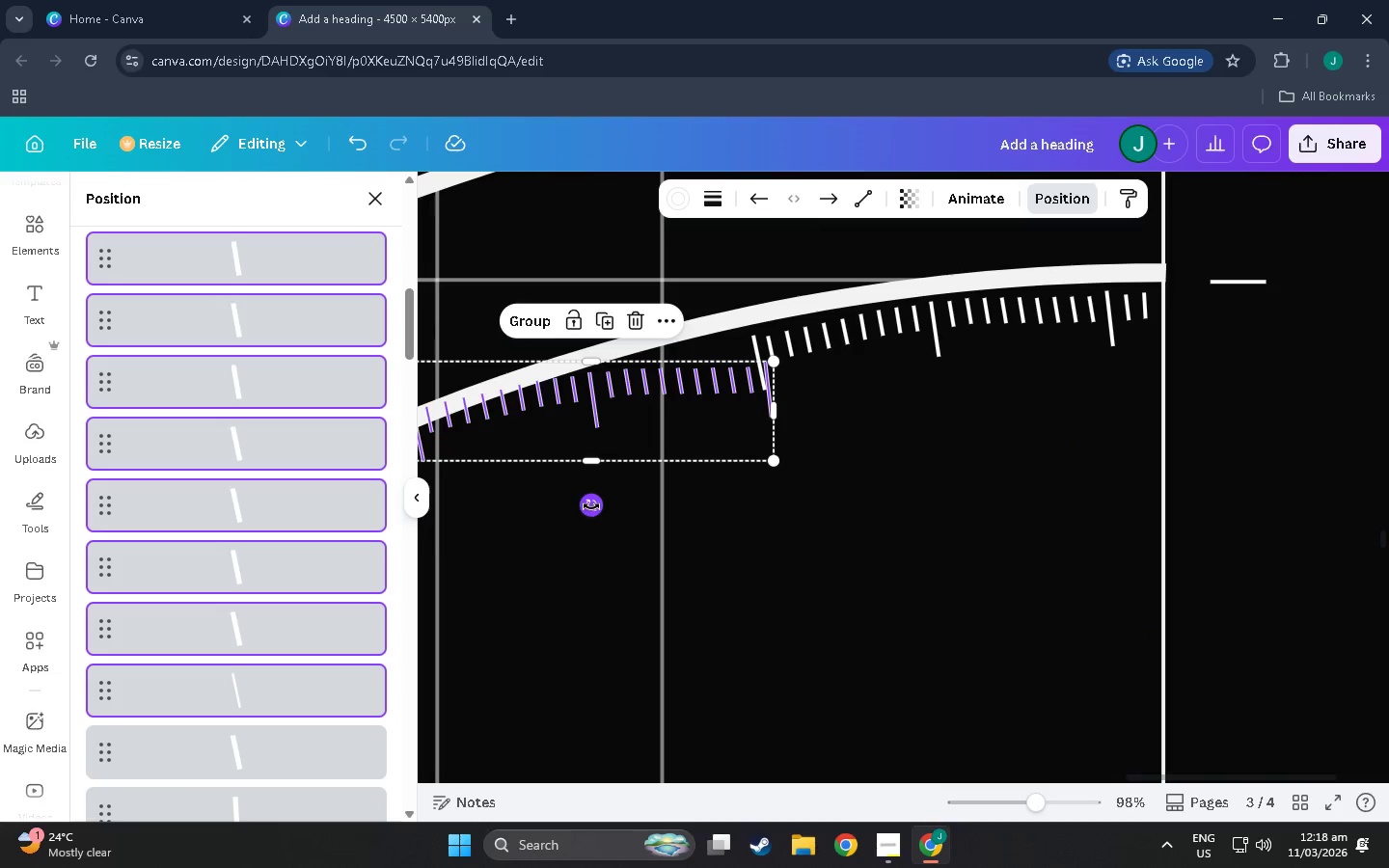 
left_click_drag(start_coordinate=[594, 507], to_coordinate=[616, 513])
 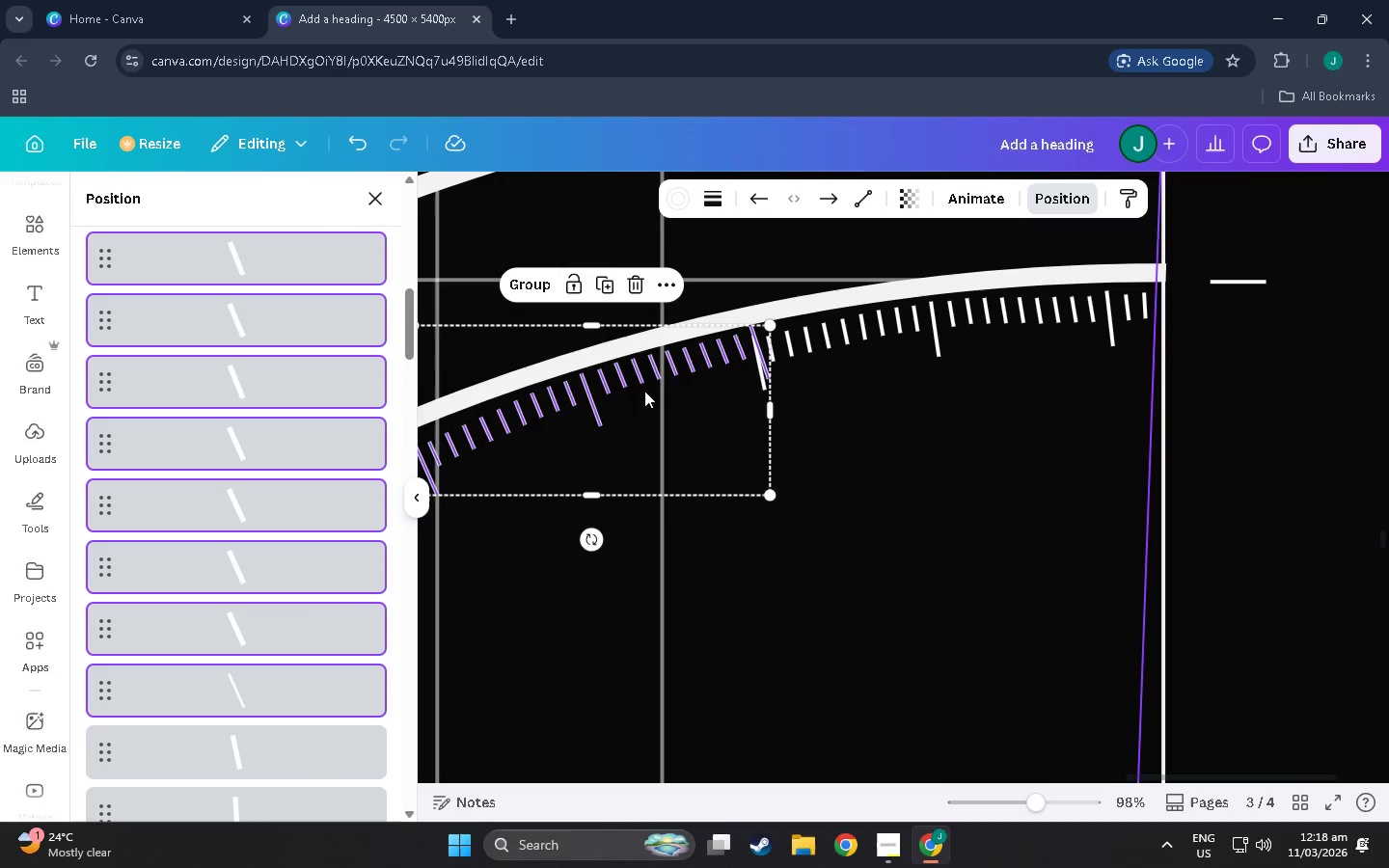 
left_click_drag(start_coordinate=[644, 391], to_coordinate=[936, 517])
 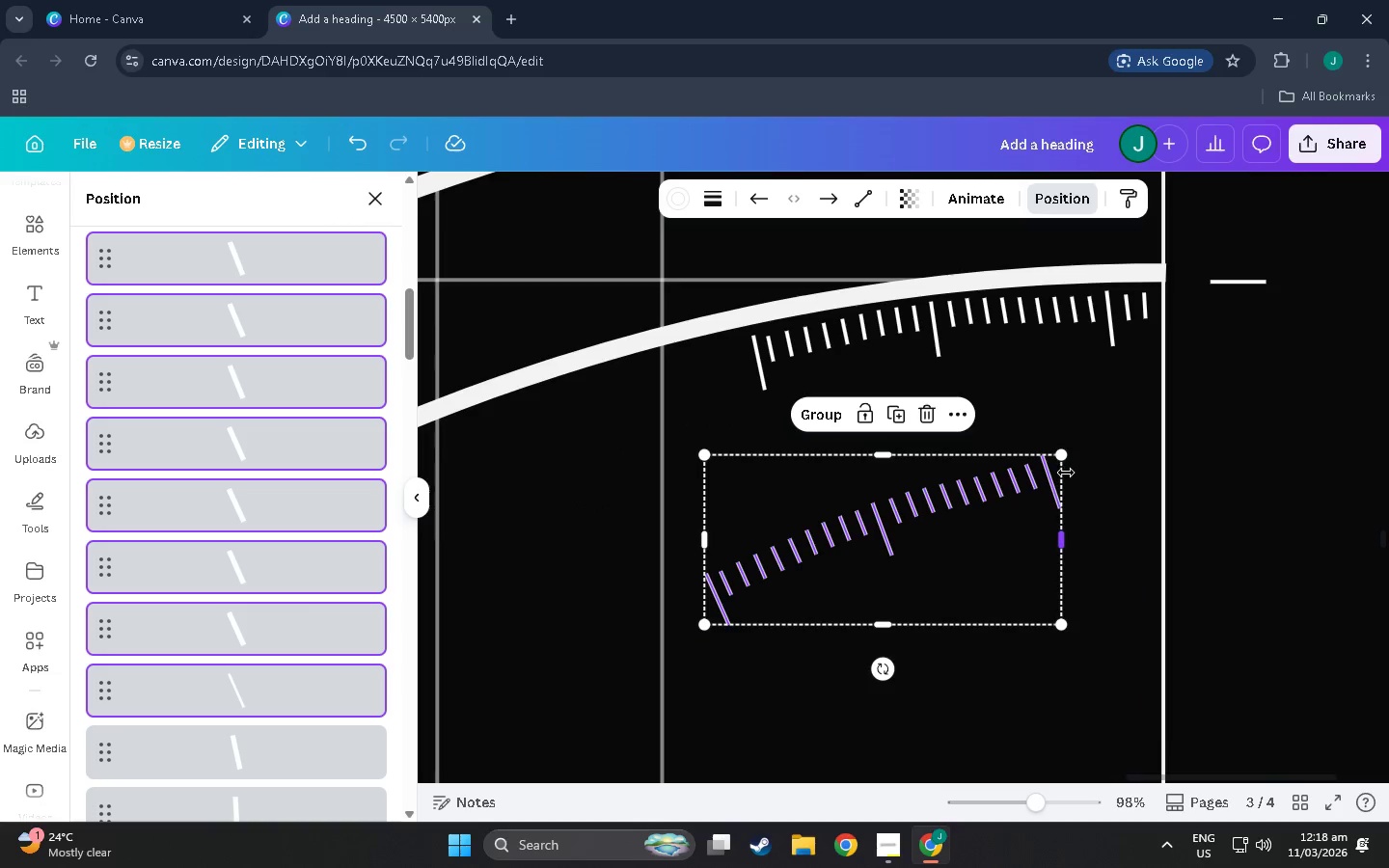 
double_click([1083, 485])
 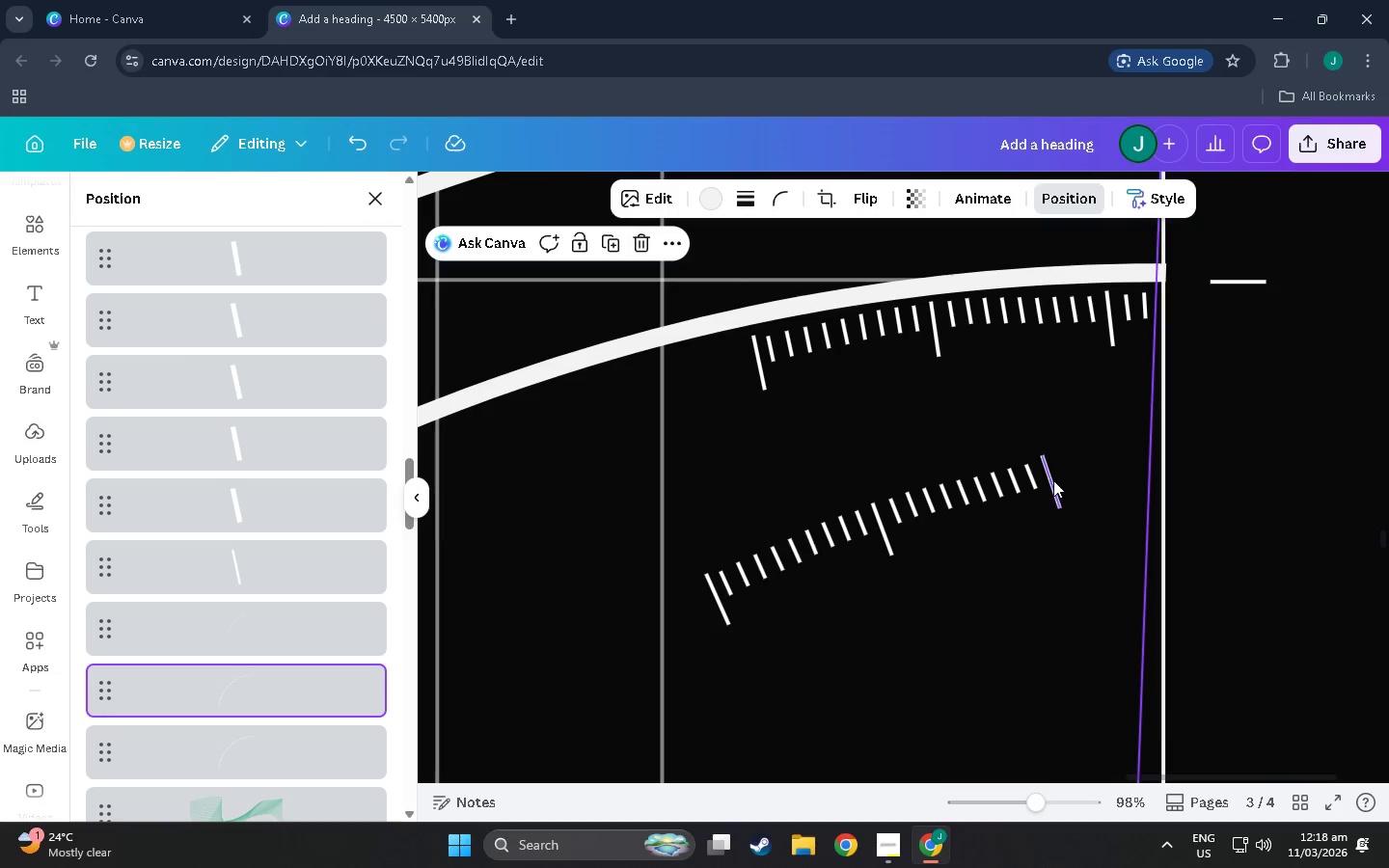 
left_click([1052, 480])
 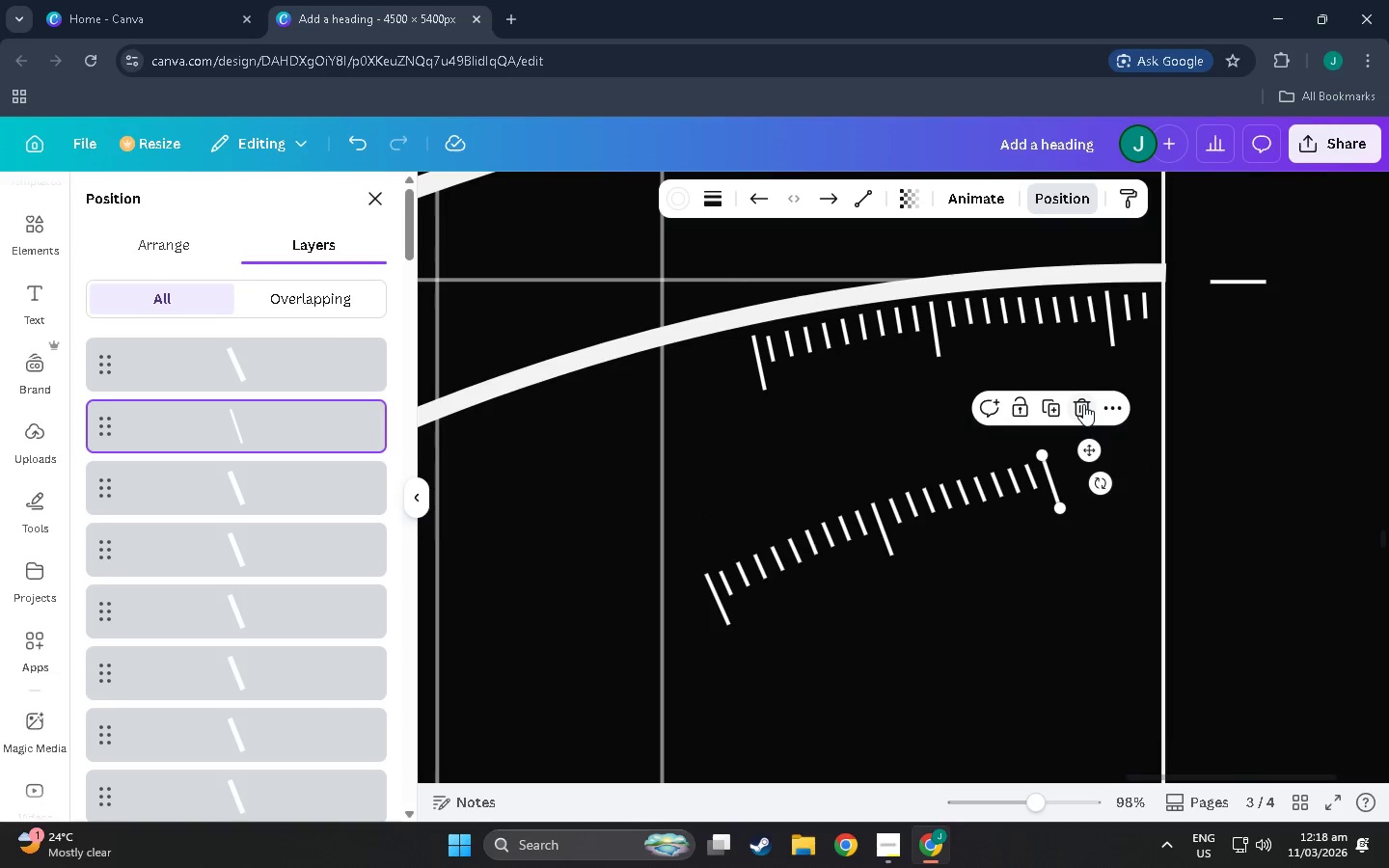 
left_click([1083, 404])
 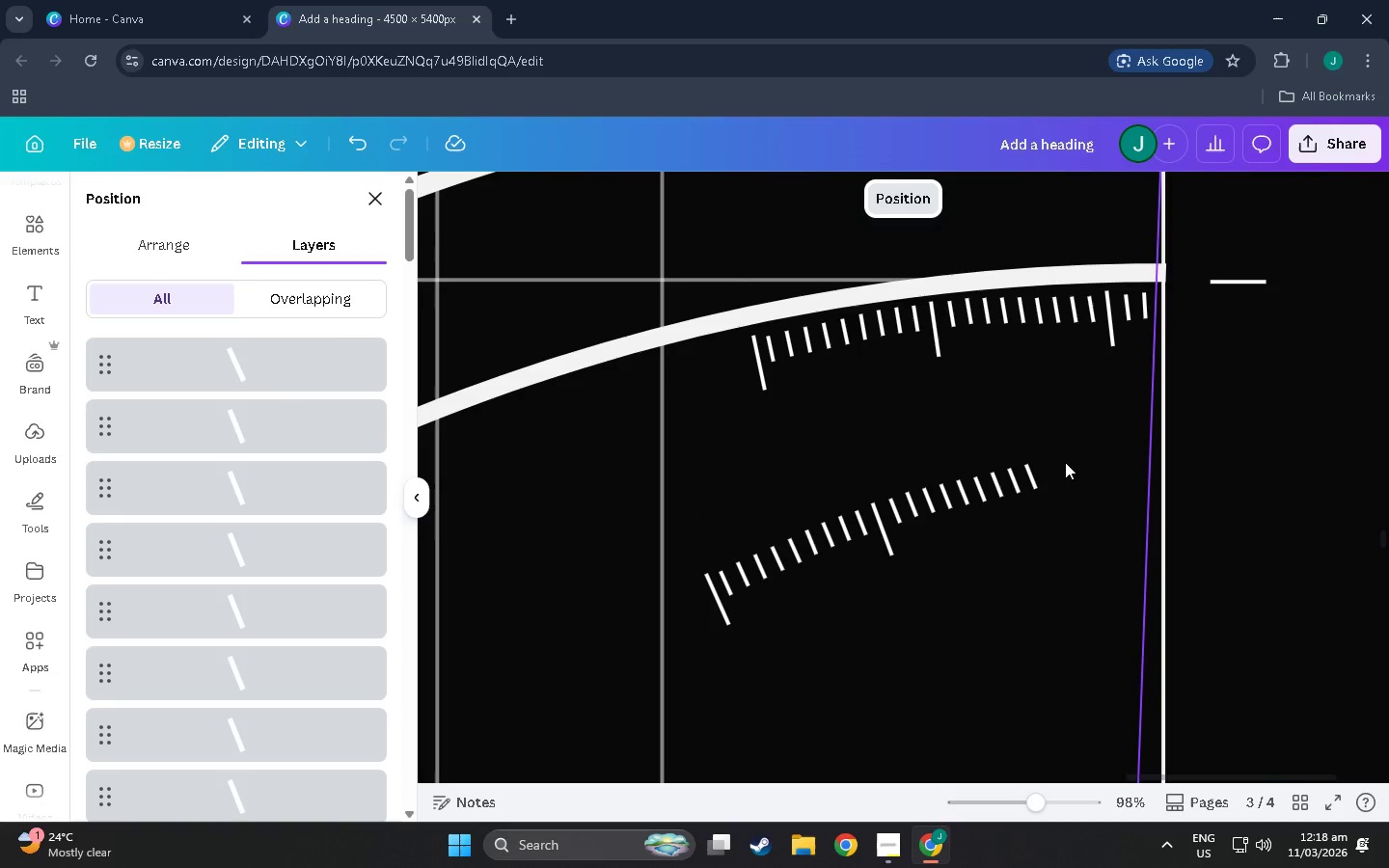 
hold_key(key=ControlLeft, duration=0.89)
 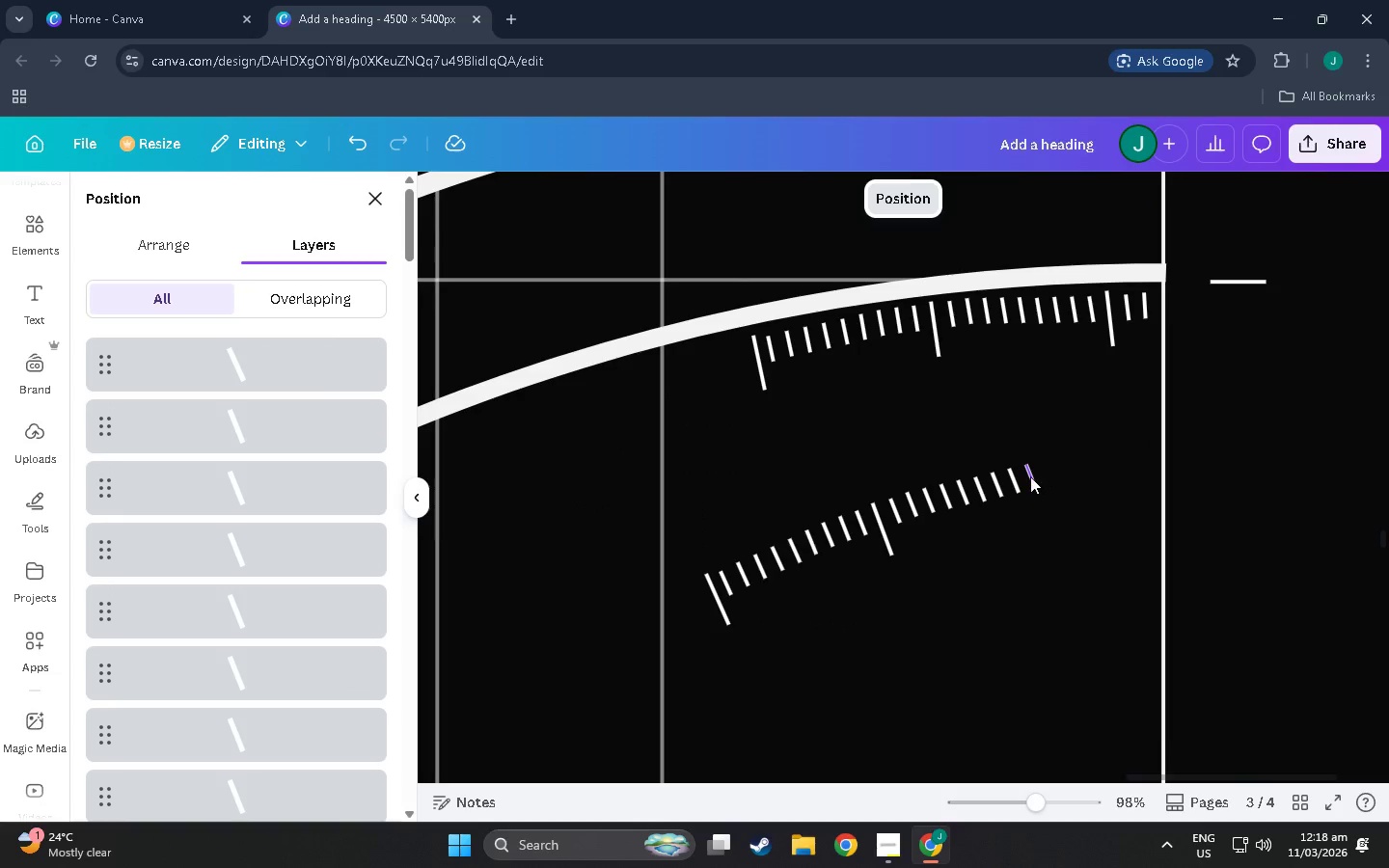 
hold_key(key=ShiftLeft, duration=1.51)
left_click([1030, 476])
 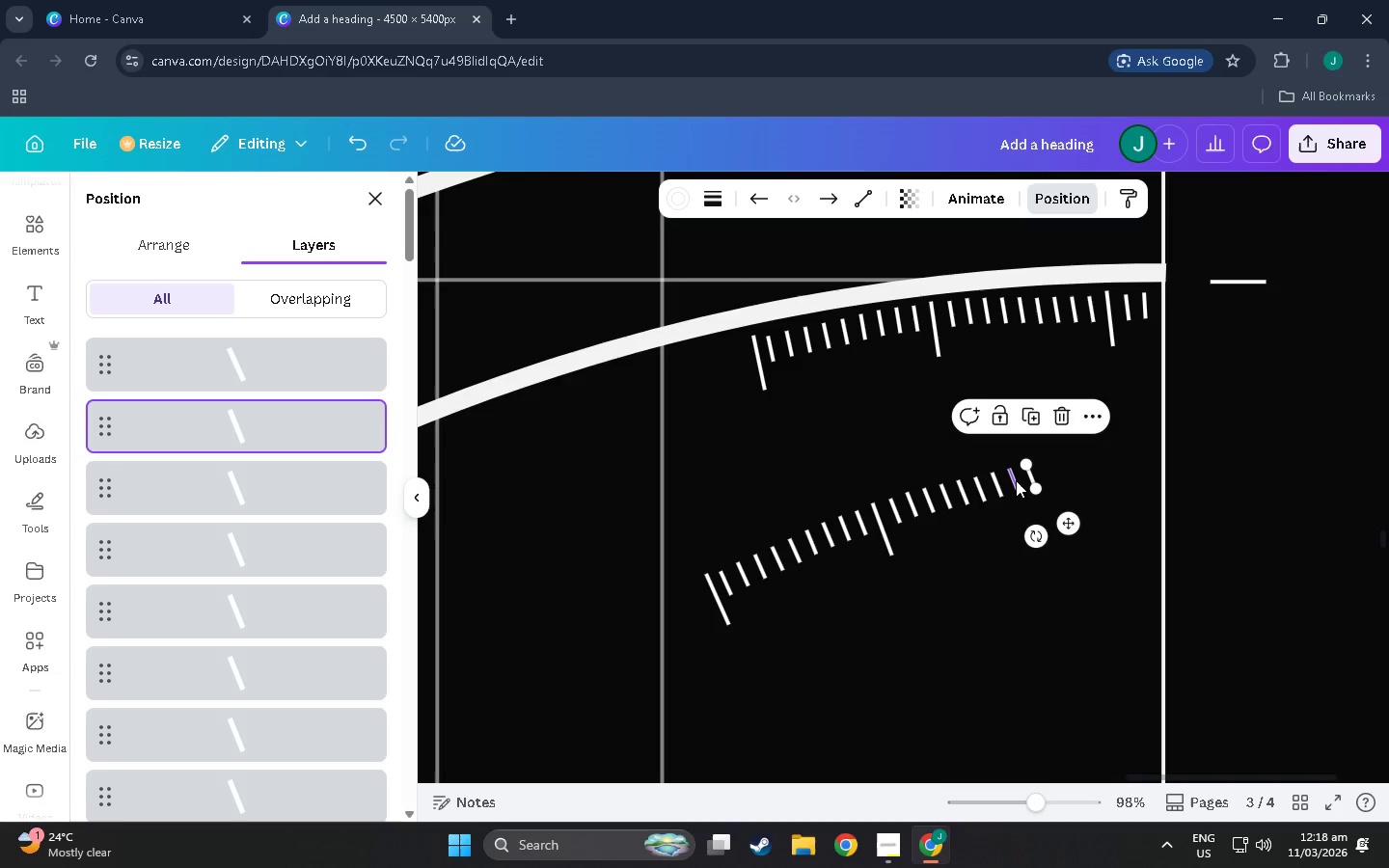 
left_click([1016, 480])
 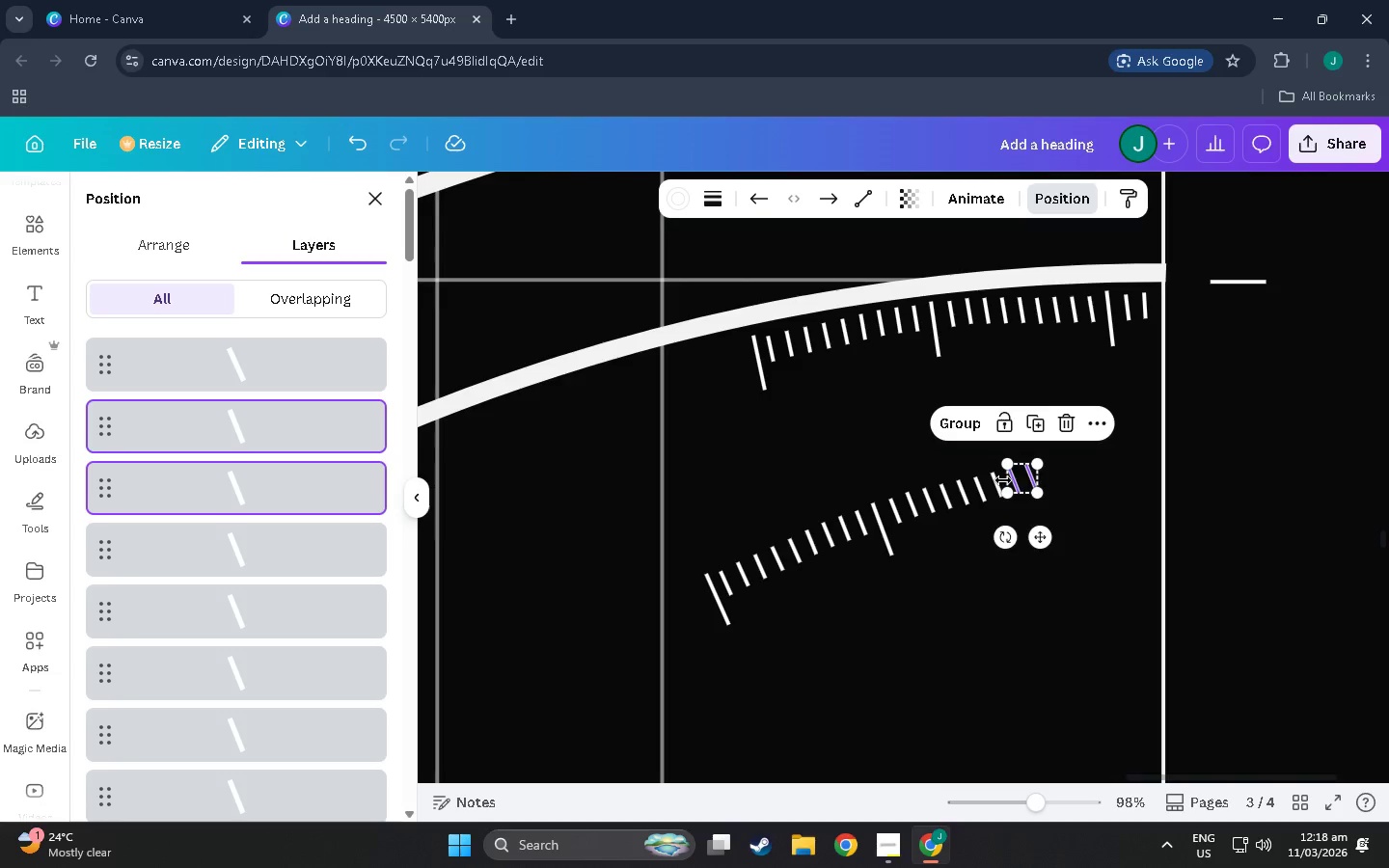 
hold_key(key=ShiftLeft, duration=1.5)
left_click([997, 482])
 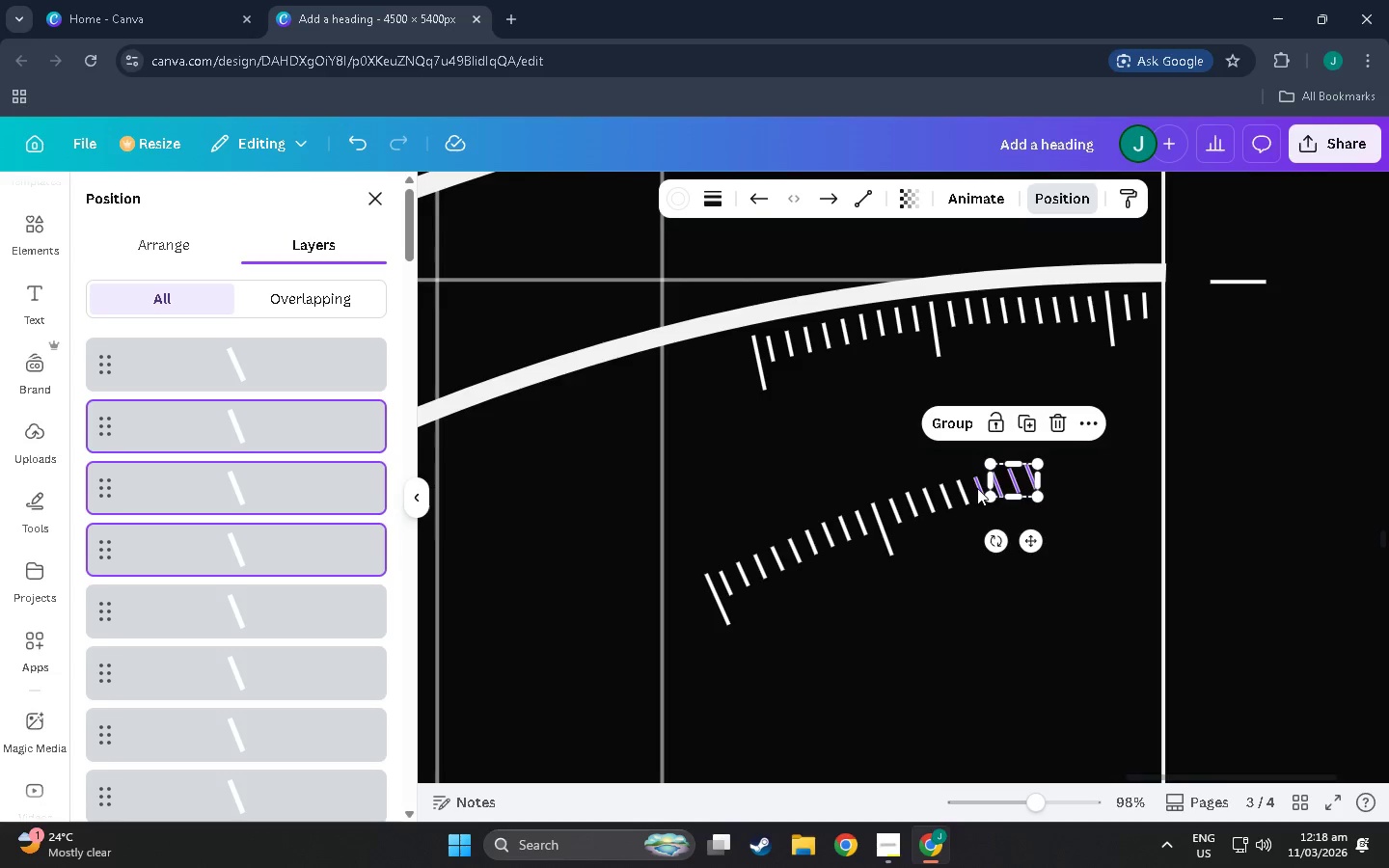 
hold_key(key=ShiftLeft, duration=1.52)
left_click([979, 488])
 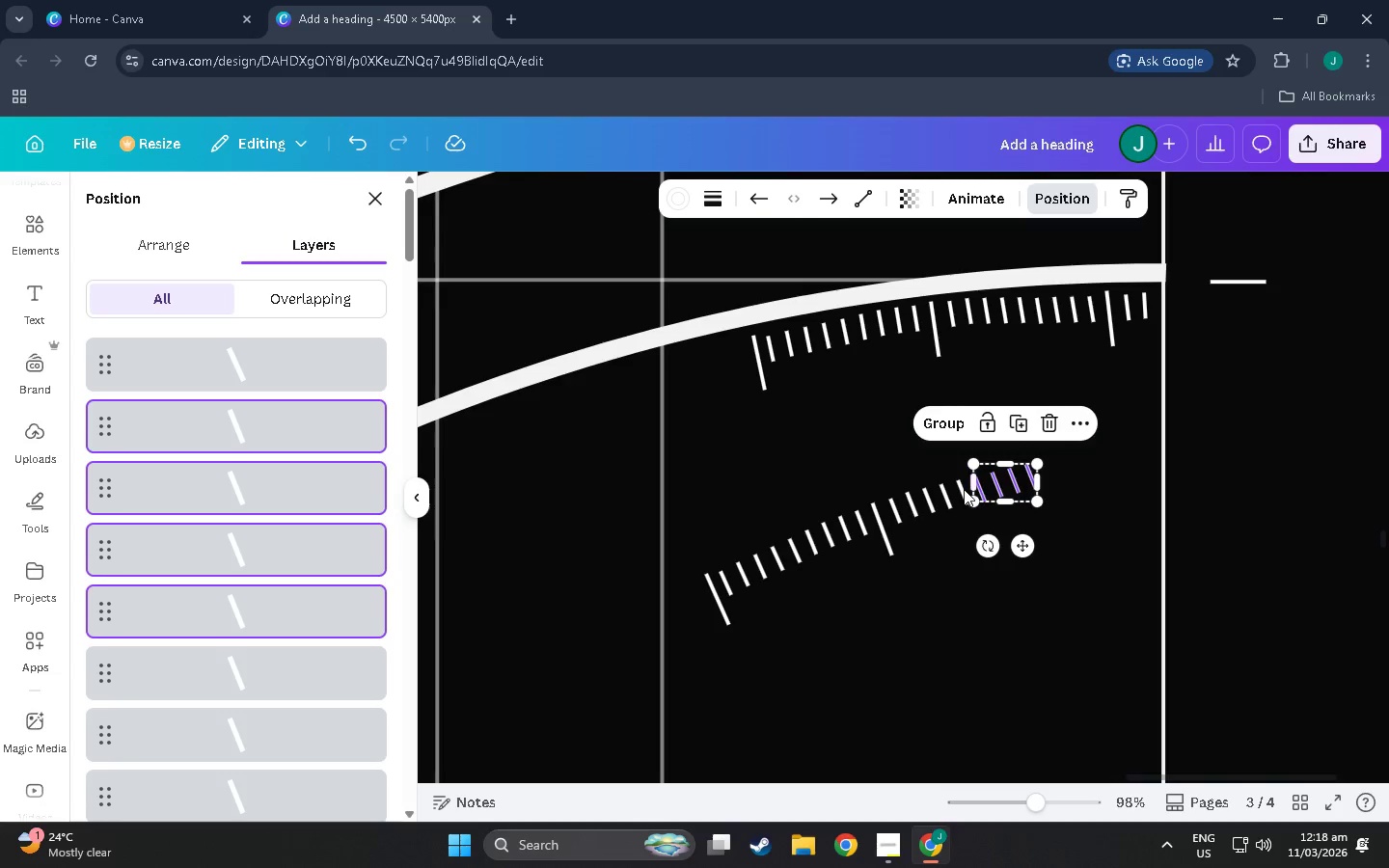 
left_click([964, 489])
 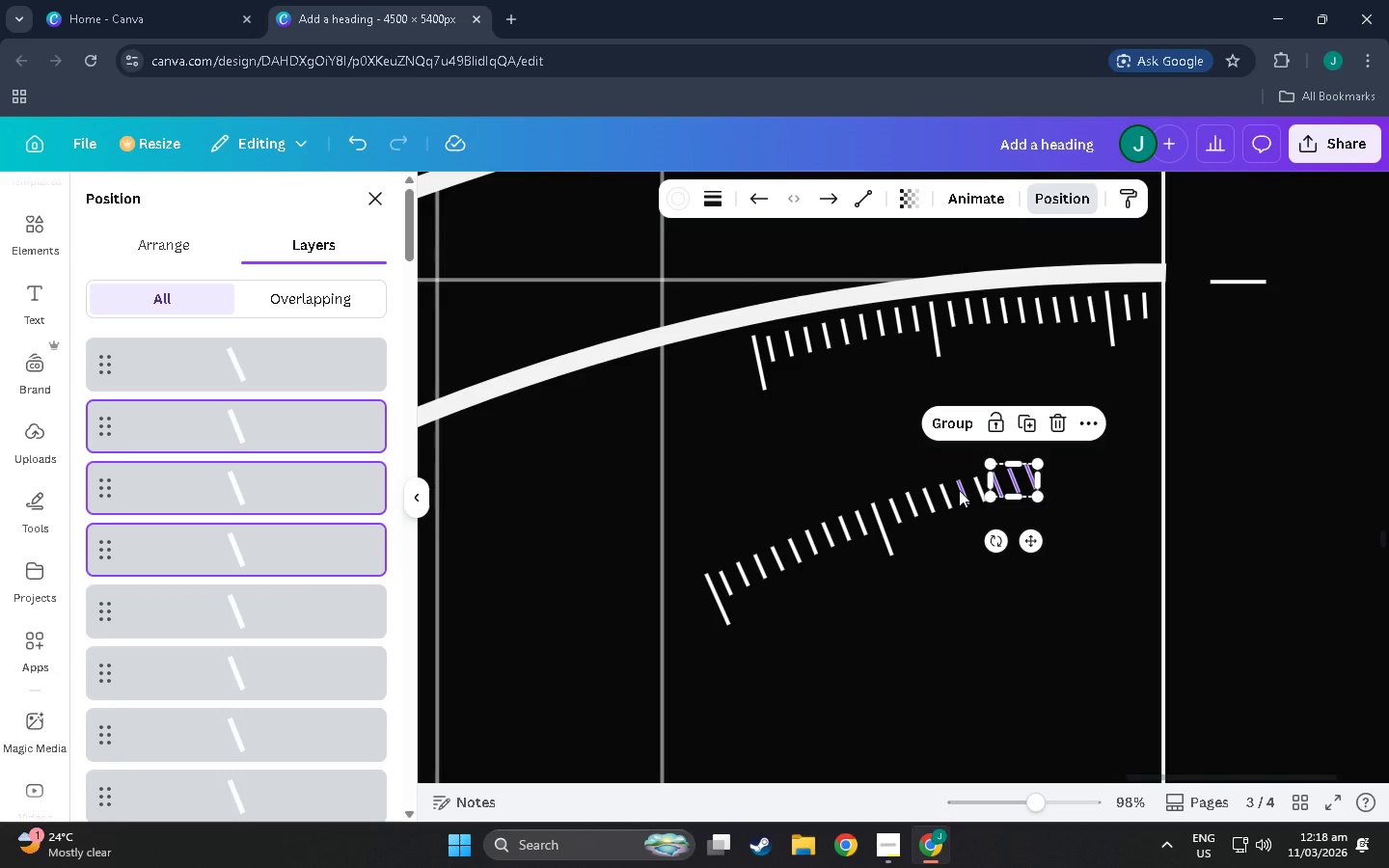 
hold_key(key=ShiftLeft, duration=1.52)
left_click([976, 486])
 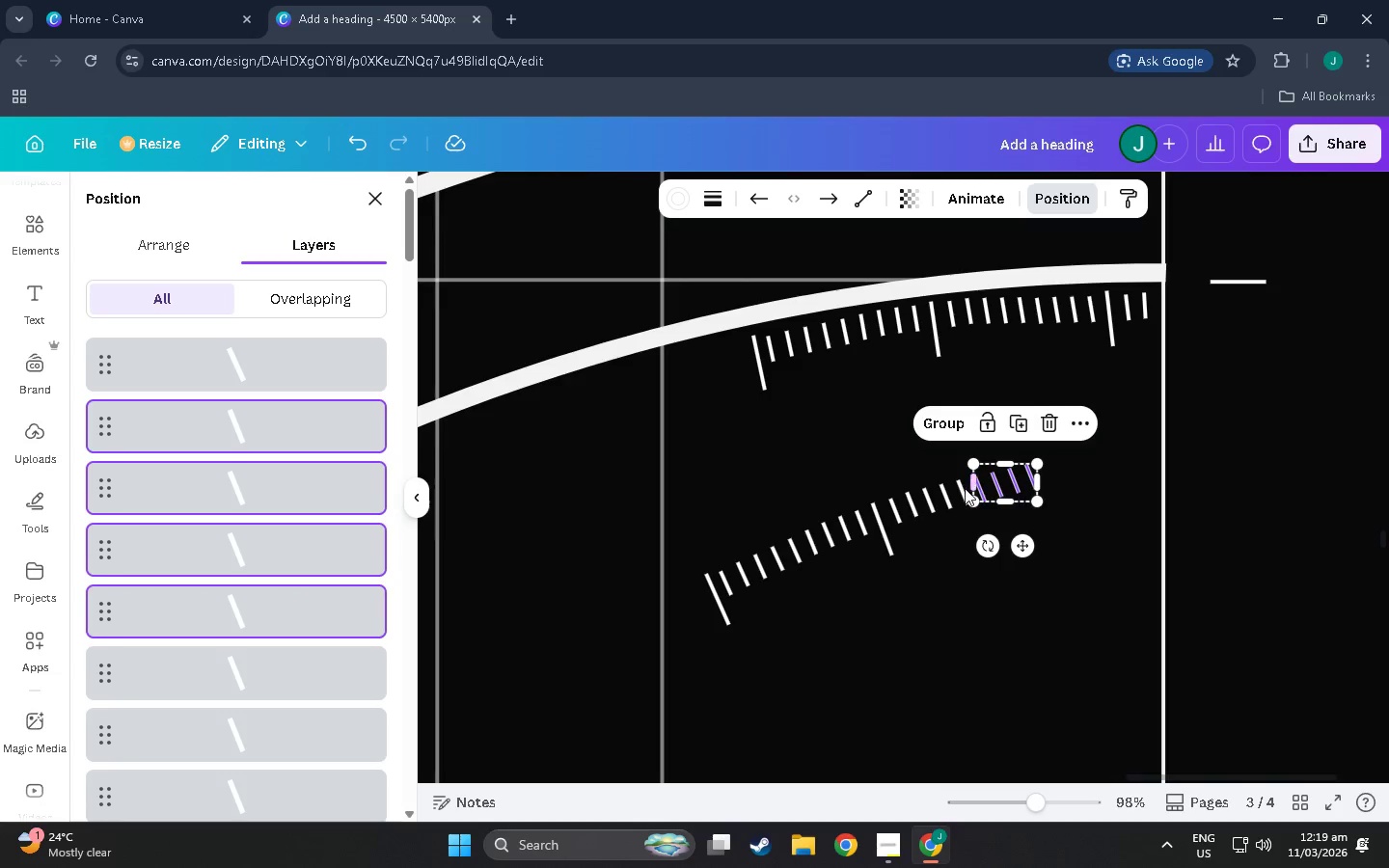 
hold_key(key=ShiftLeft, duration=1.51)
left_click([962, 488])
 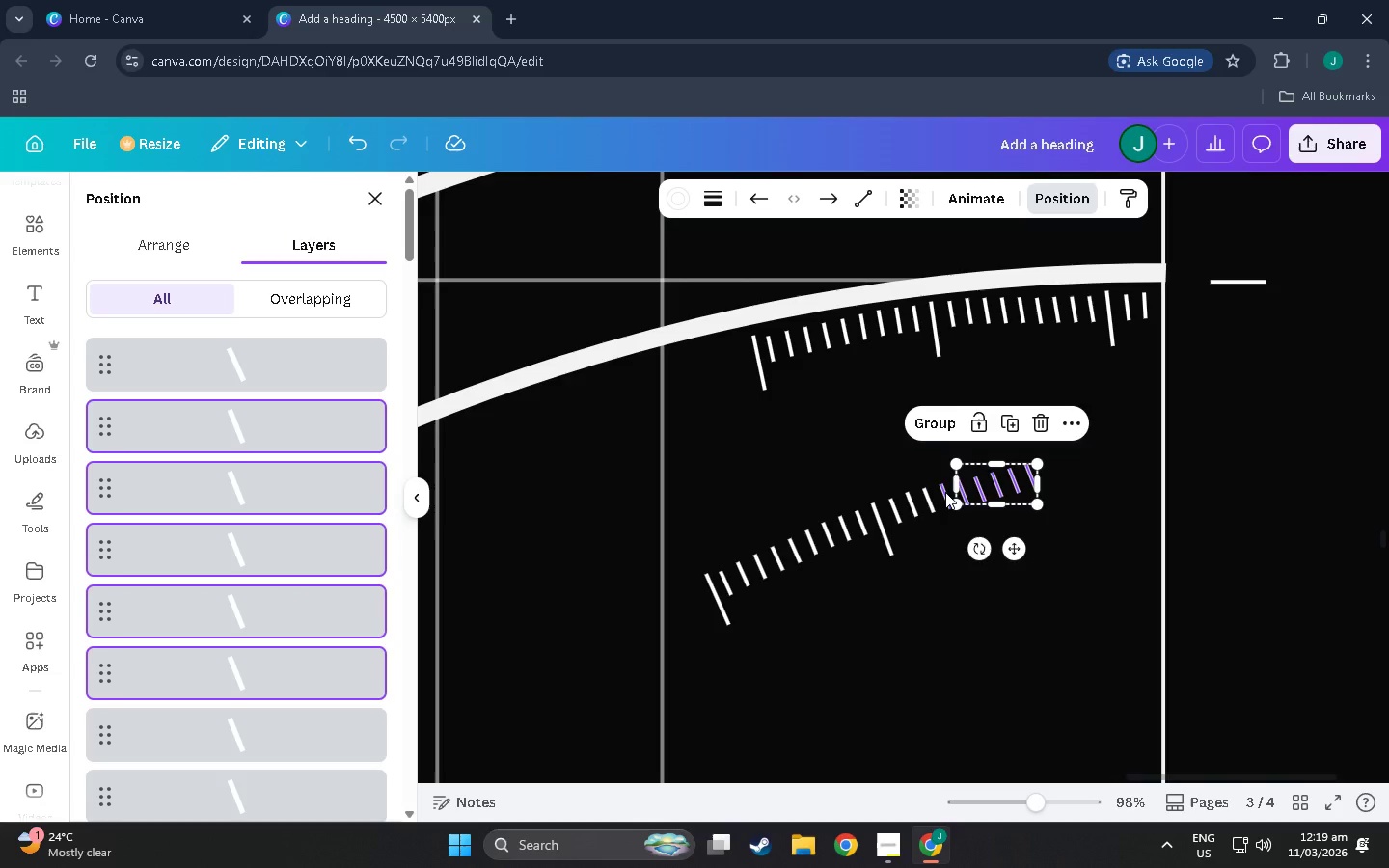 
left_click([945, 492])
 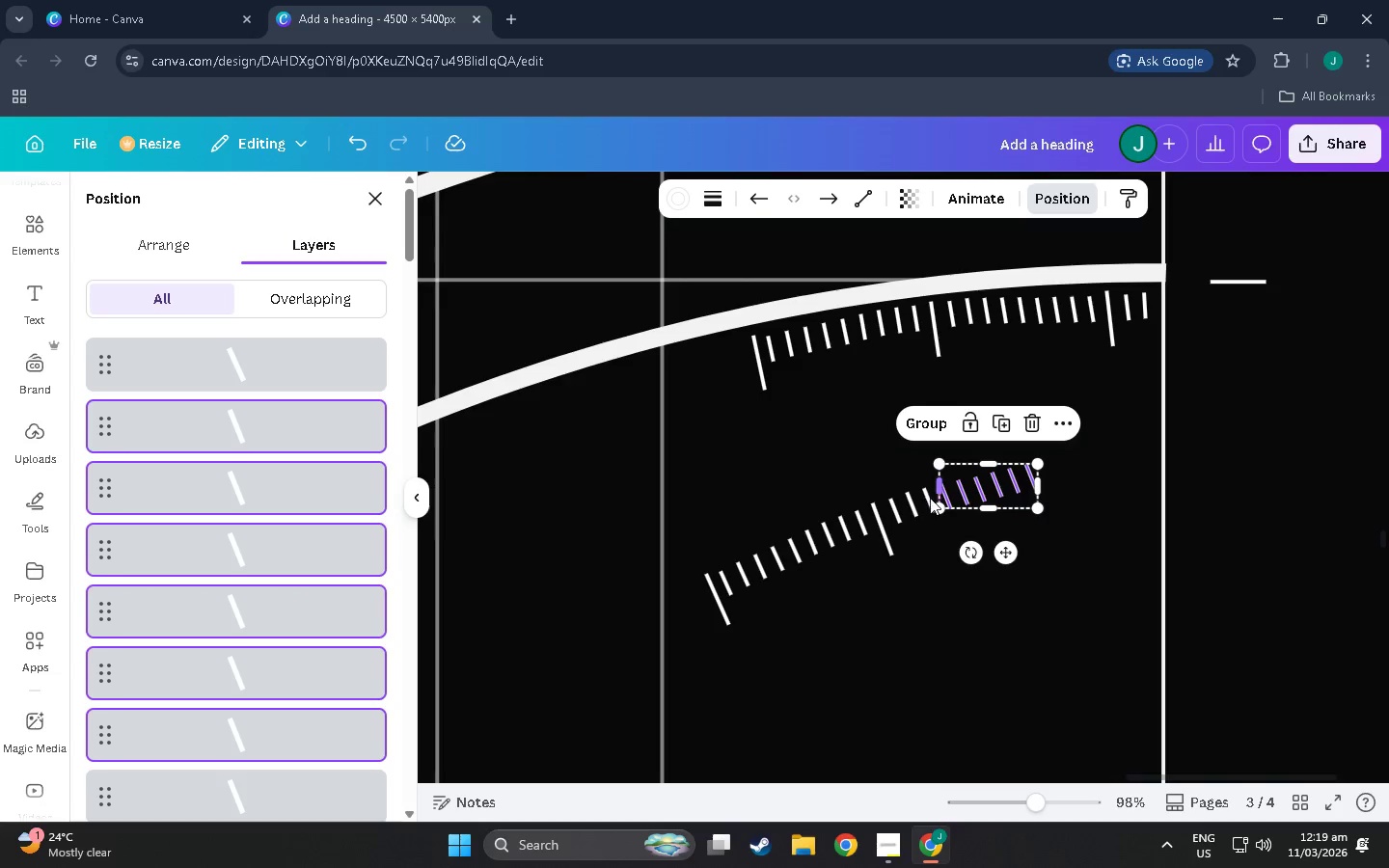 
hold_key(key=ShiftLeft, duration=1.52)
left_click([926, 498])
 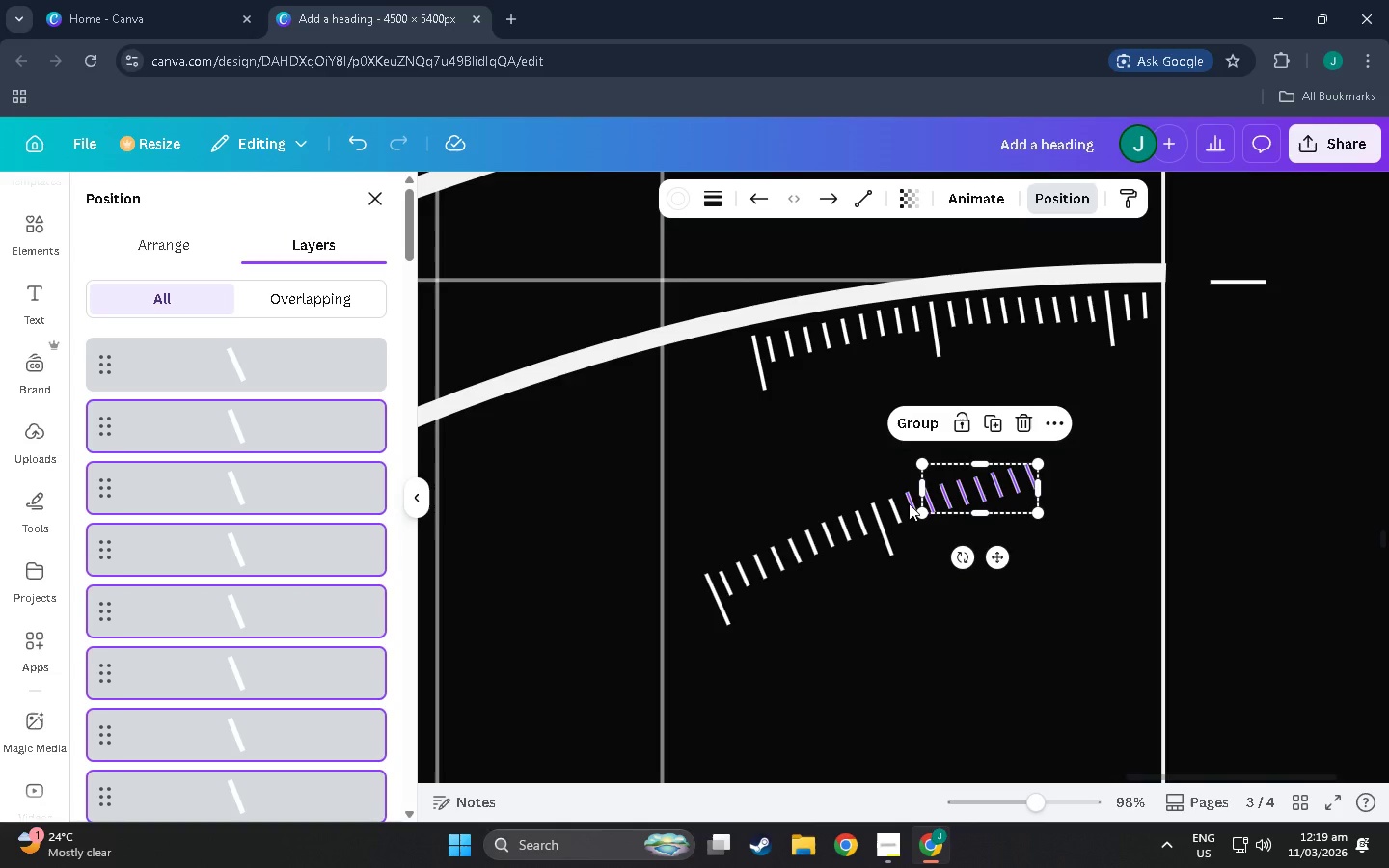 
left_click([909, 503])
 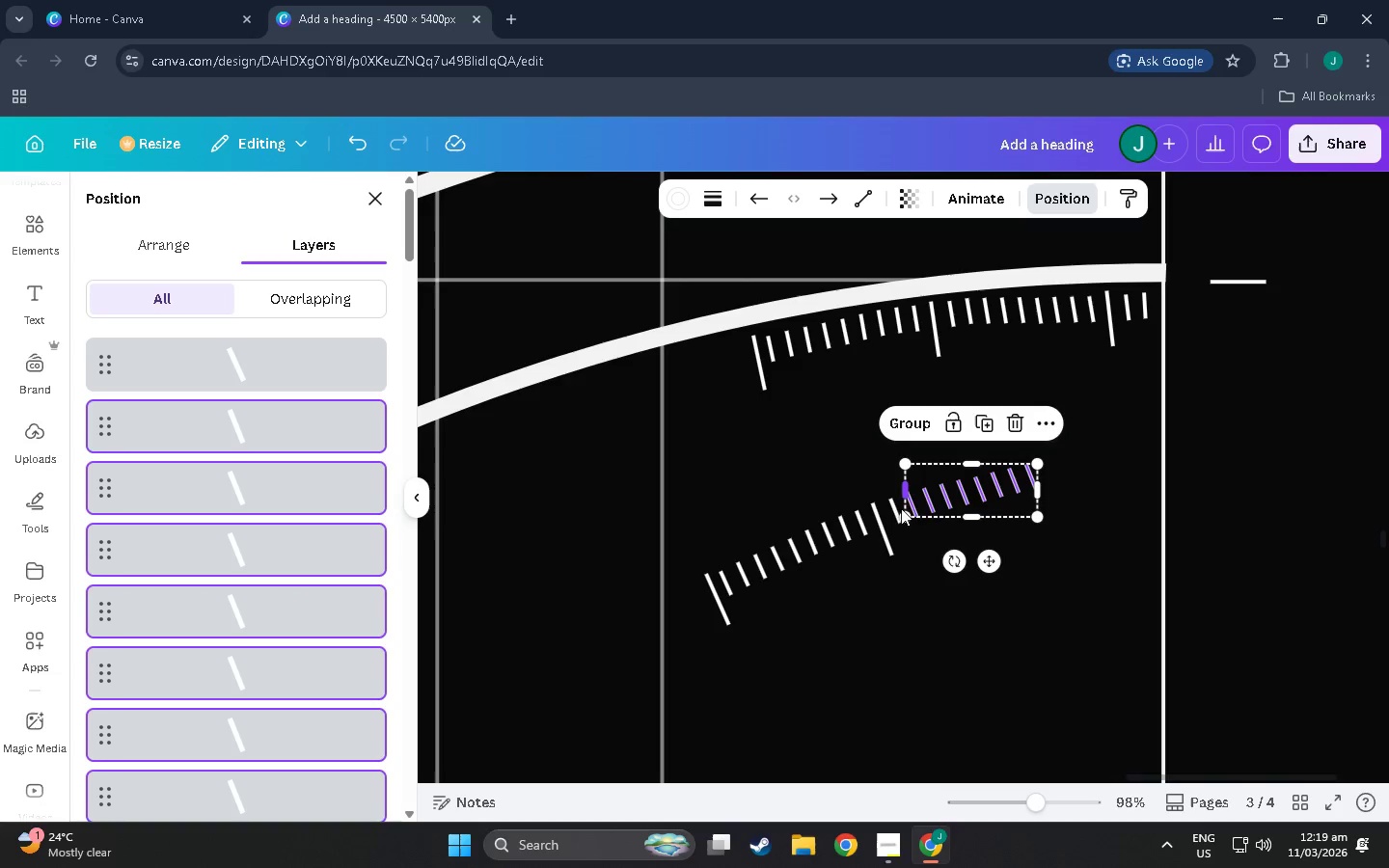 
hold_key(key=ShiftLeft, duration=1.5)
left_click([896, 509])
 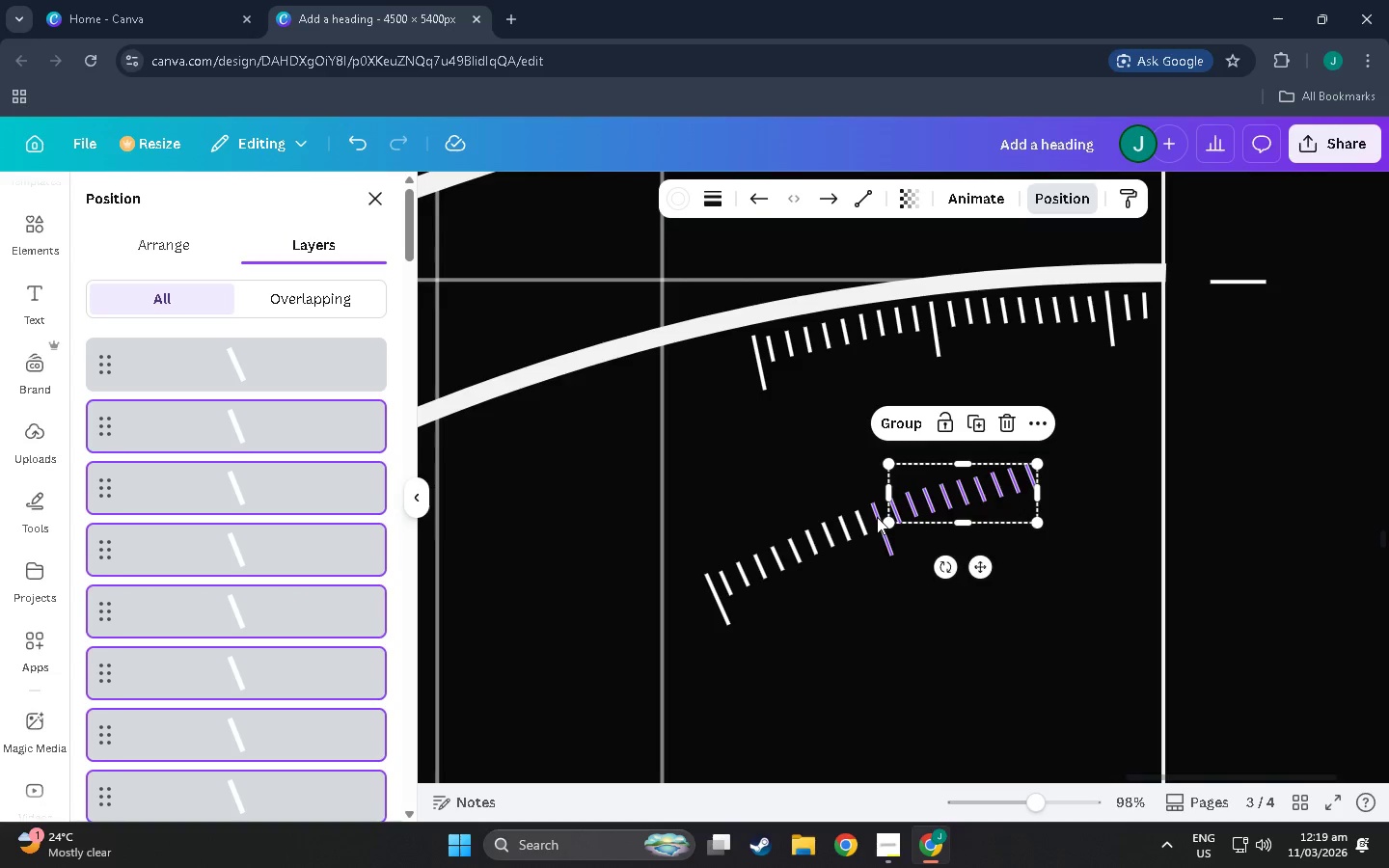 
left_click([877, 517])
 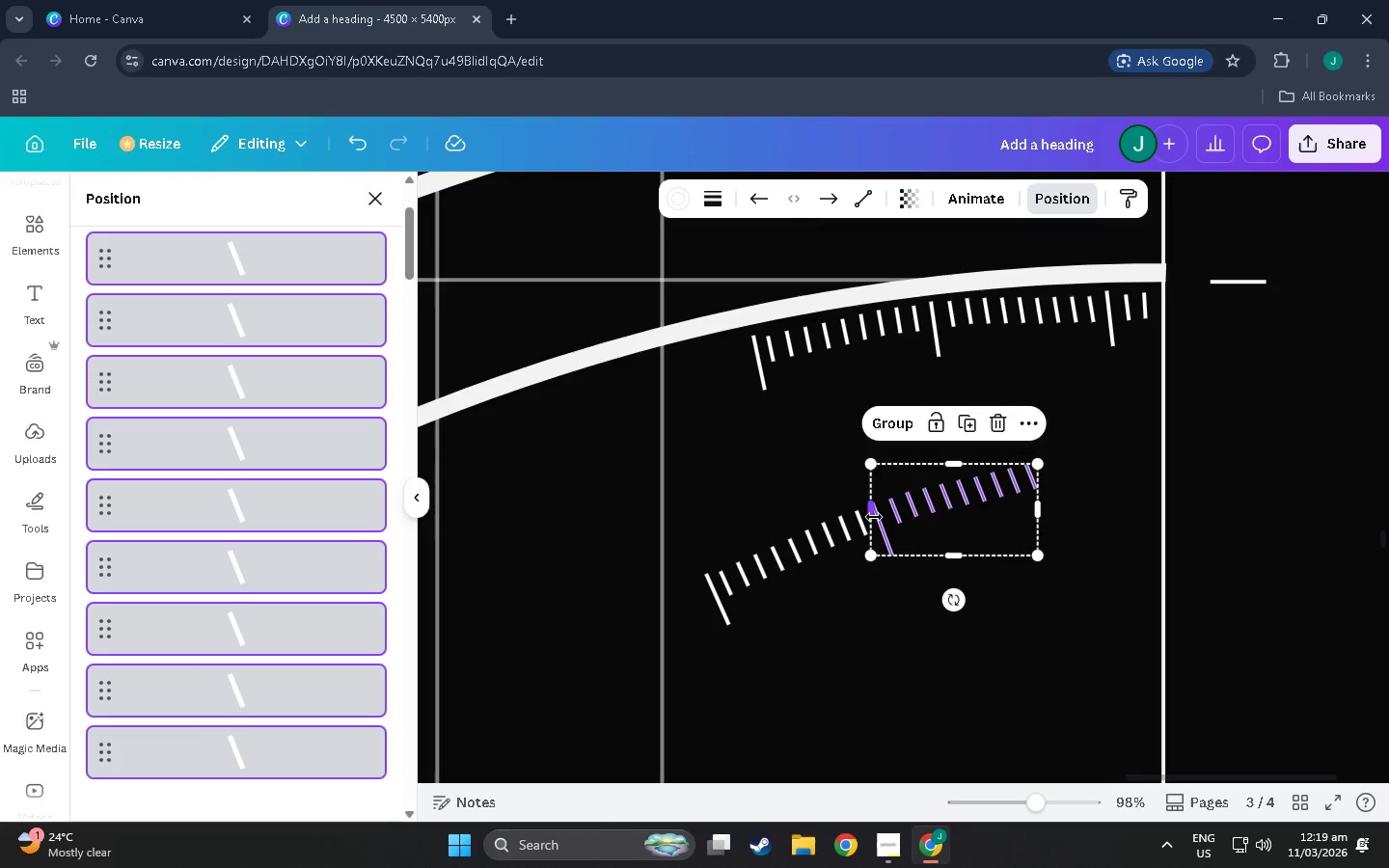 
hold_key(key=ShiftLeft, duration=1.5)
left_click([861, 521])
 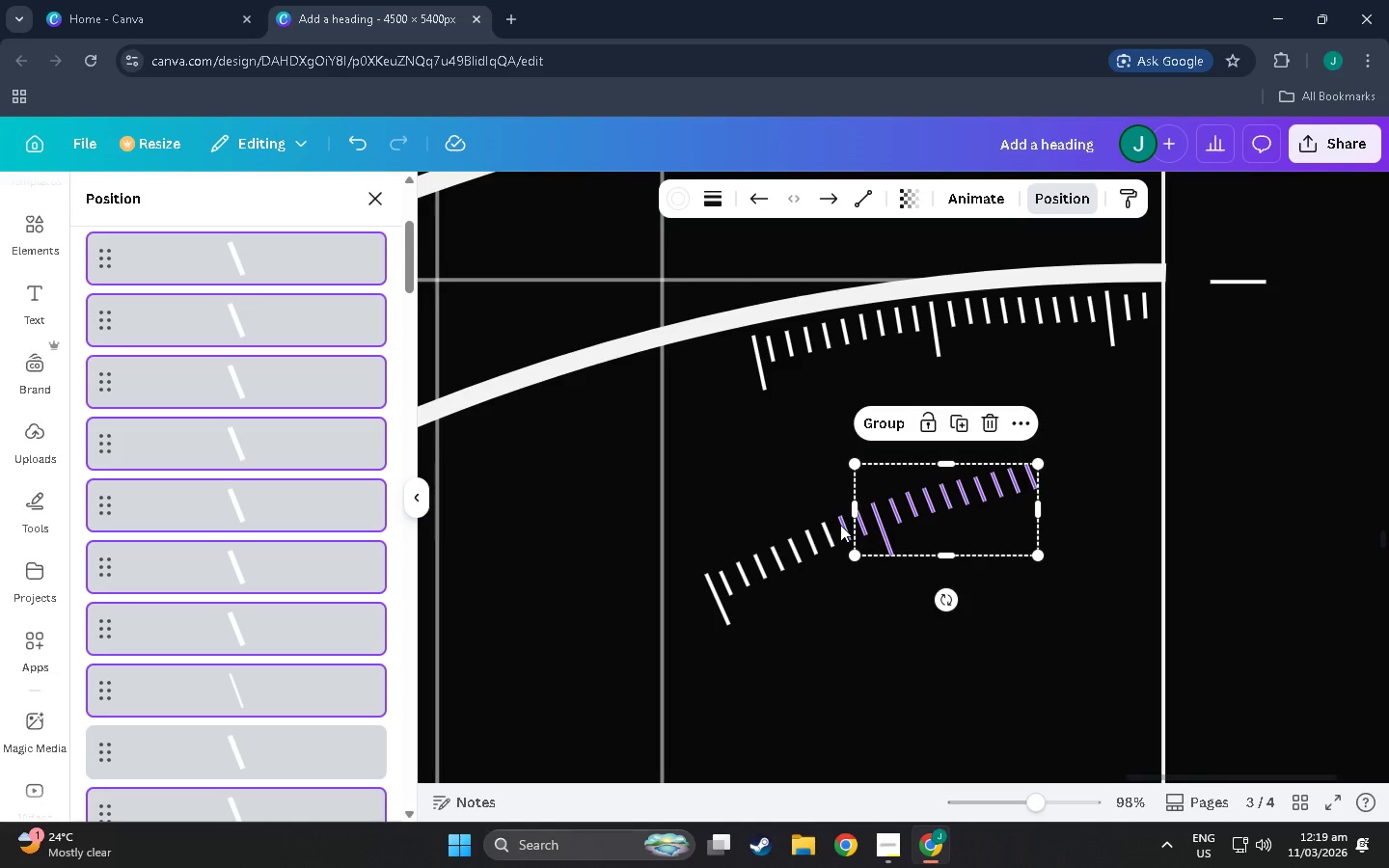 
hold_key(key=ShiftLeft, duration=1.5)
left_click([840, 525])
 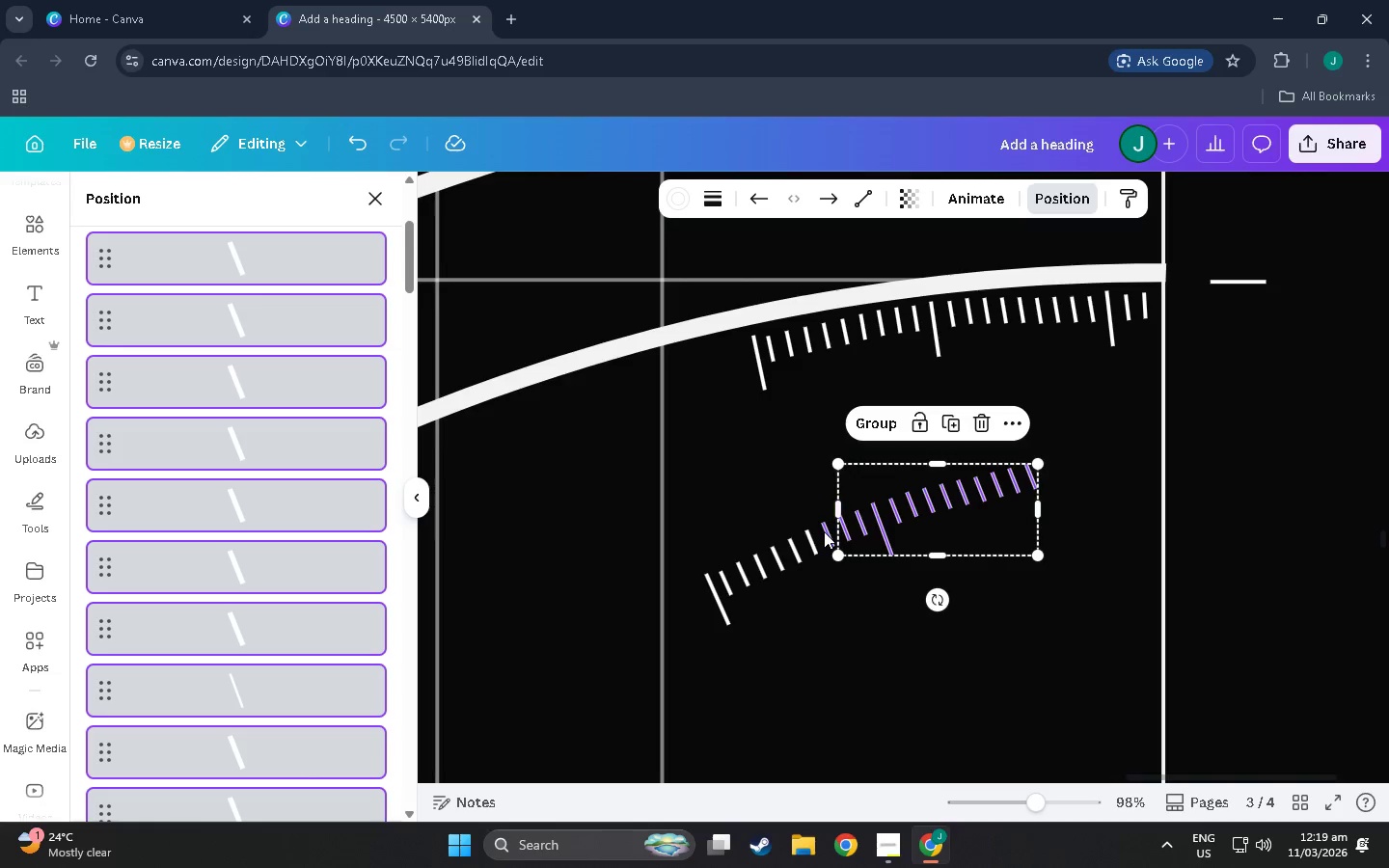 
left_click([824, 531])
 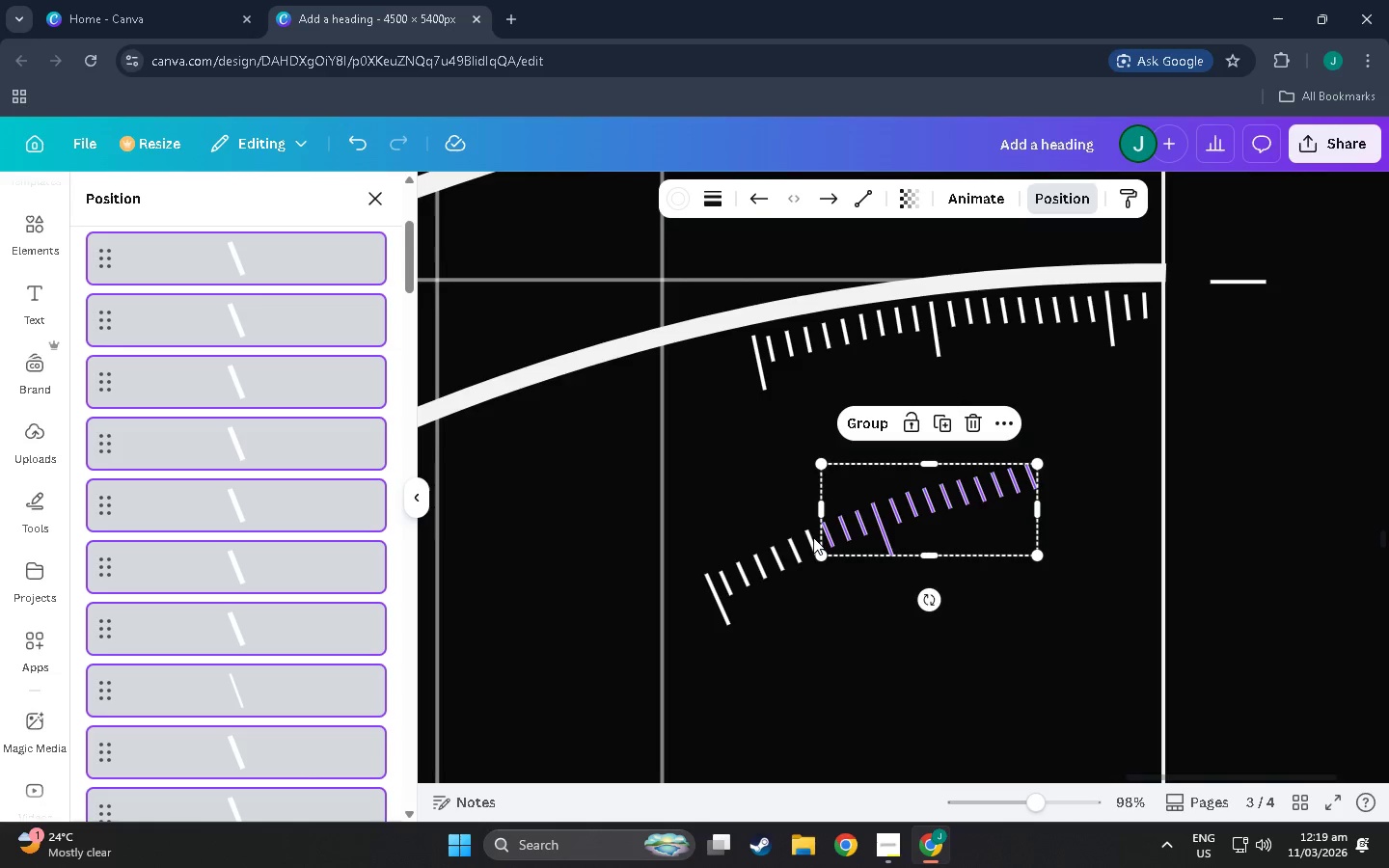 
hold_key(key=ShiftLeft, duration=1.5)
left_click([811, 538])
 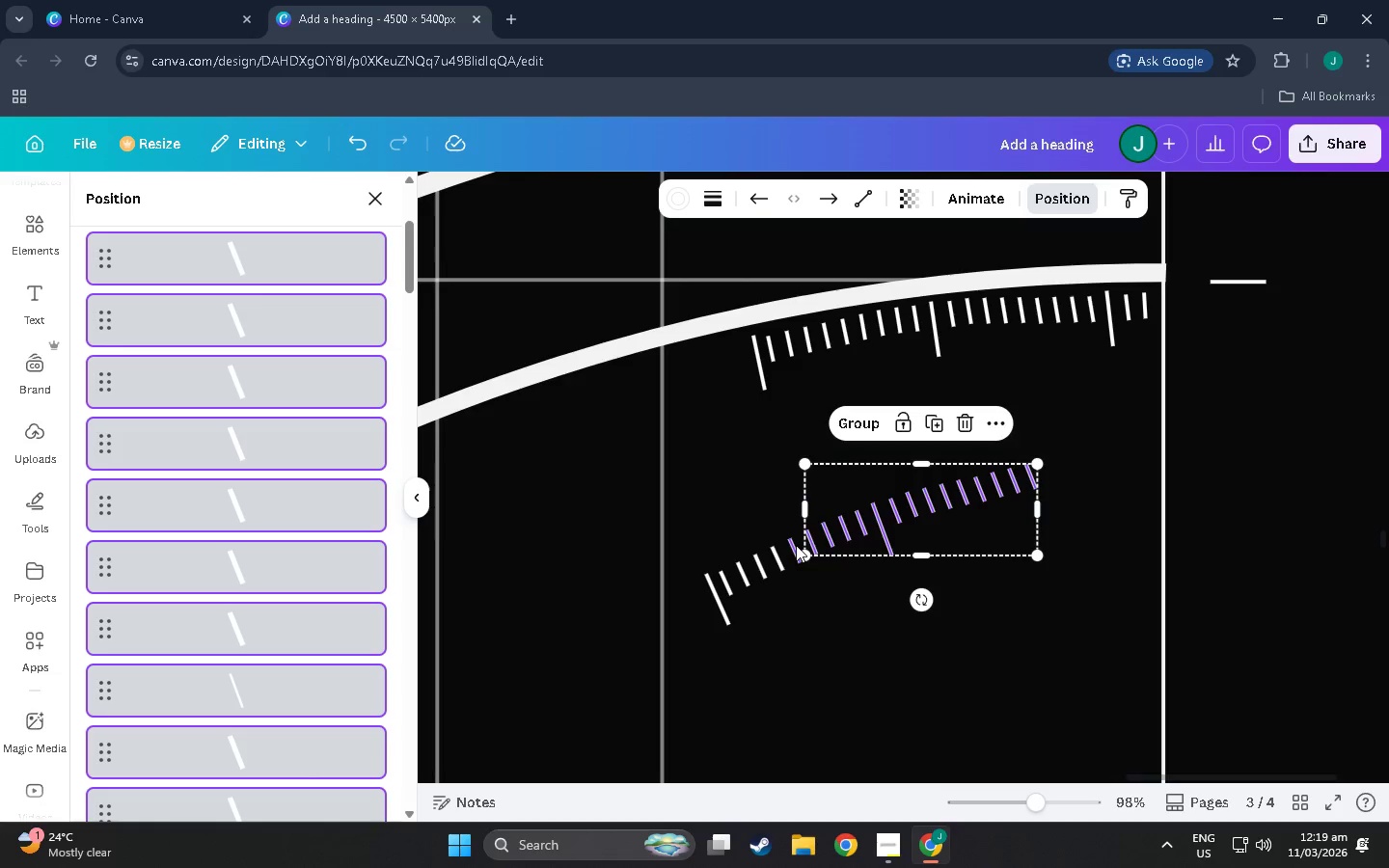 
left_click([796, 545])
 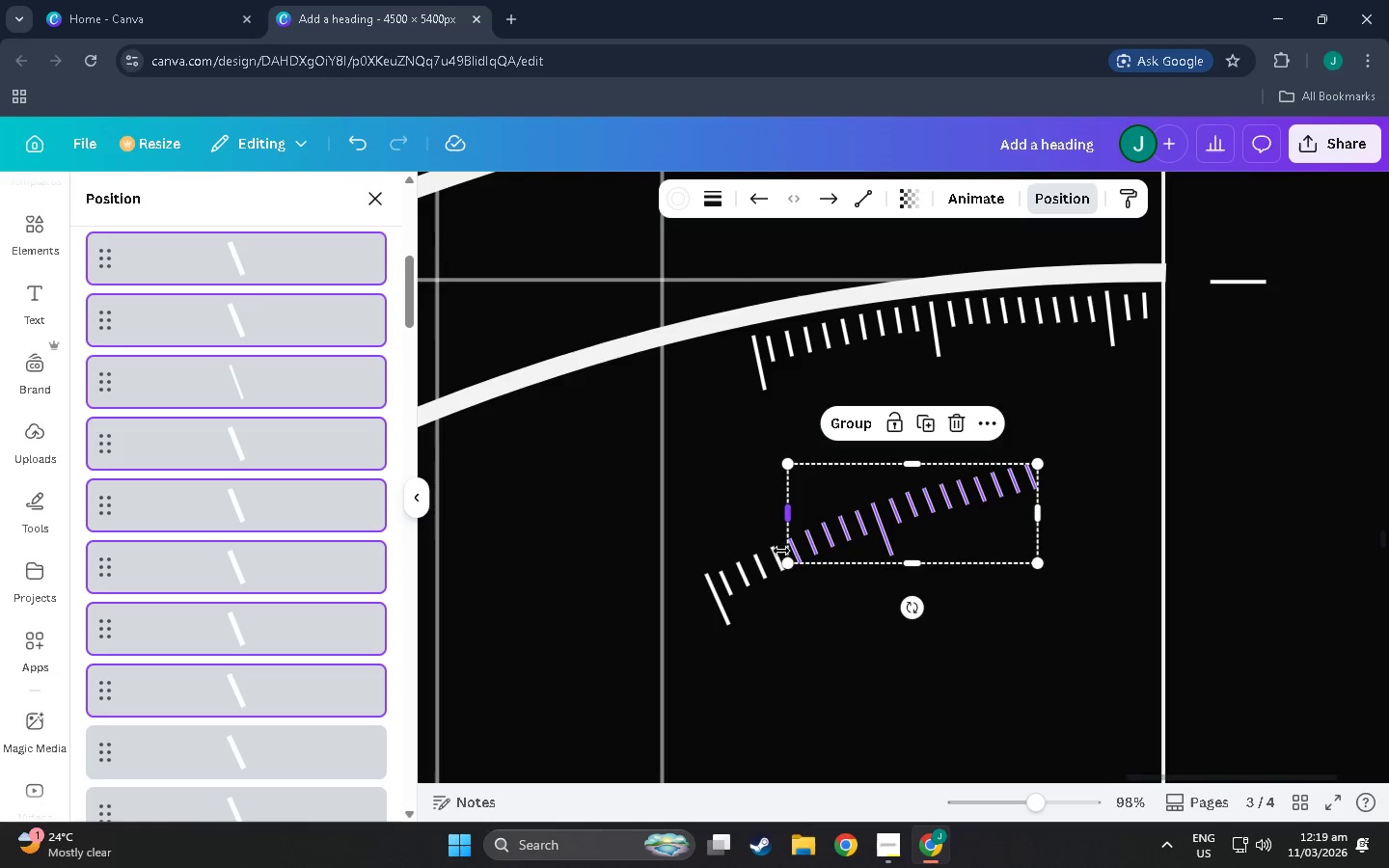 
hold_key(key=ShiftLeft, duration=1.5)
left_click([777, 553])
 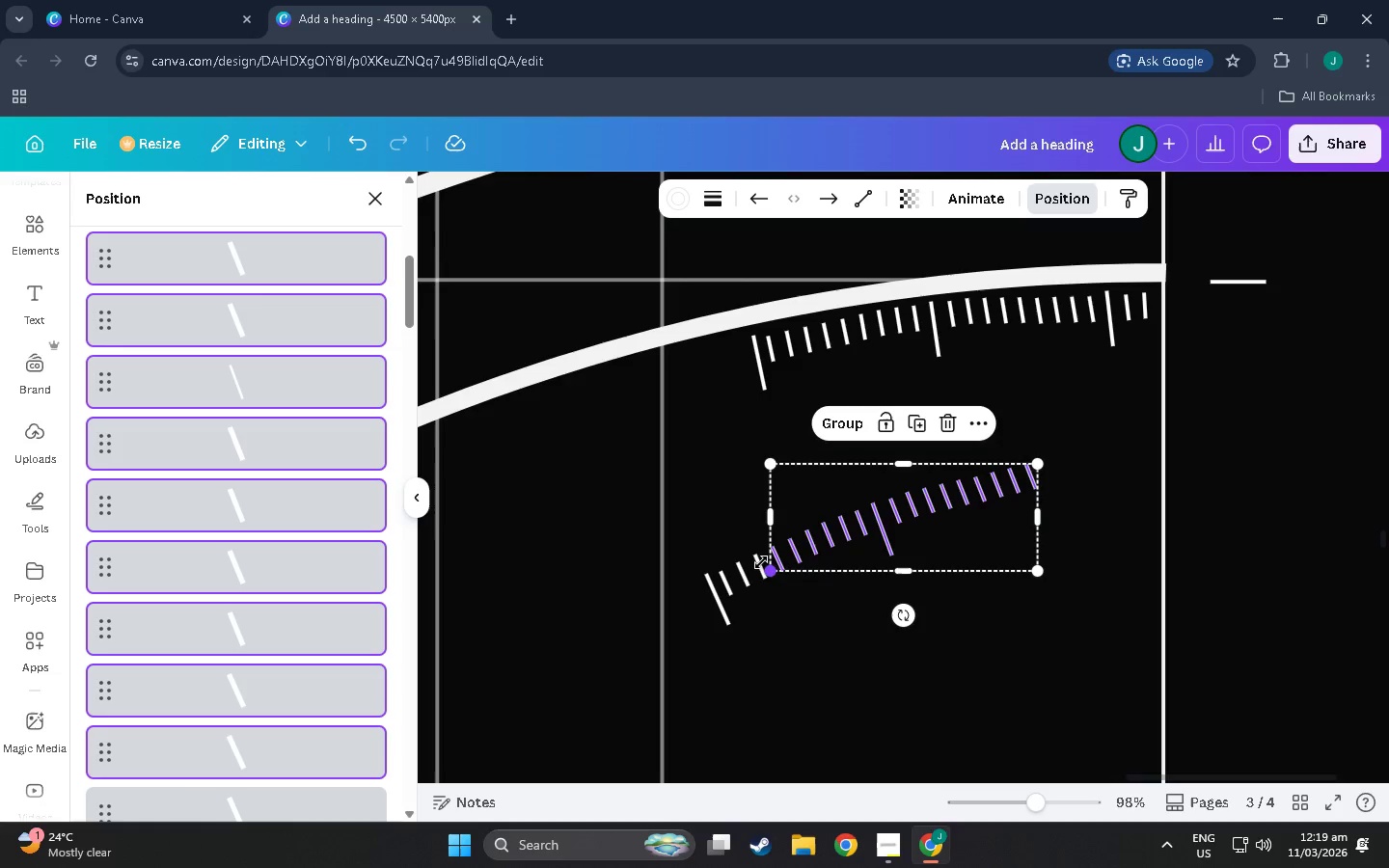 
hold_key(key=ShiftLeft, duration=1.52)
left_click([761, 562])
 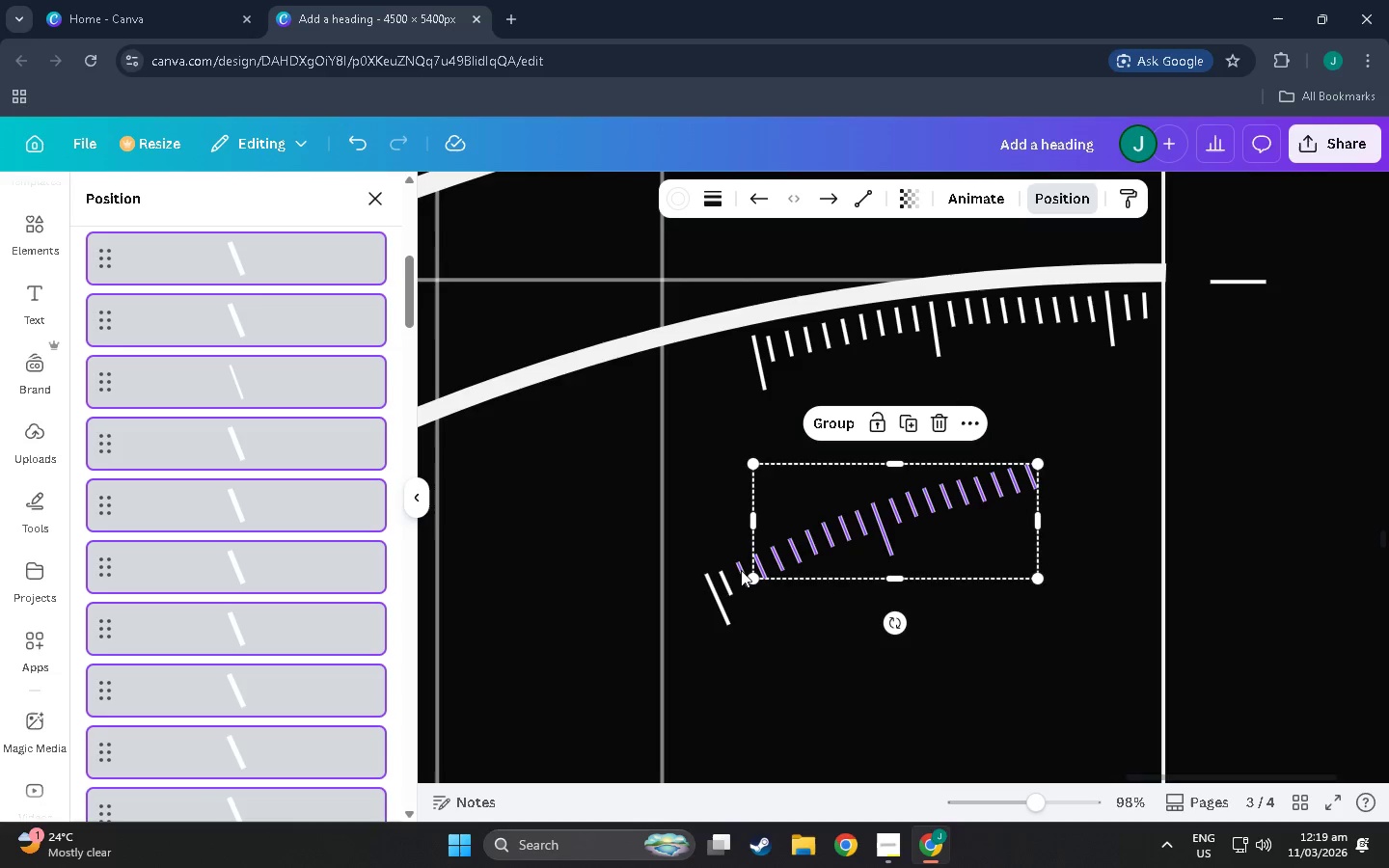 
left_click([742, 570])
 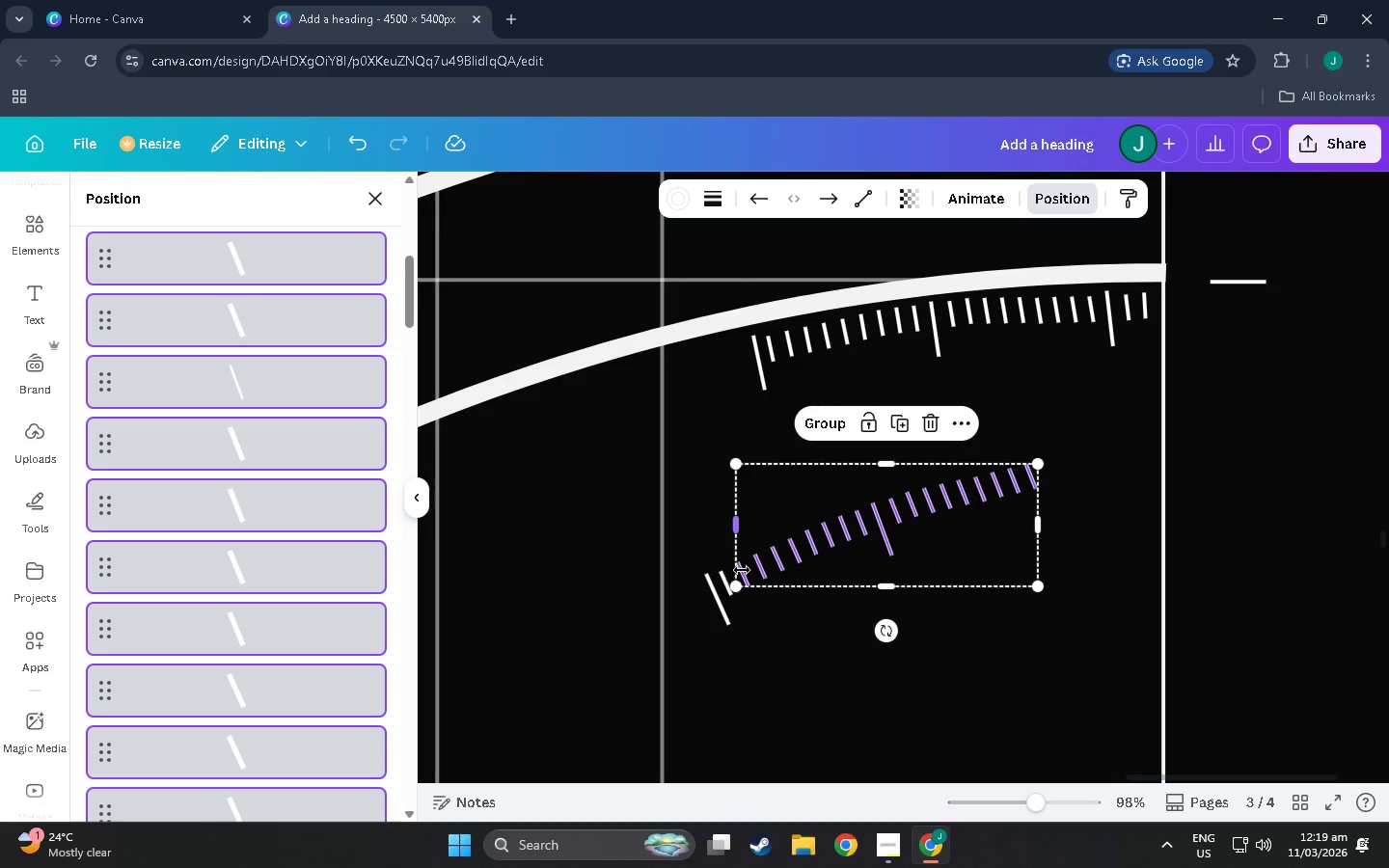 
hold_key(key=ShiftLeft, duration=1.53)
left_click([725, 578])
 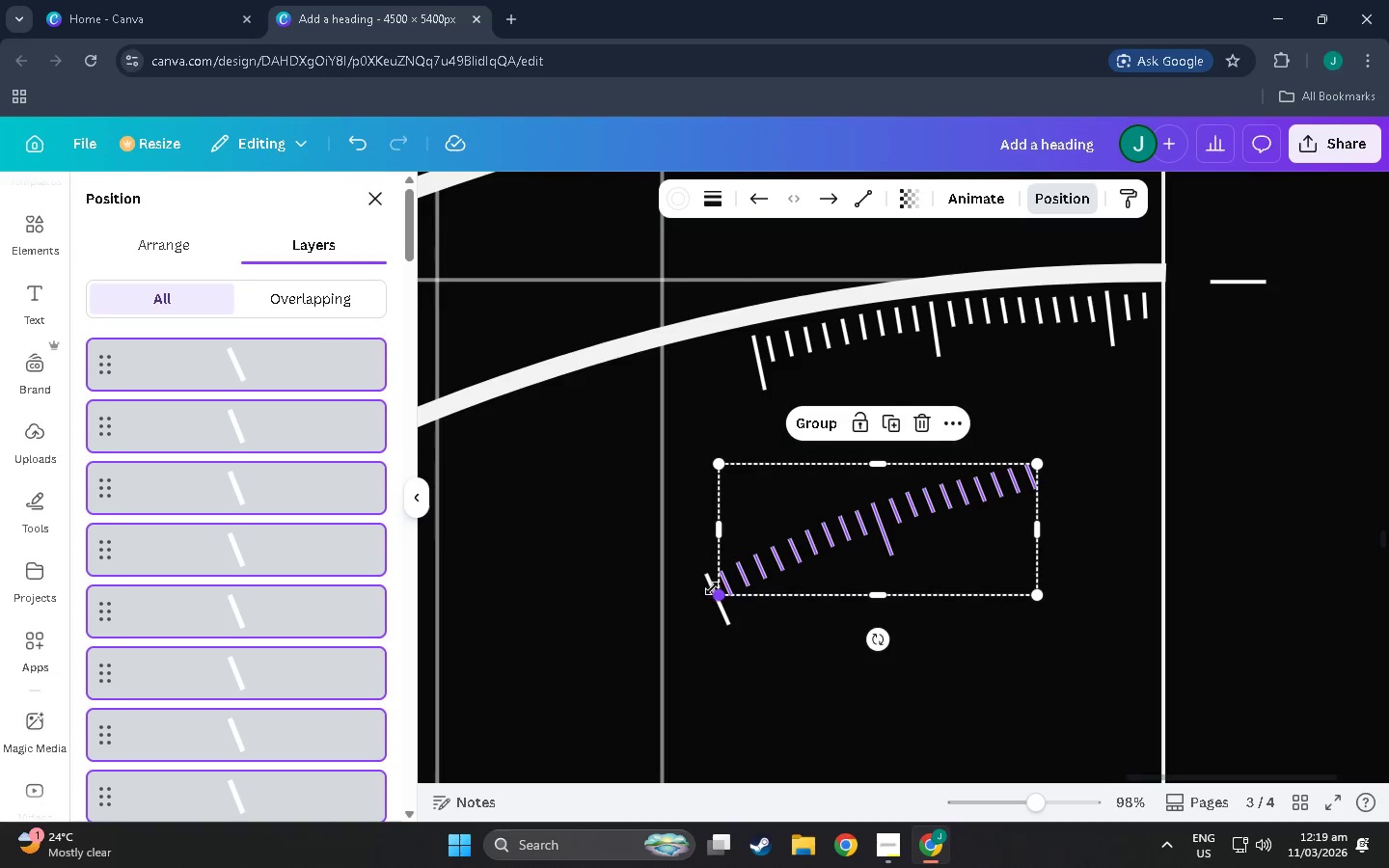 
hold_key(key=ShiftLeft, duration=1.5)
 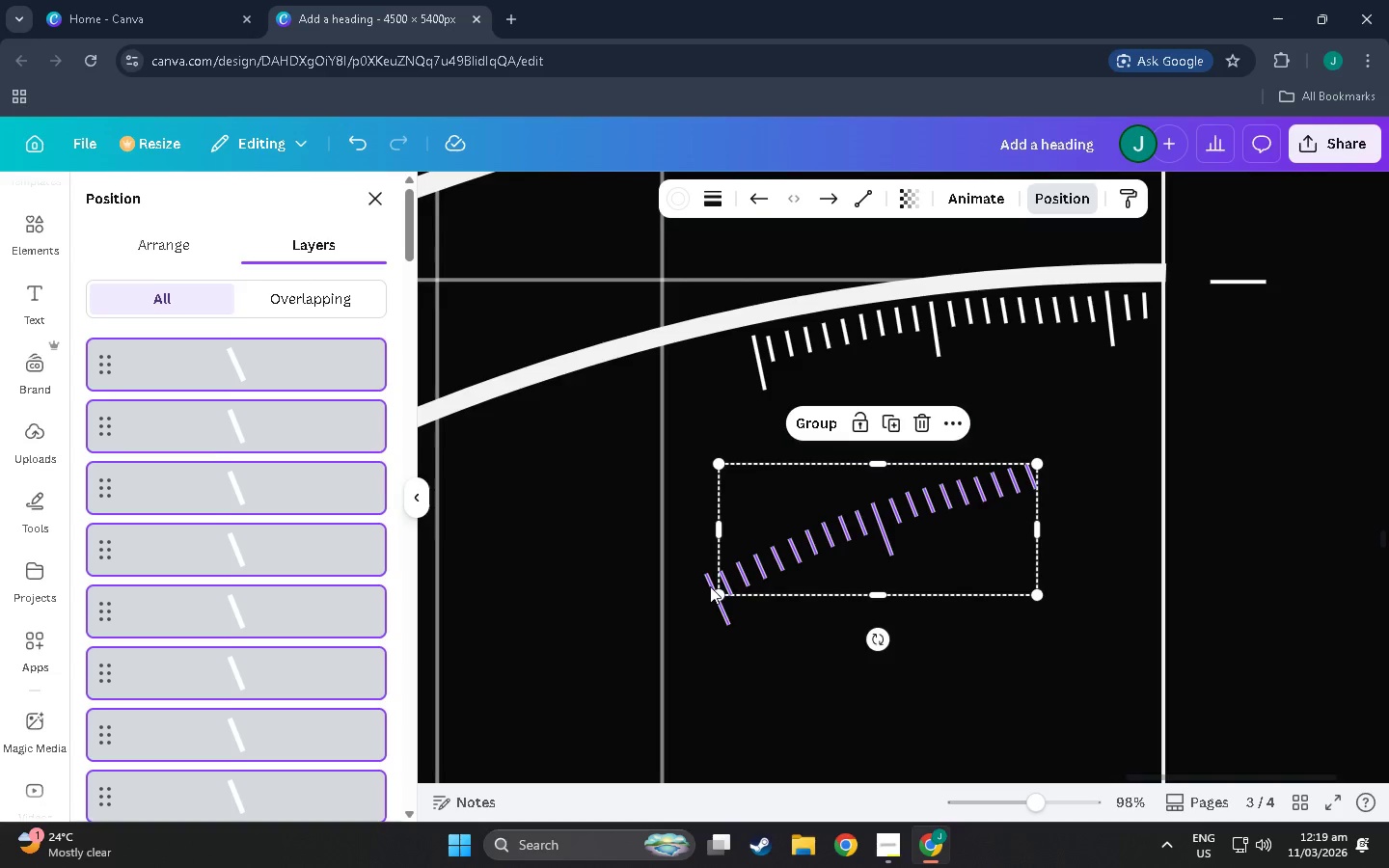 
hold_key(key=ShiftLeft, duration=1.12)
left_click([710, 586])
 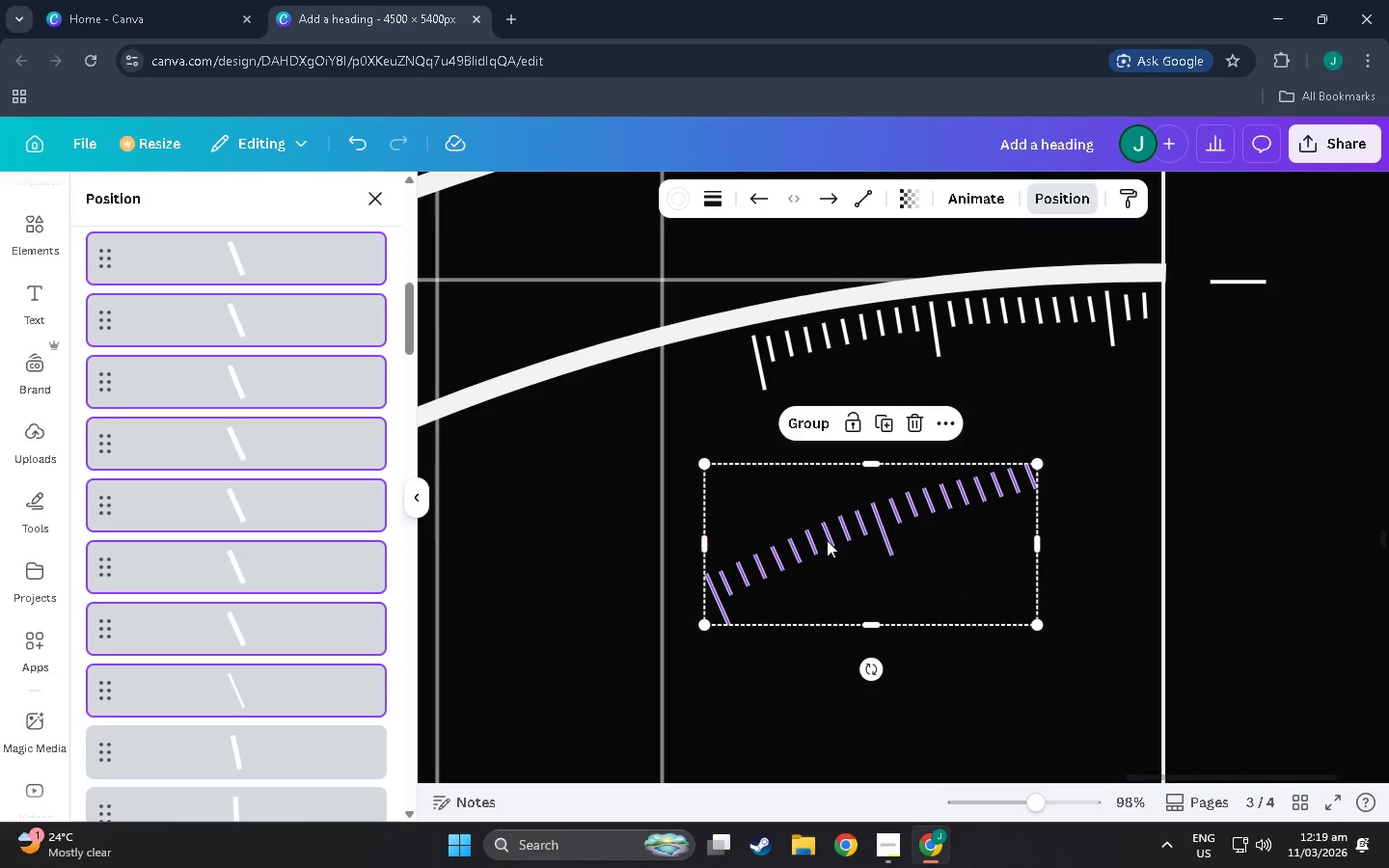 
left_click_drag(start_coordinate=[920, 553], to_coordinate=[628, 434])
 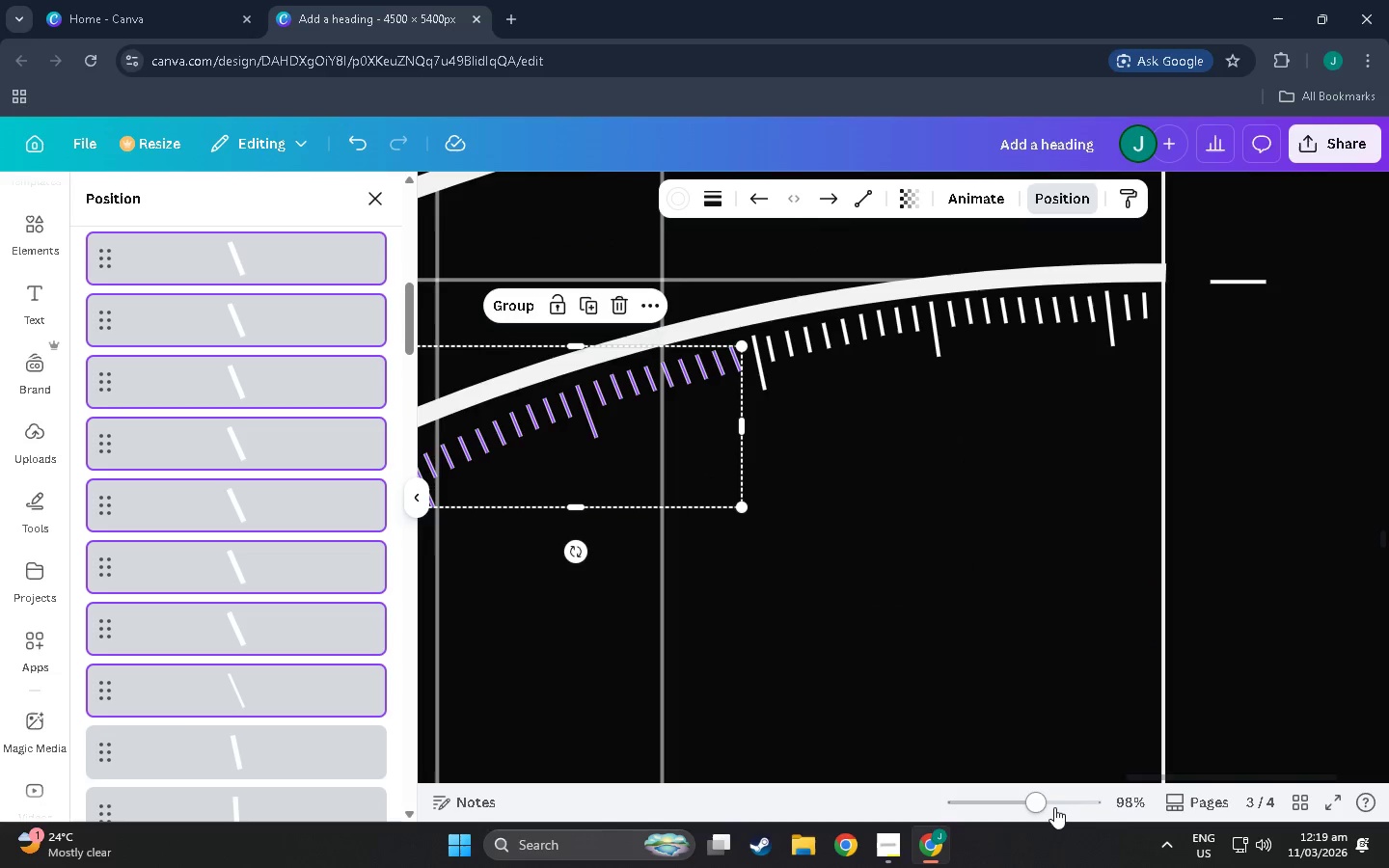 
left_click_drag(start_coordinate=[1025, 801], to_coordinate=[1021, 801])
 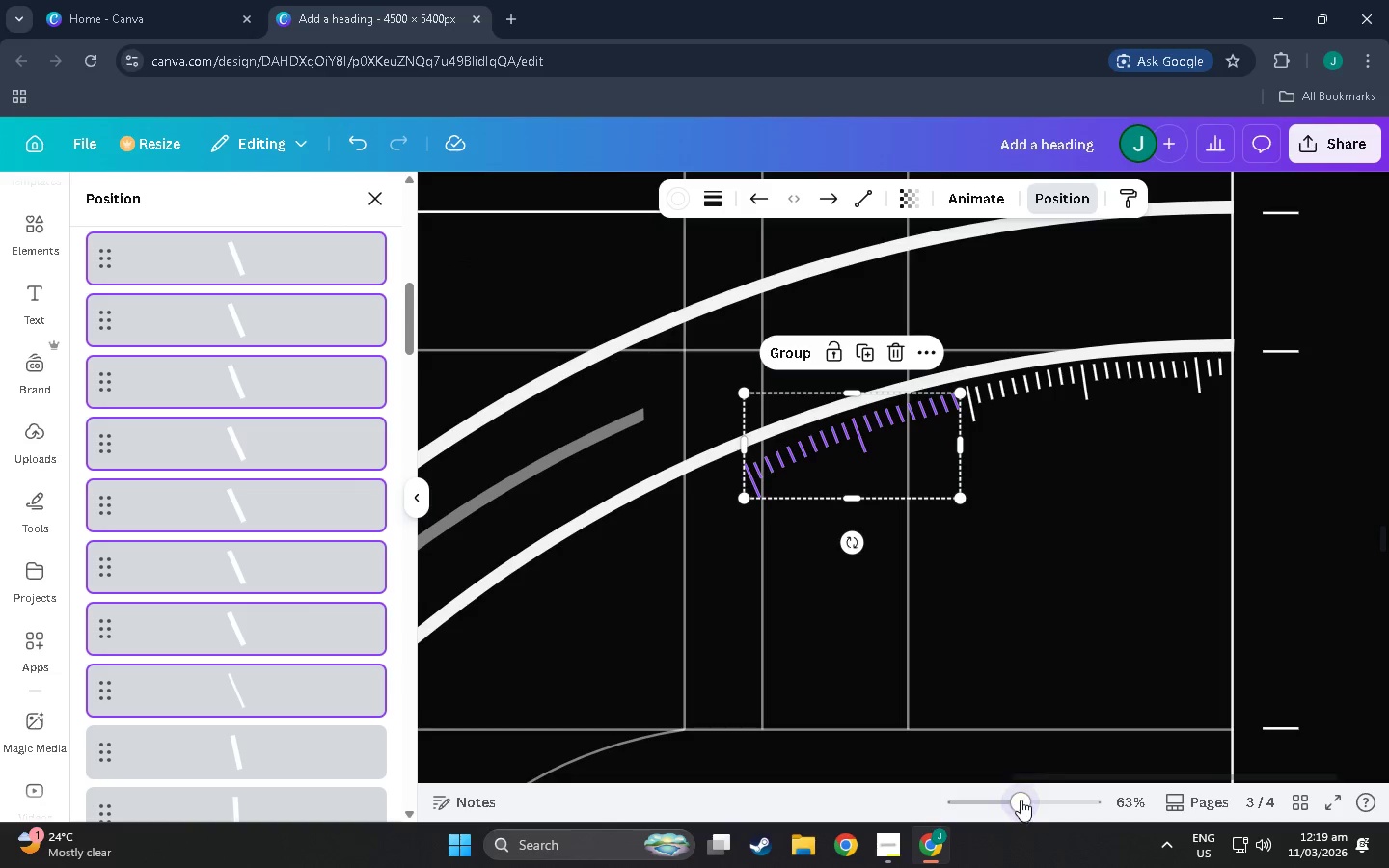 
key(Control+C)
 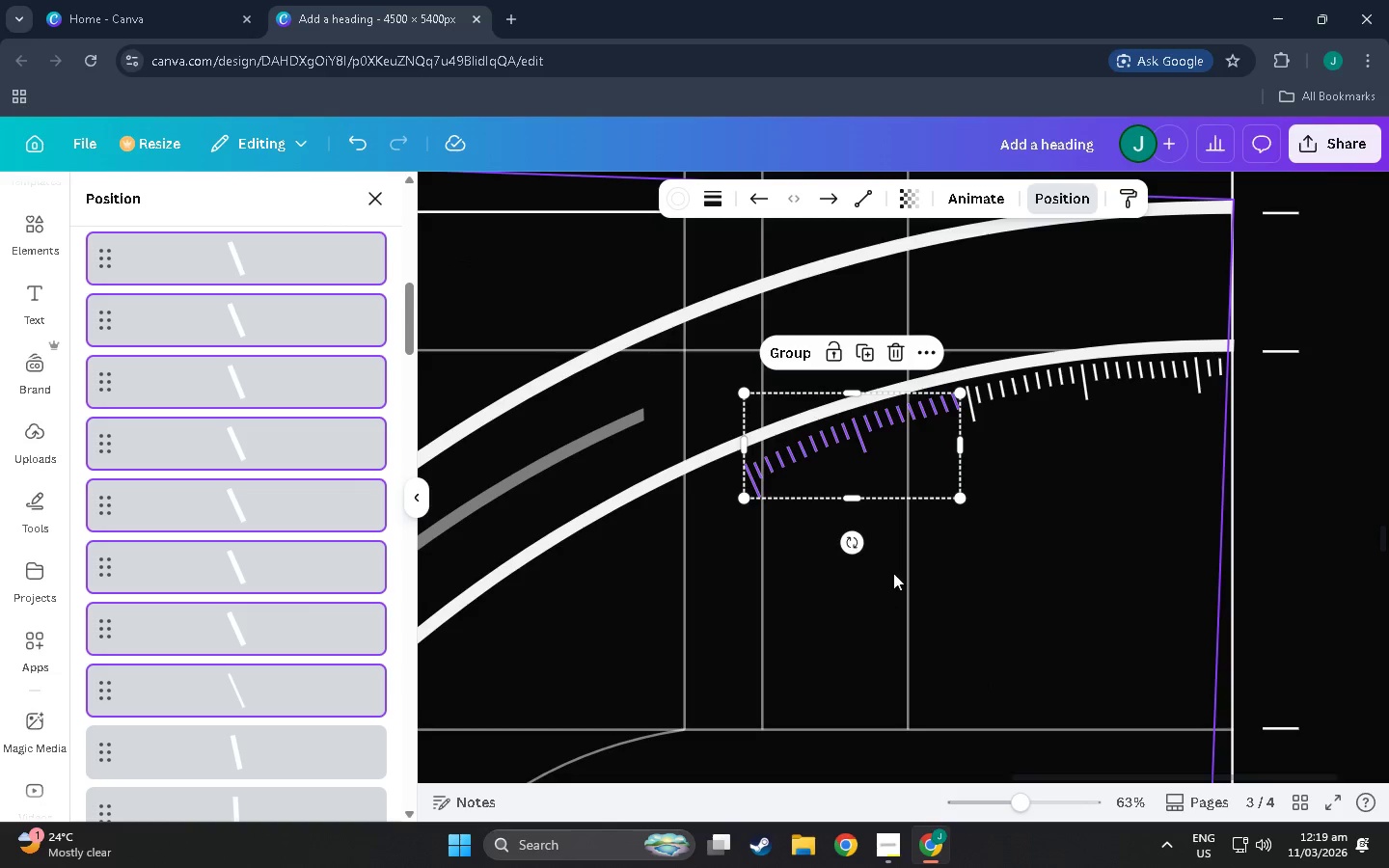 
key(Control+V)
 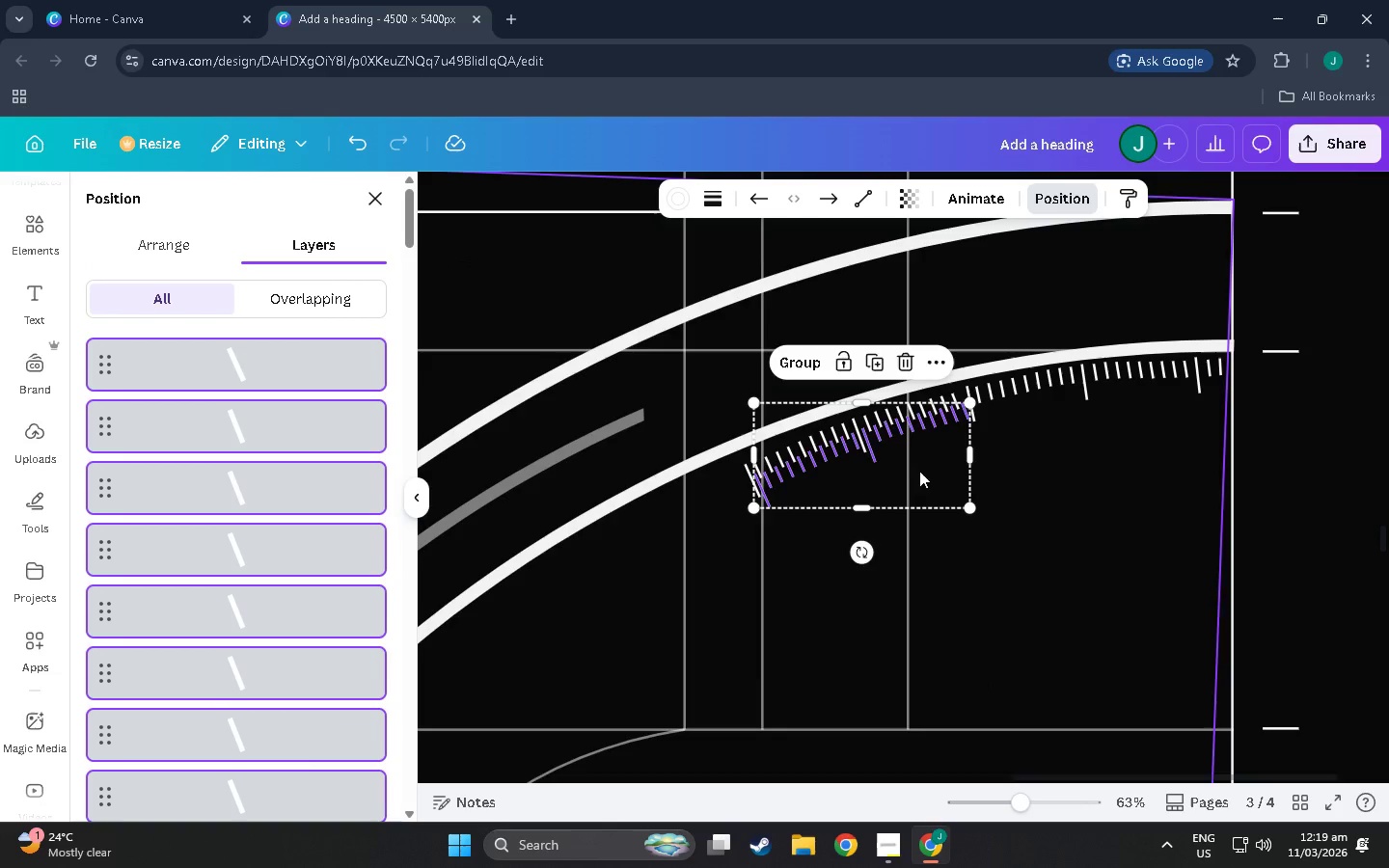 
left_click_drag(start_coordinate=[919, 471], to_coordinate=[696, 546])
 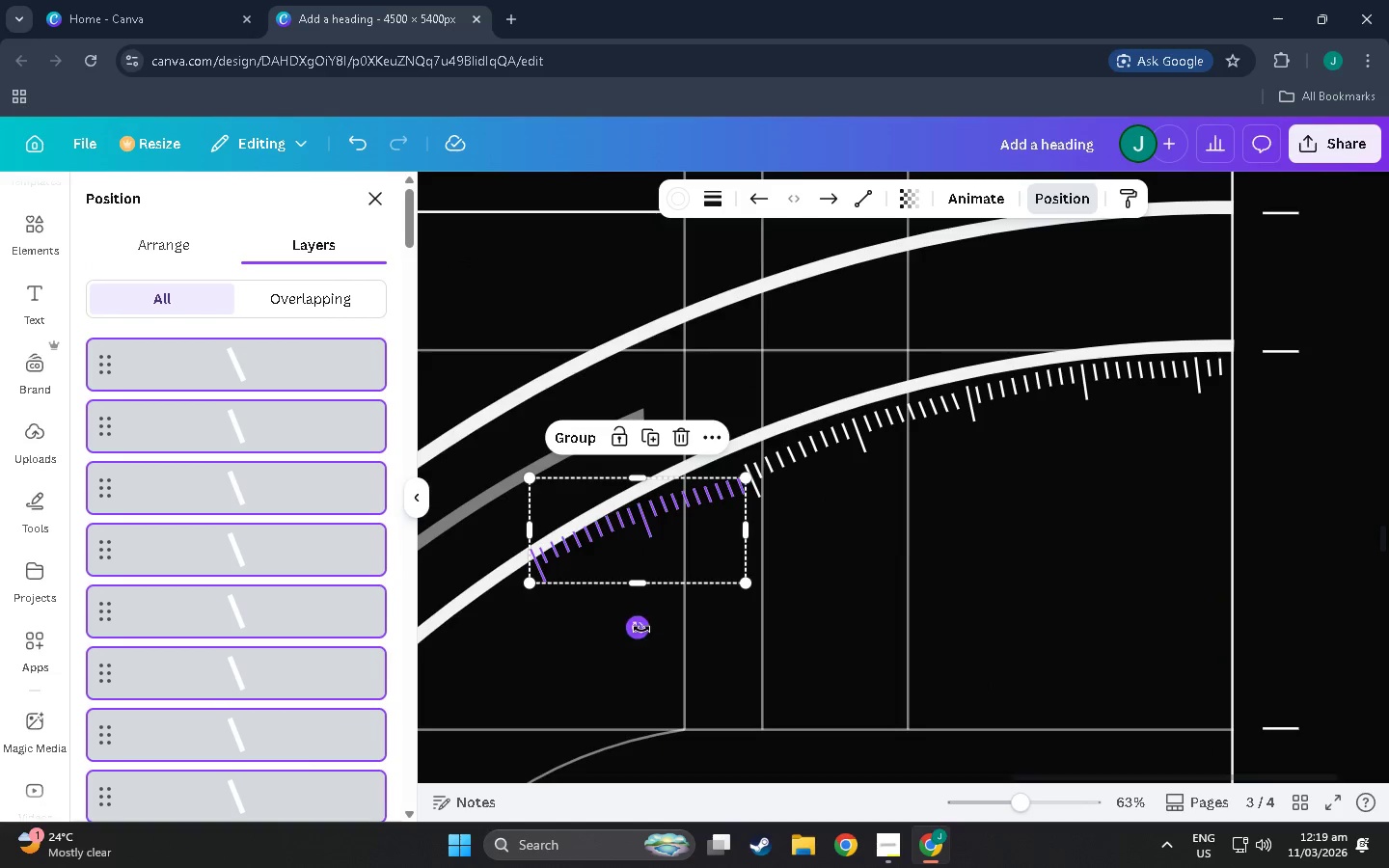 
left_click_drag(start_coordinate=[641, 629], to_coordinate=[661, 637])
 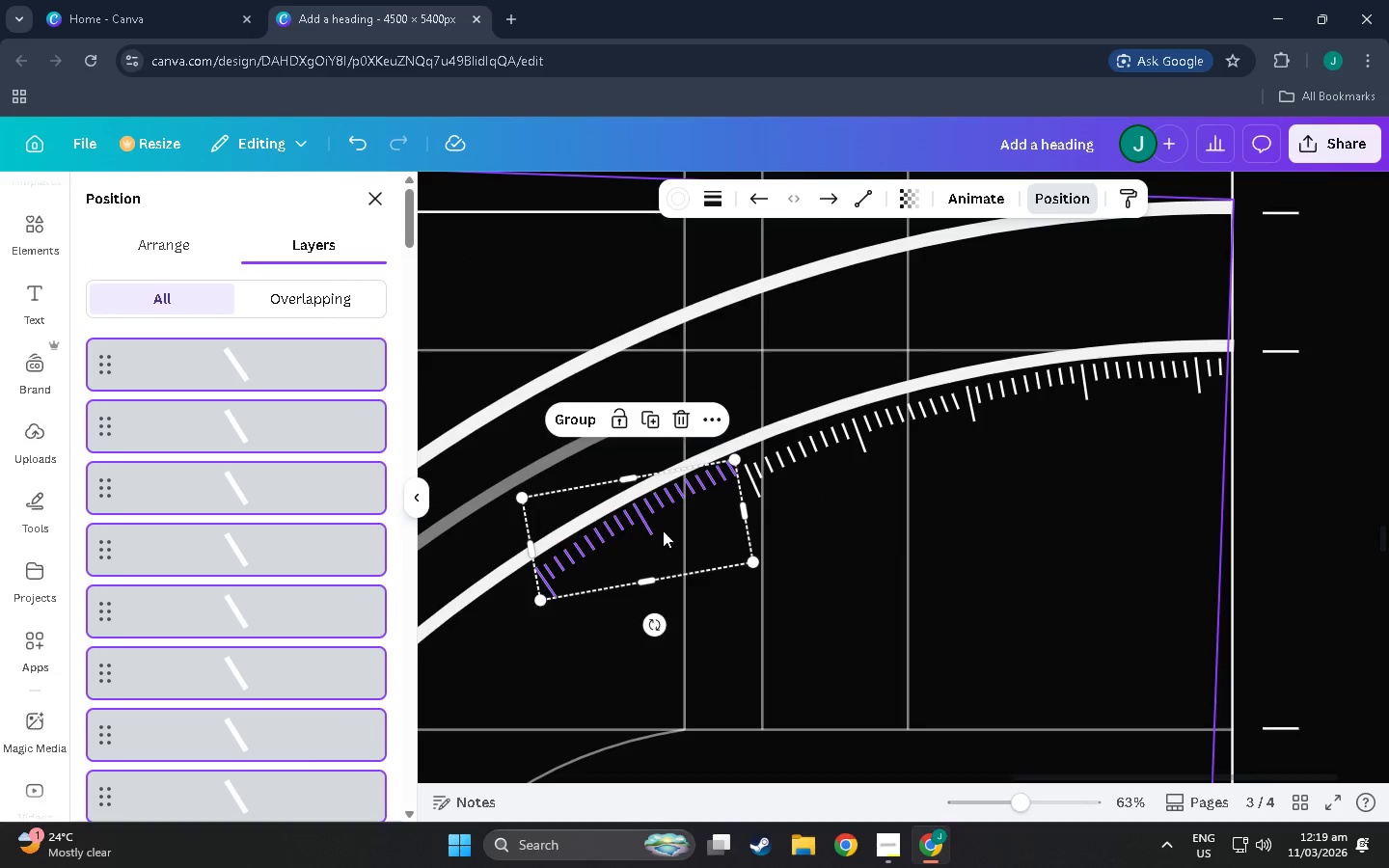 
left_click_drag(start_coordinate=[667, 531], to_coordinate=[671, 541])
 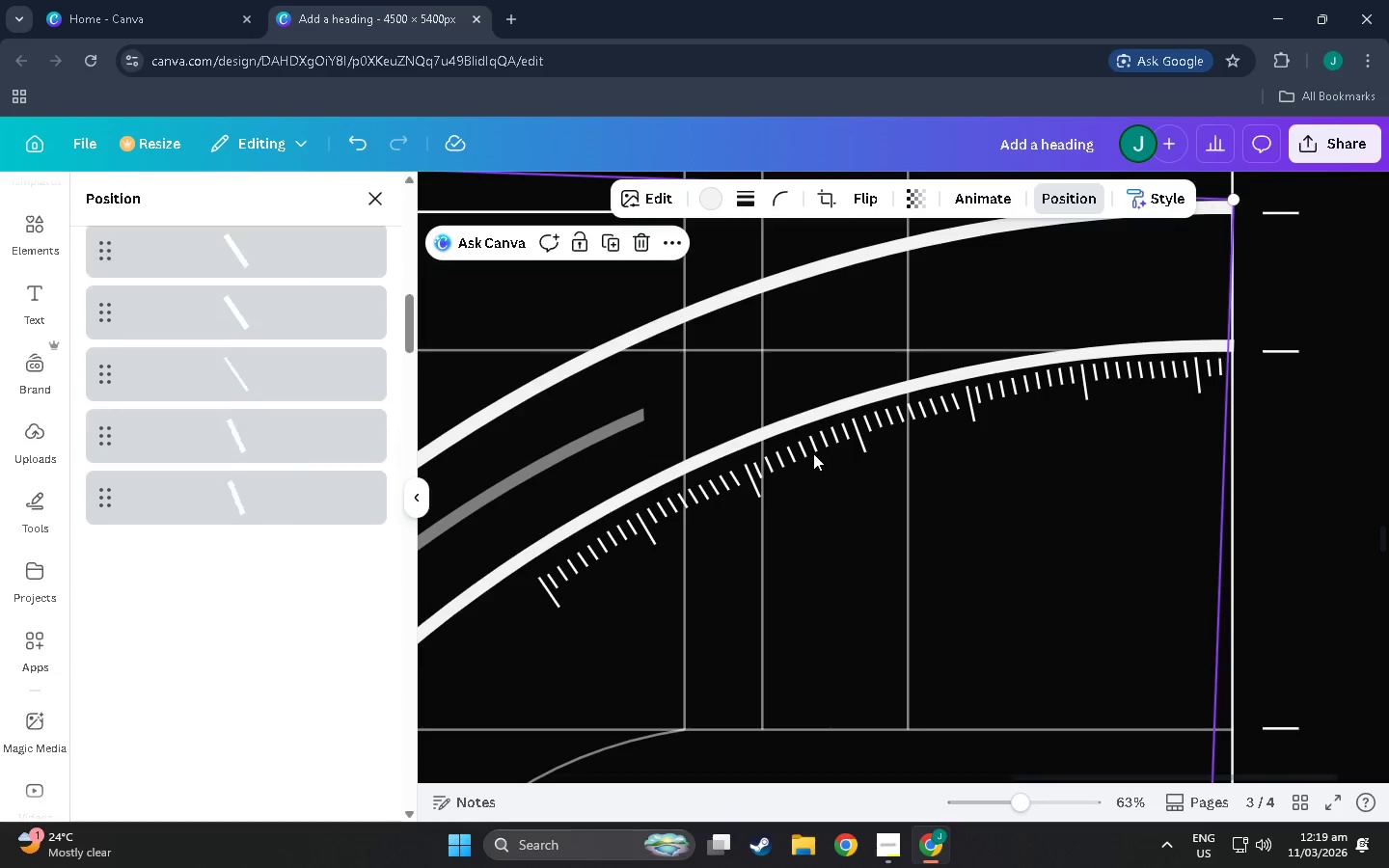 
double_click([801, 448])
 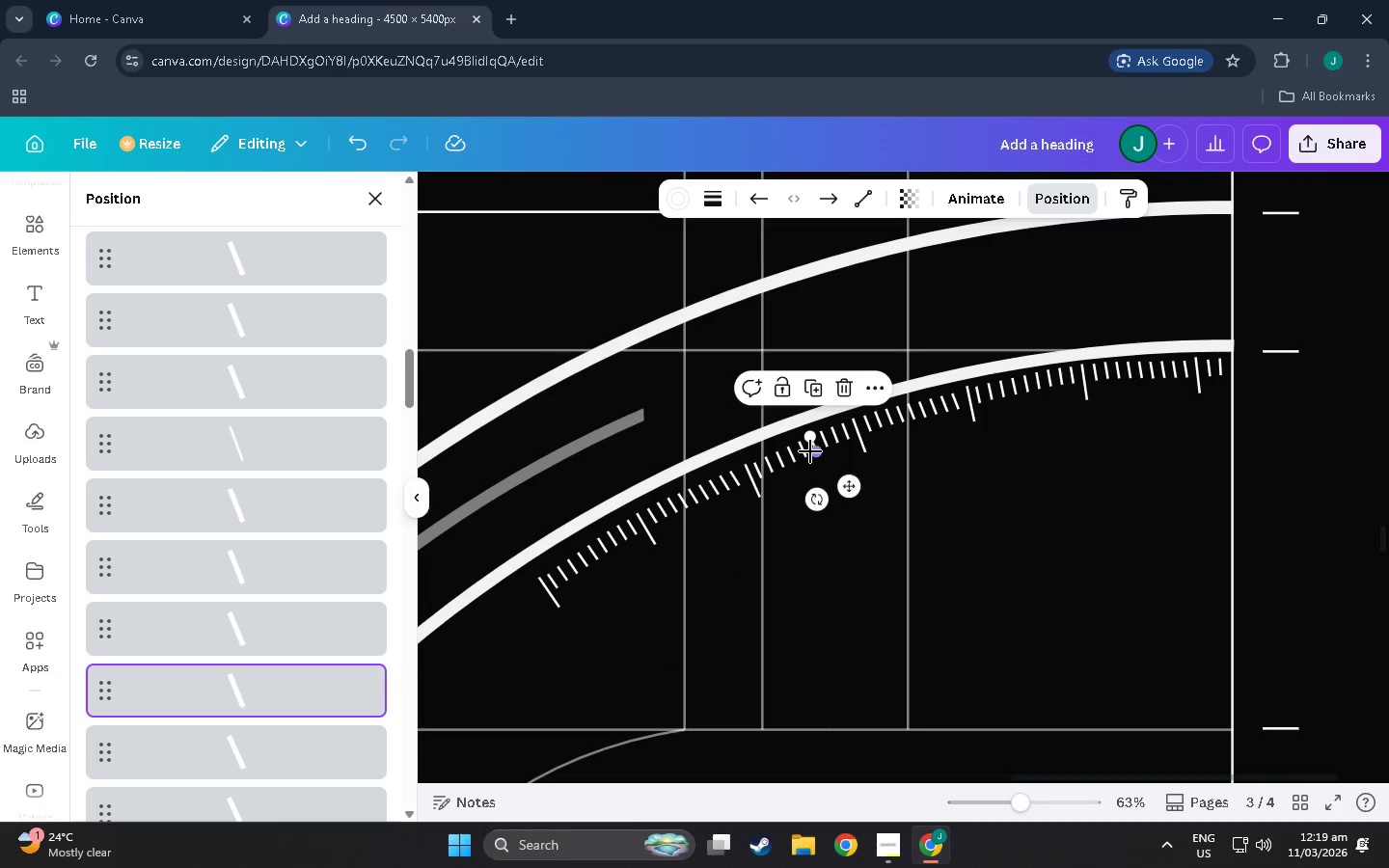 
key(Control+Z)
 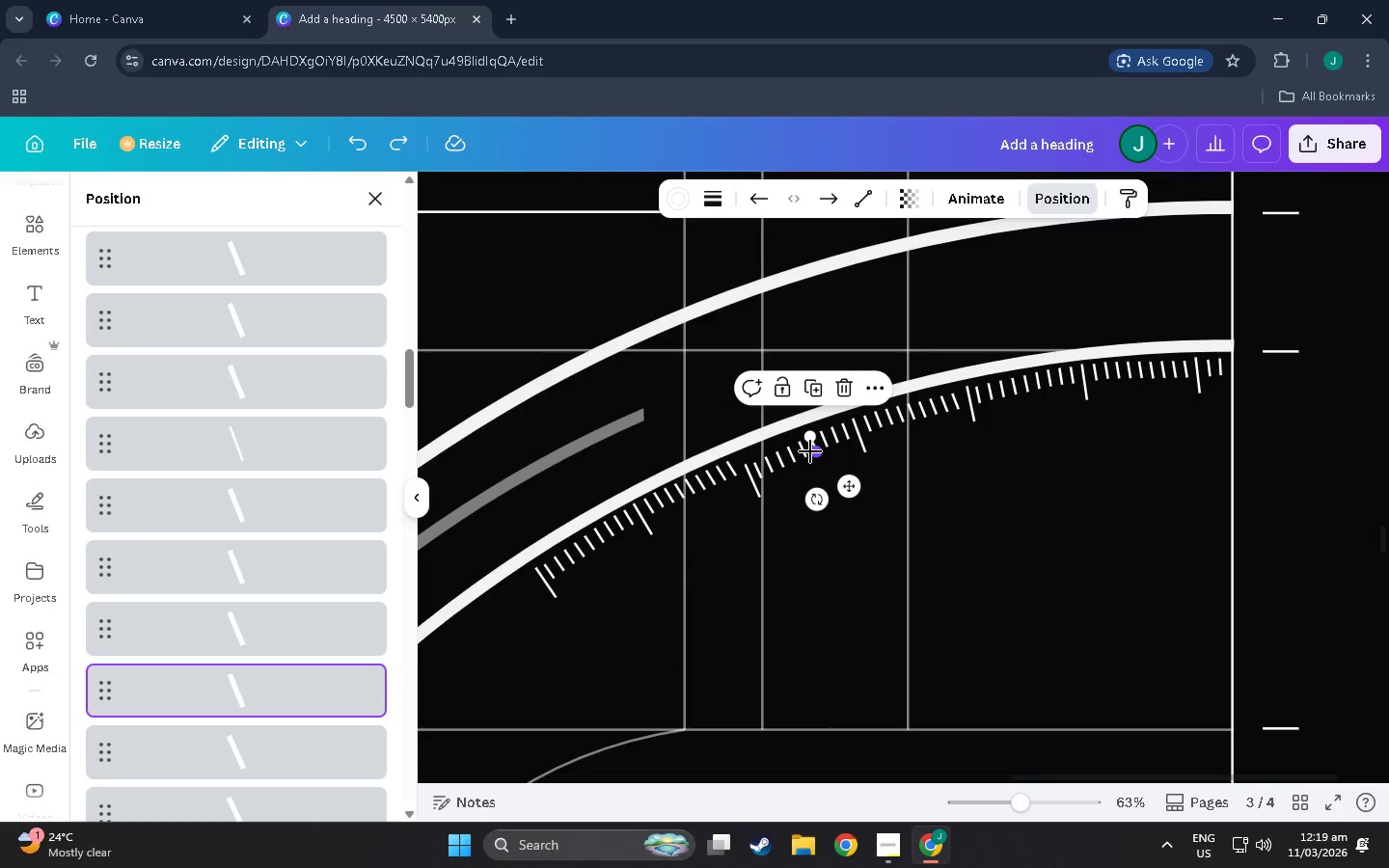 
key(Control+Z)
 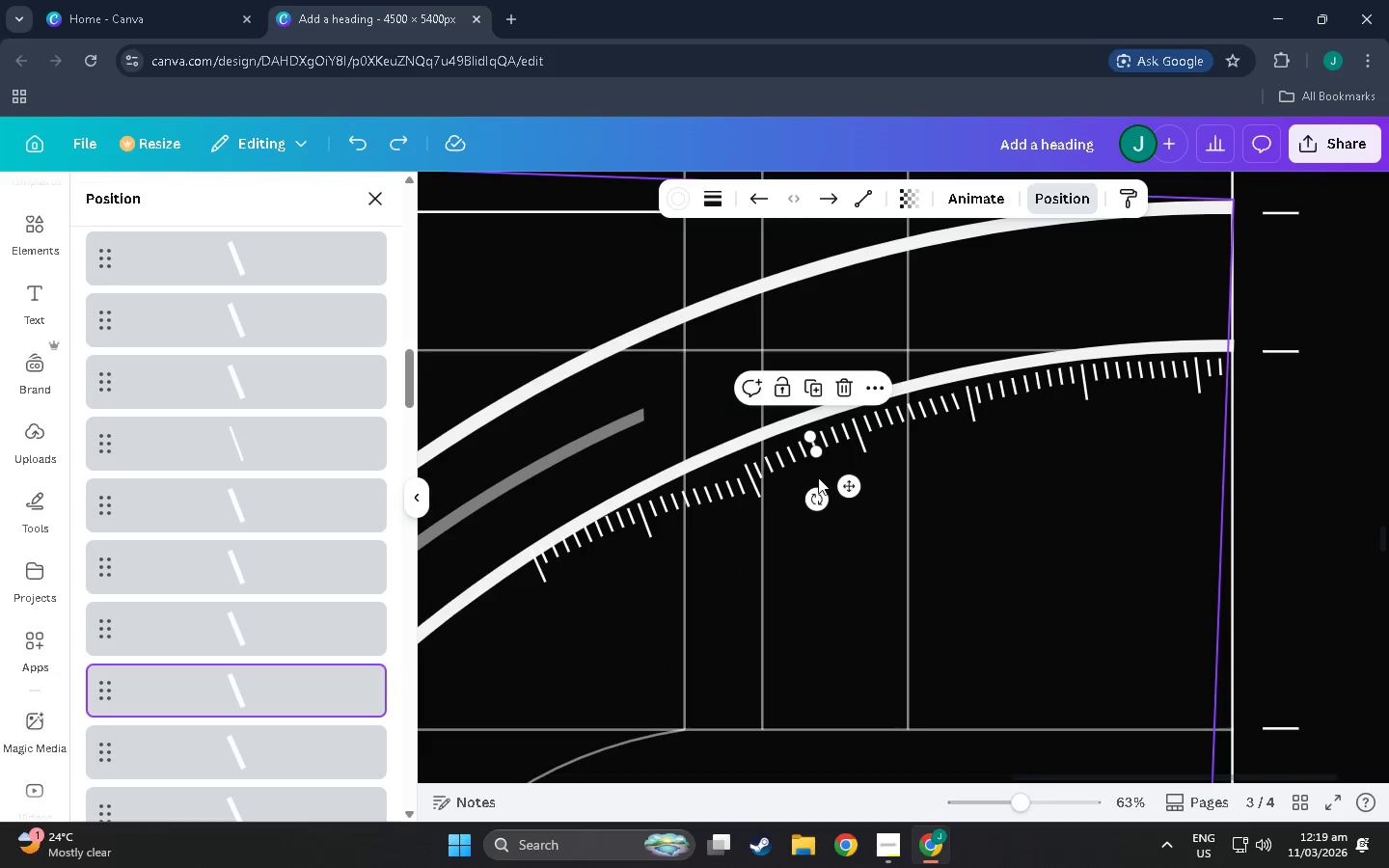 
key(Control+Z)
 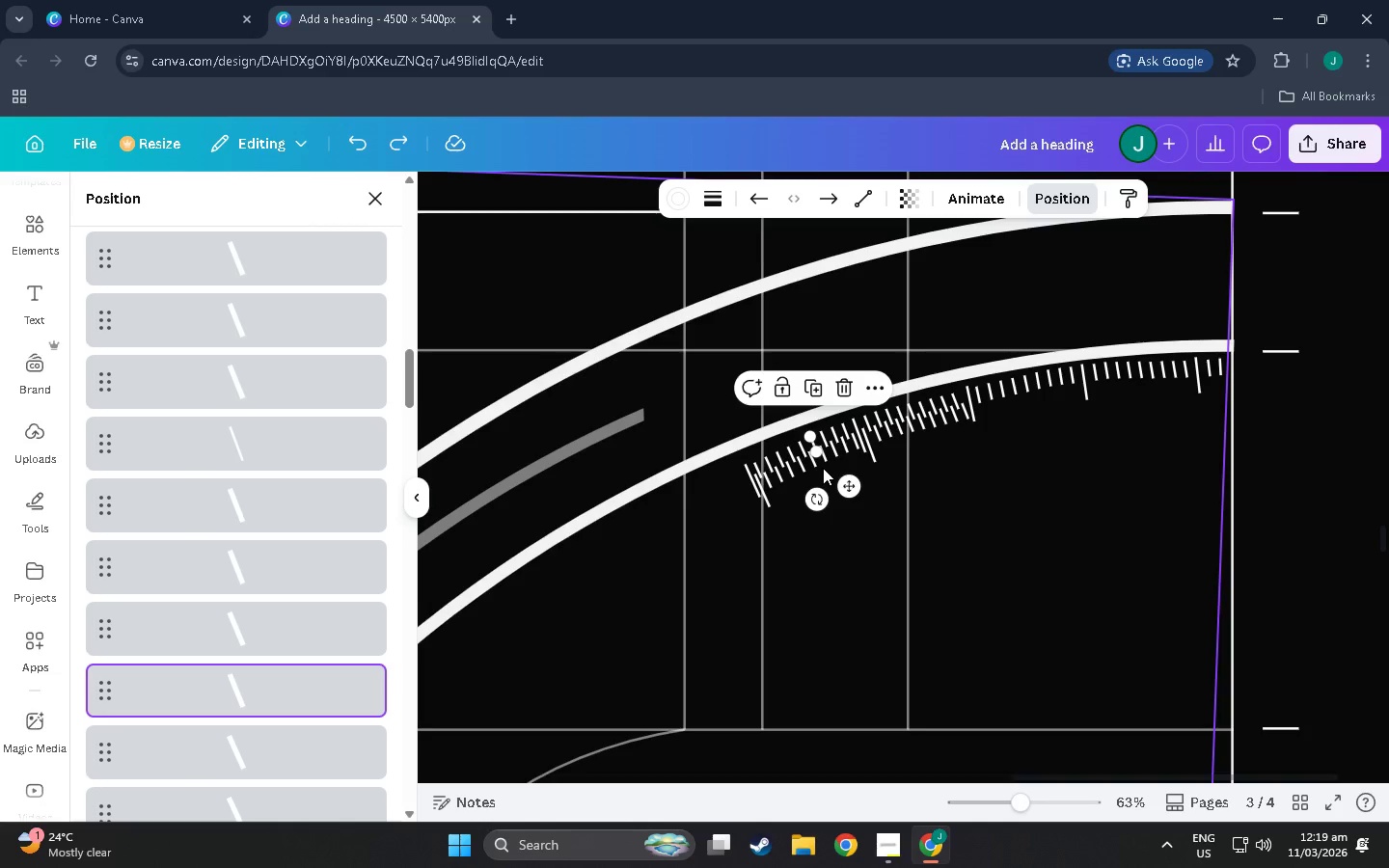 
key(Control+Z)
 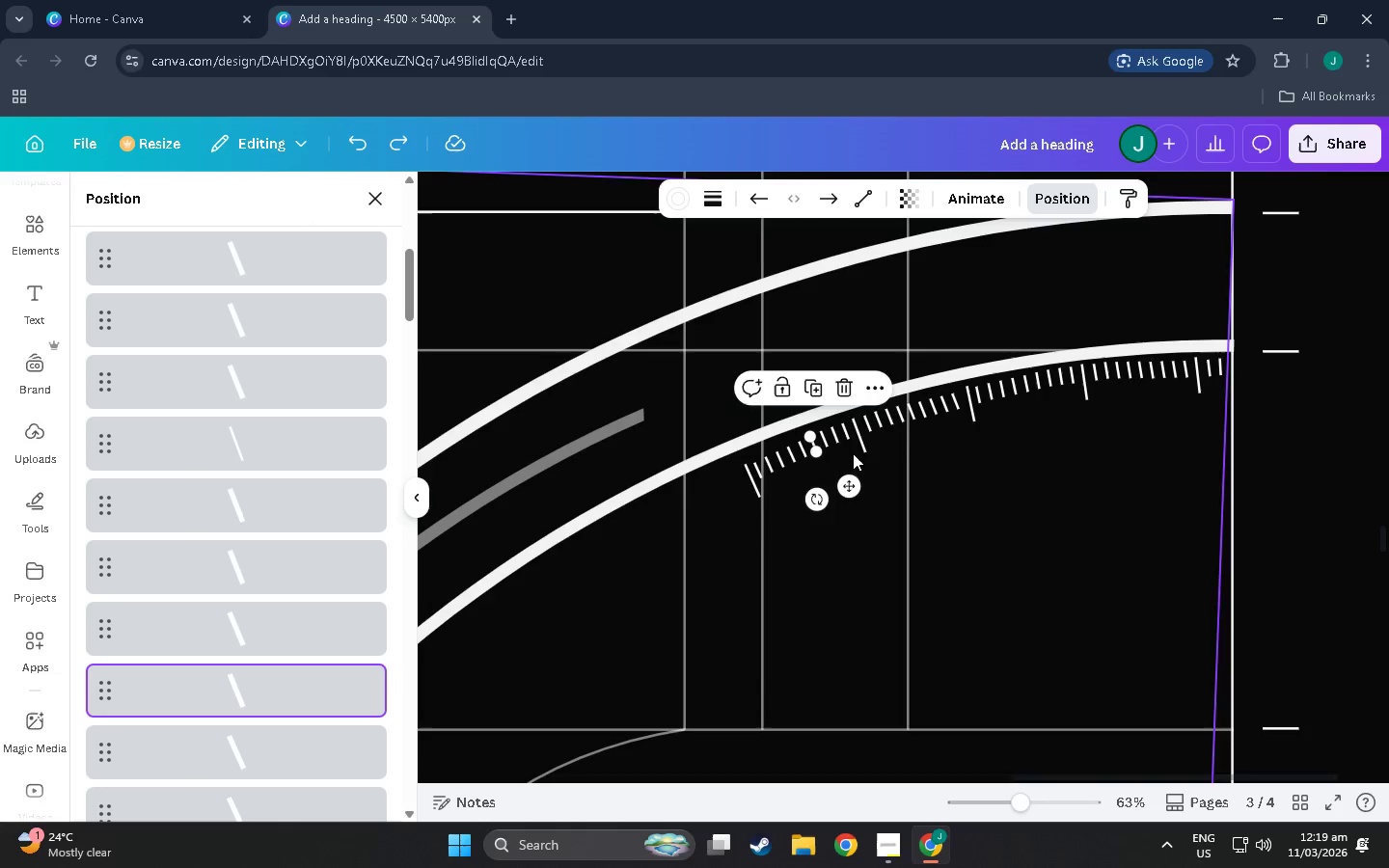 
key(Control+Z)
 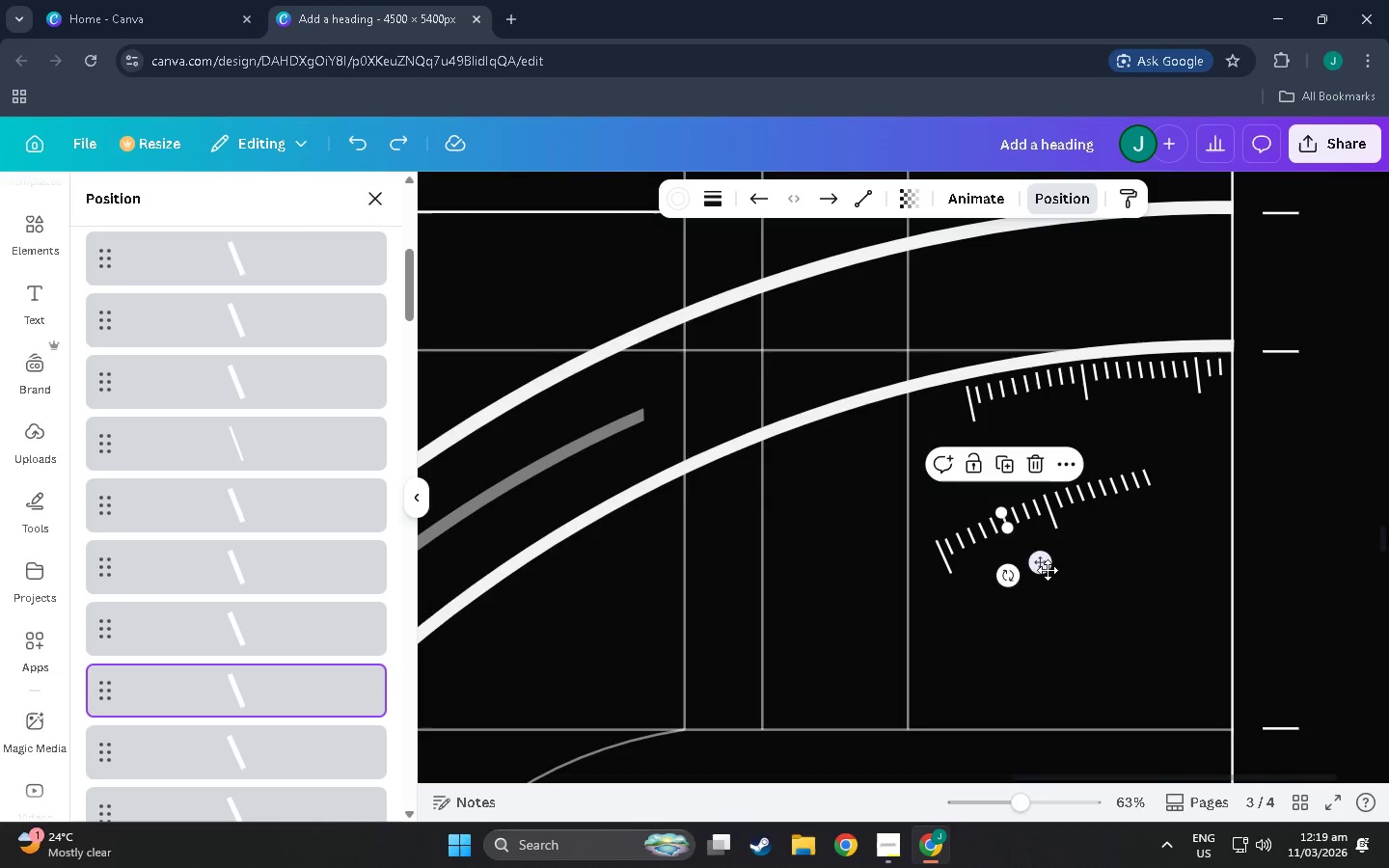 
left_click_drag(start_coordinate=[1043, 564], to_coordinate=[938, 534])
 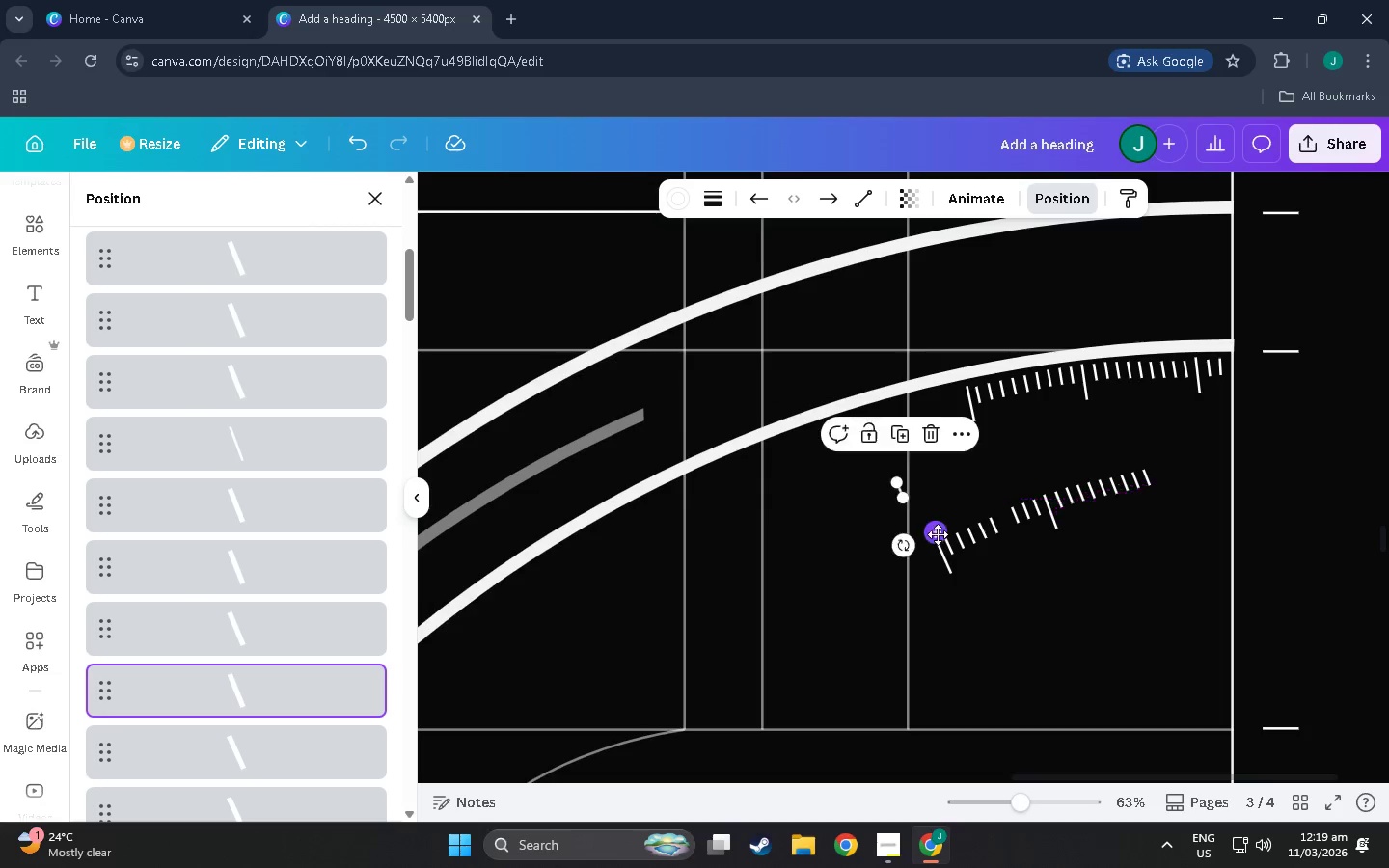 
key(Control+Z)
 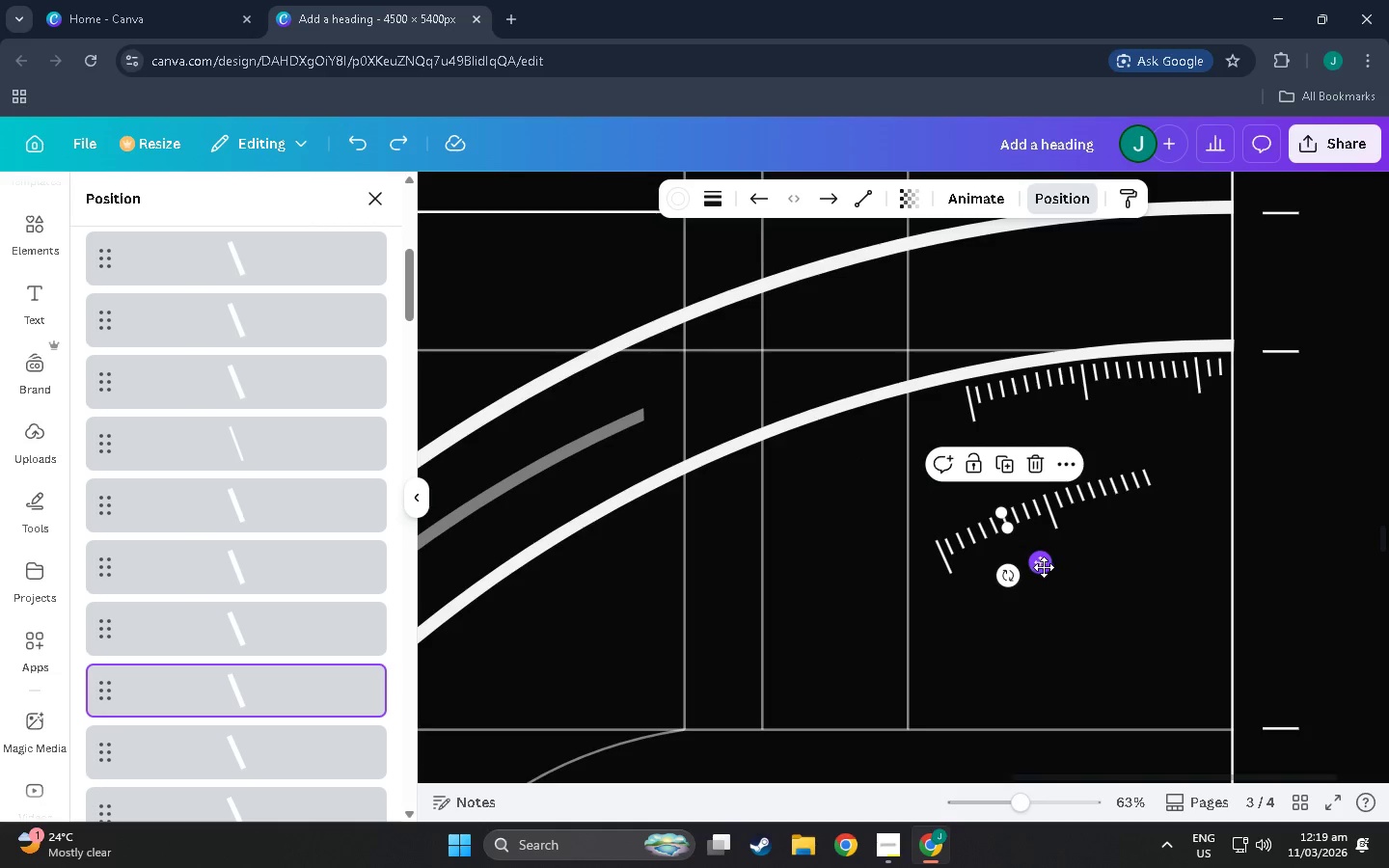 
left_click_drag(start_coordinate=[1044, 567], to_coordinate=[1033, 564])
 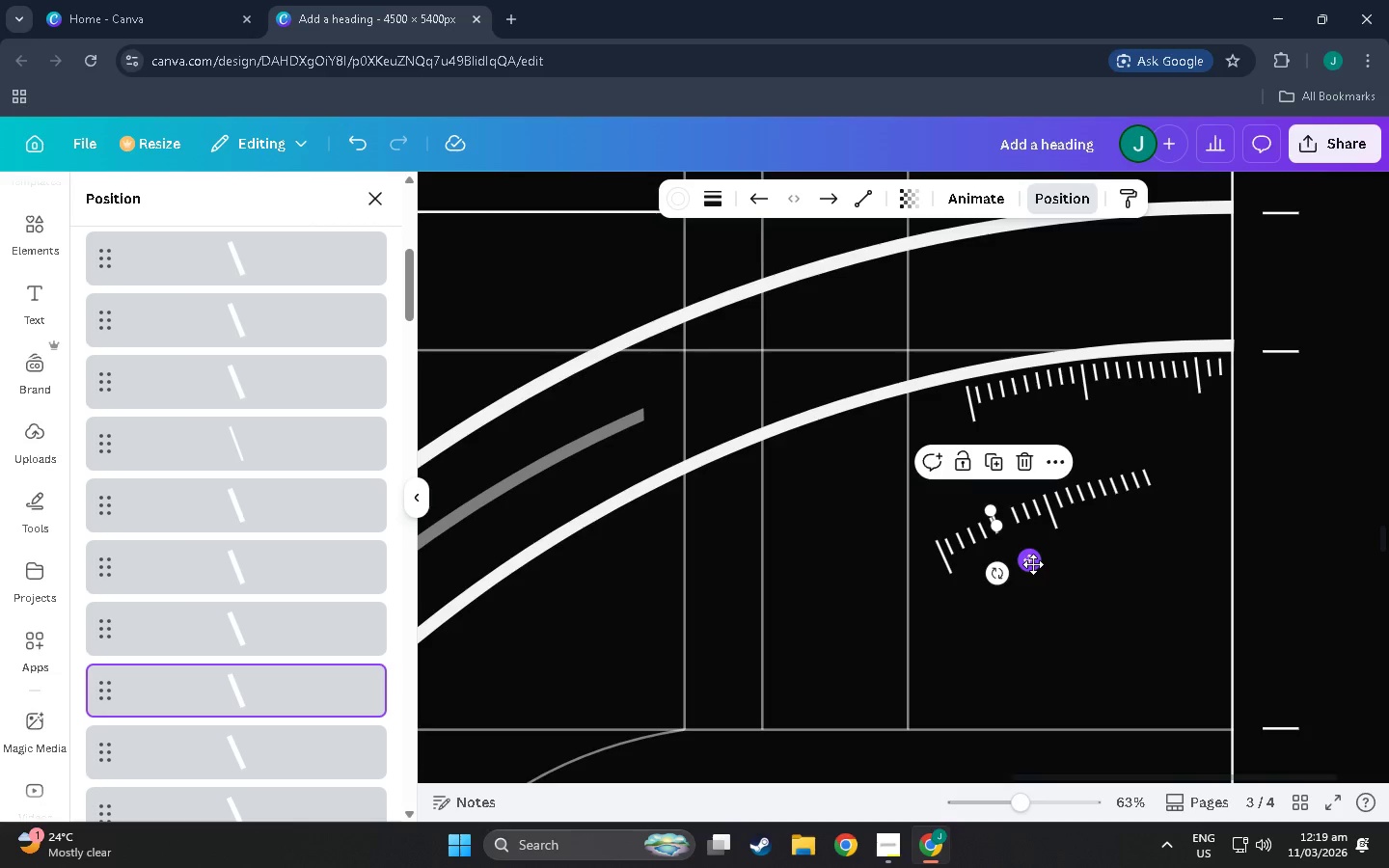 
key(Control+Z)
 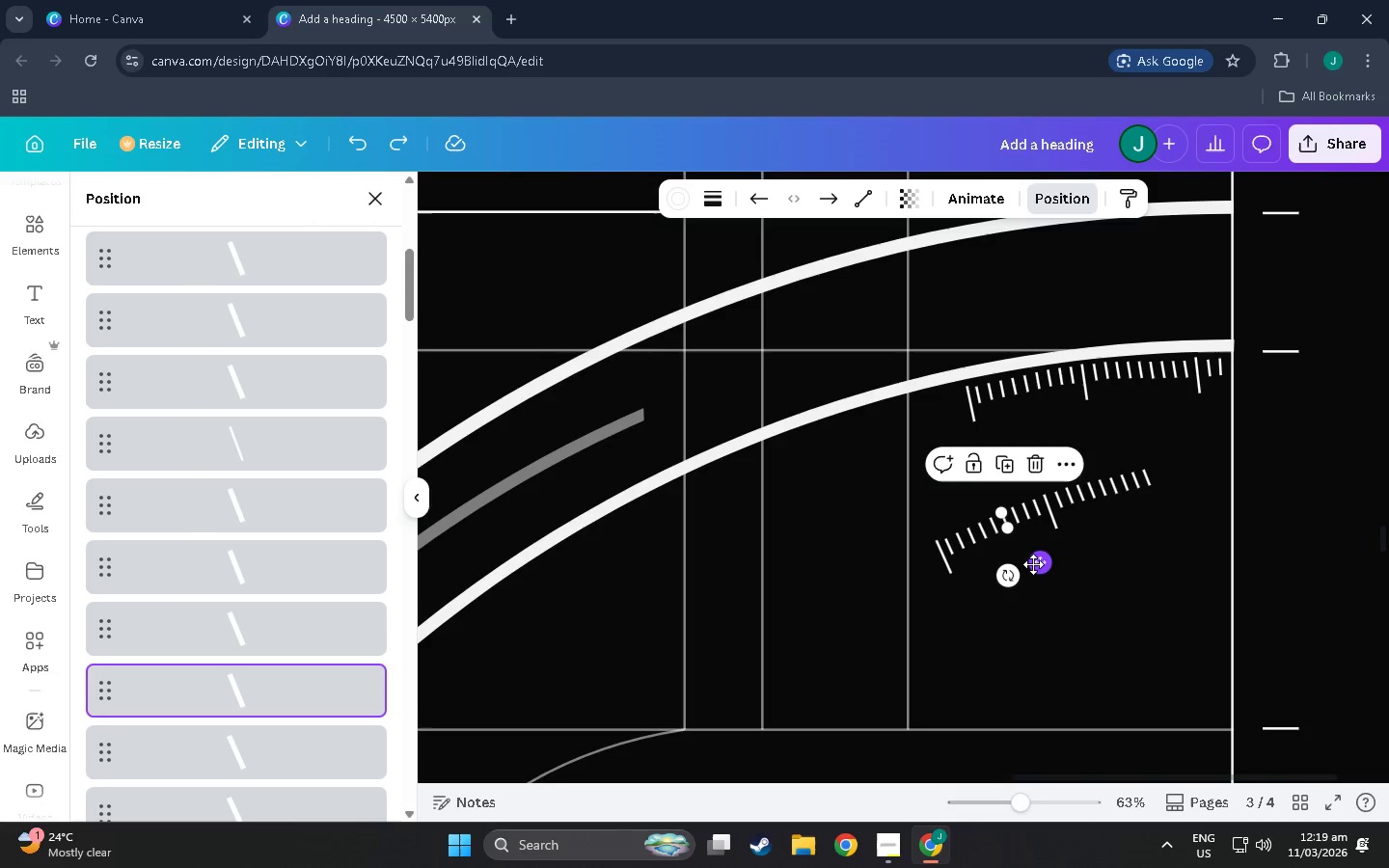 
key(Control+Z)
 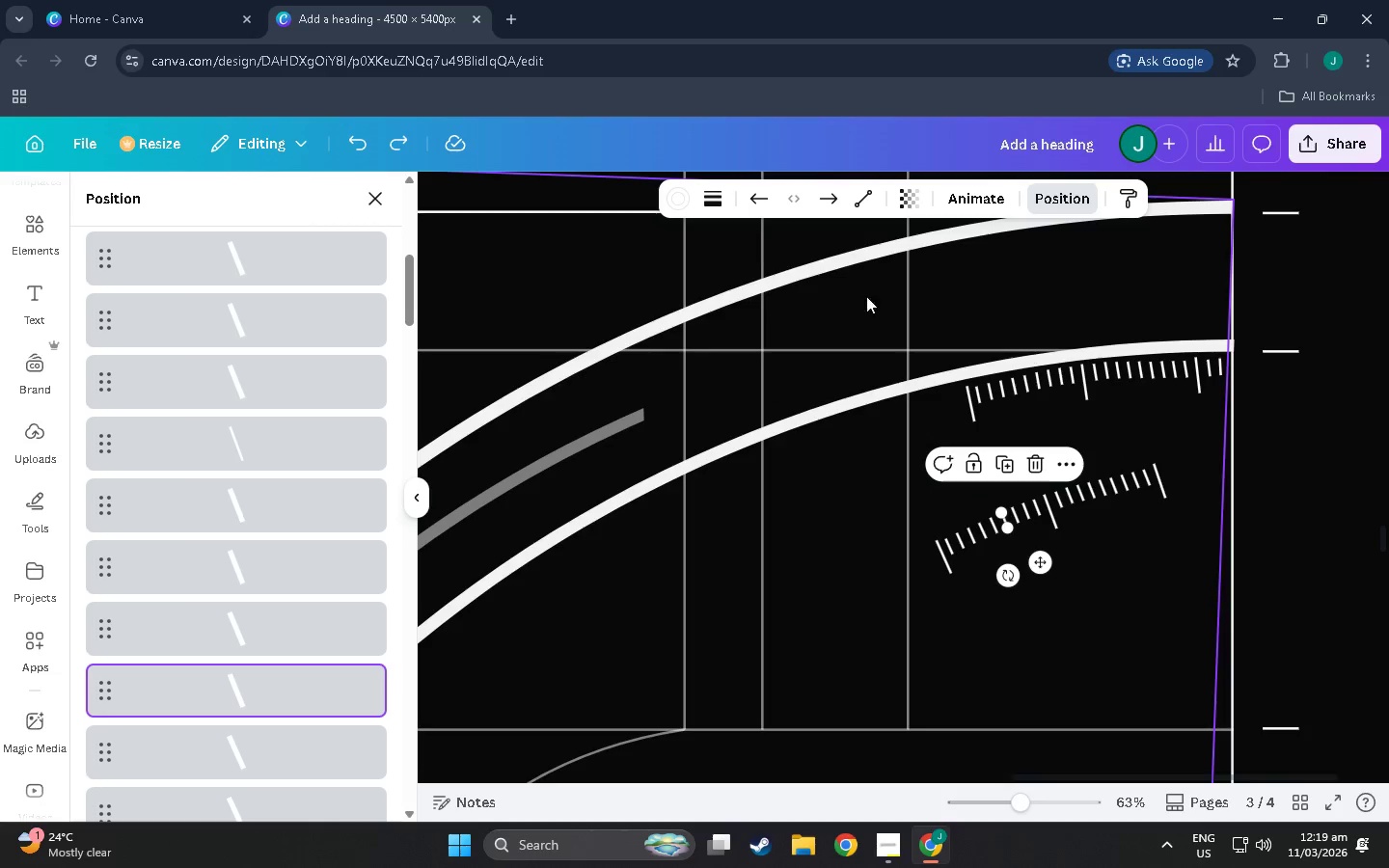 
wait(5.25)
 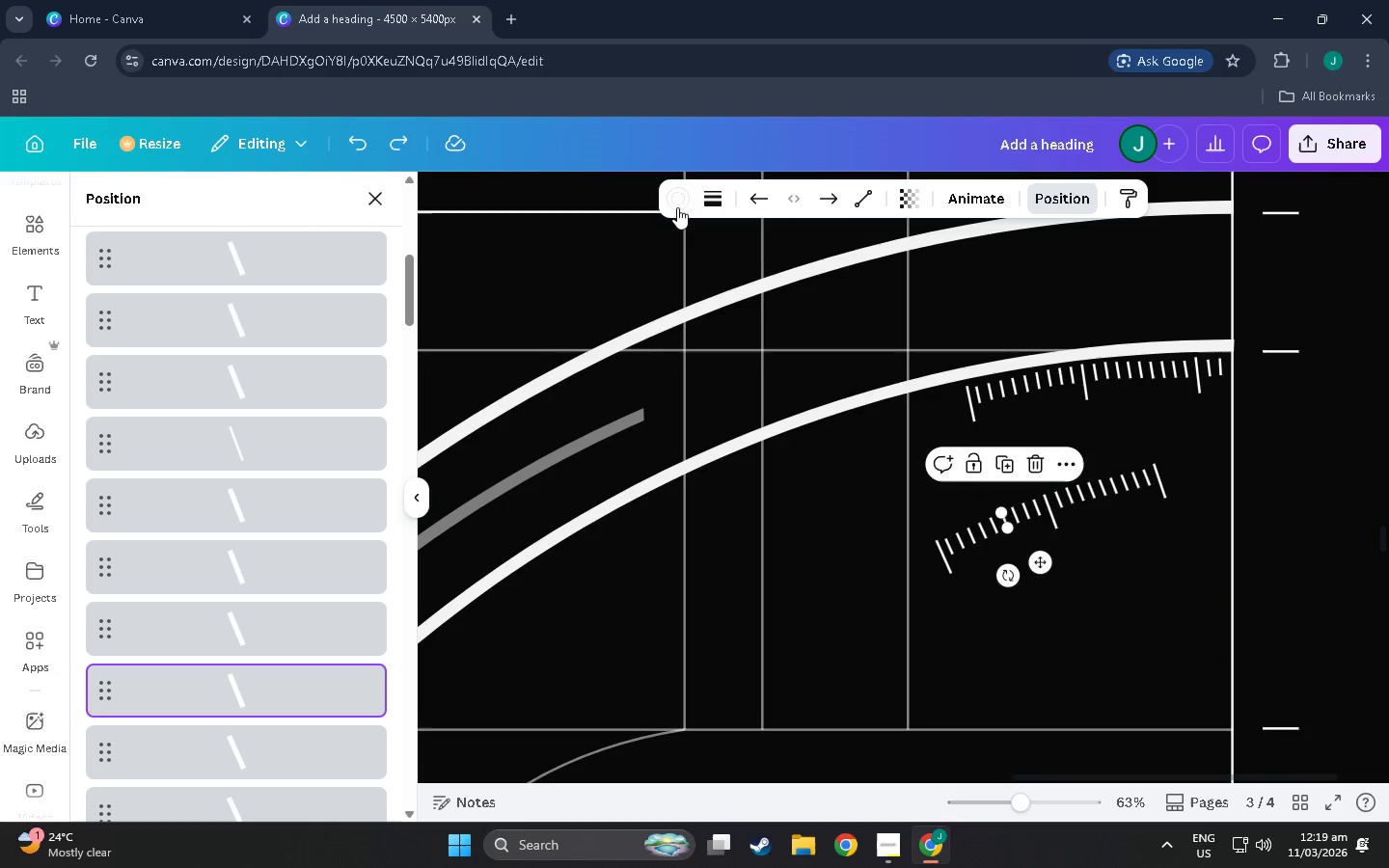 
left_click([368, 146])
 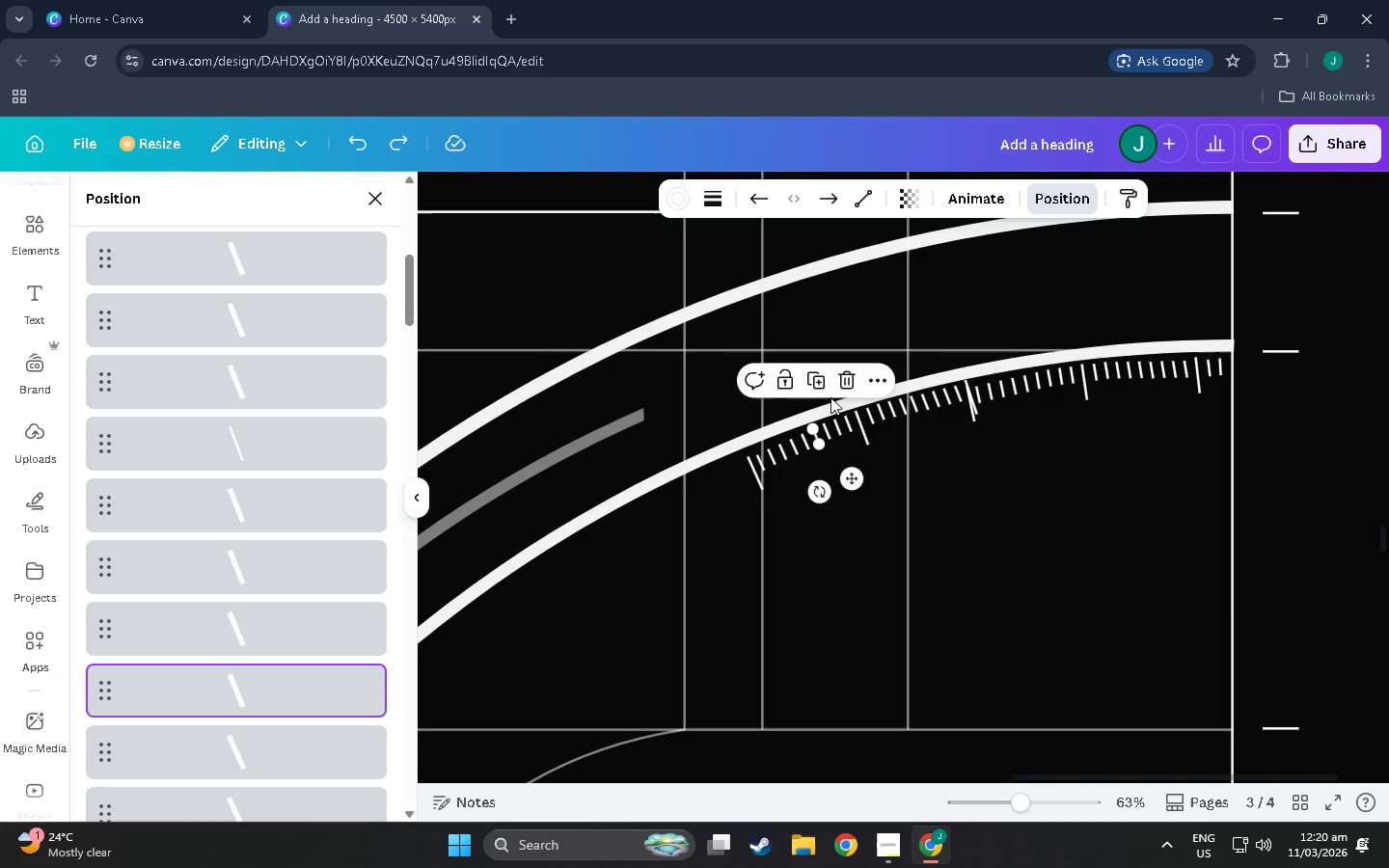 
left_click_drag(start_coordinate=[853, 481], to_coordinate=[842, 486])
 